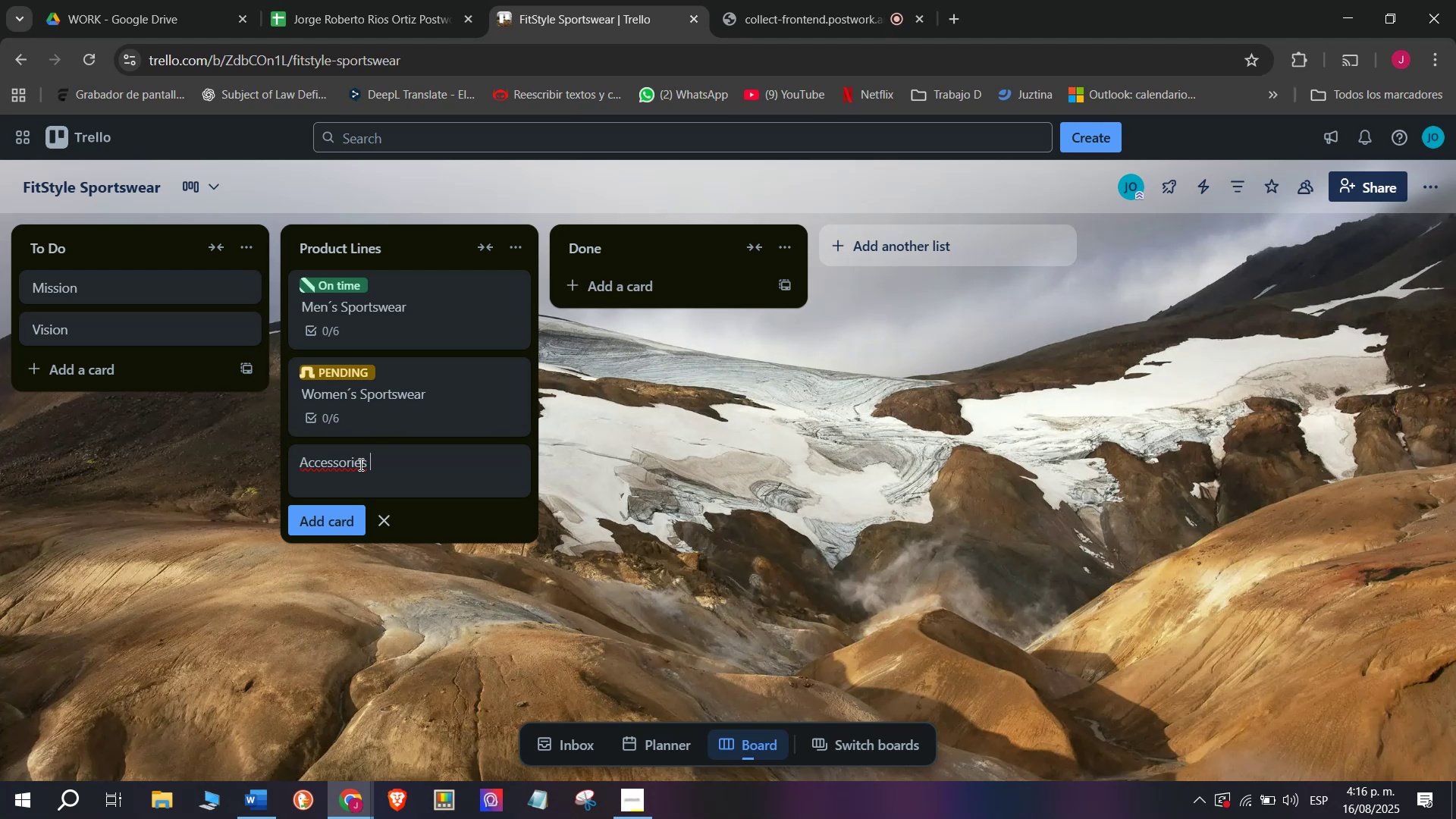 
wait(7.25)
 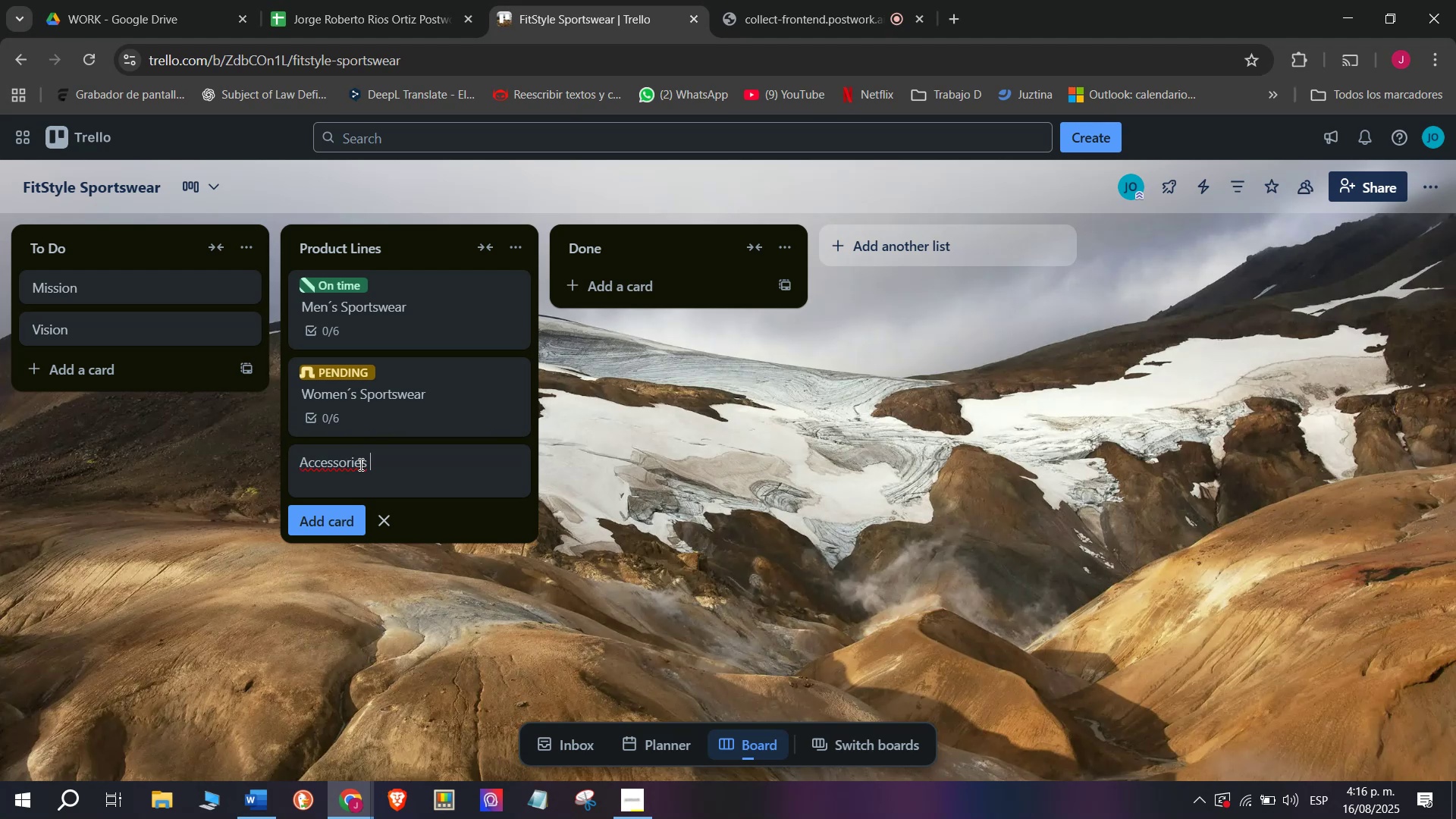 
key(Enter)
 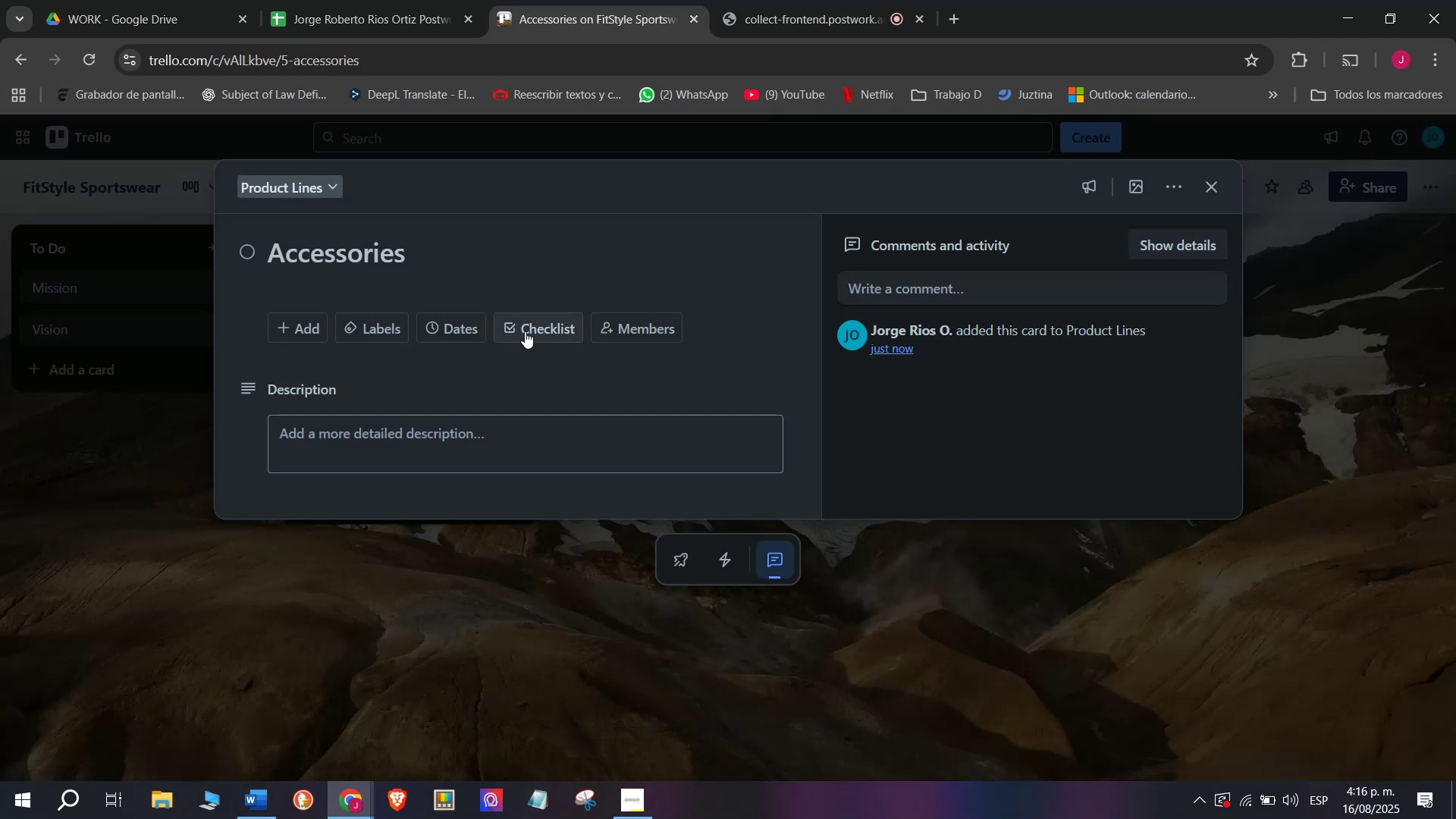 
wait(9.46)
 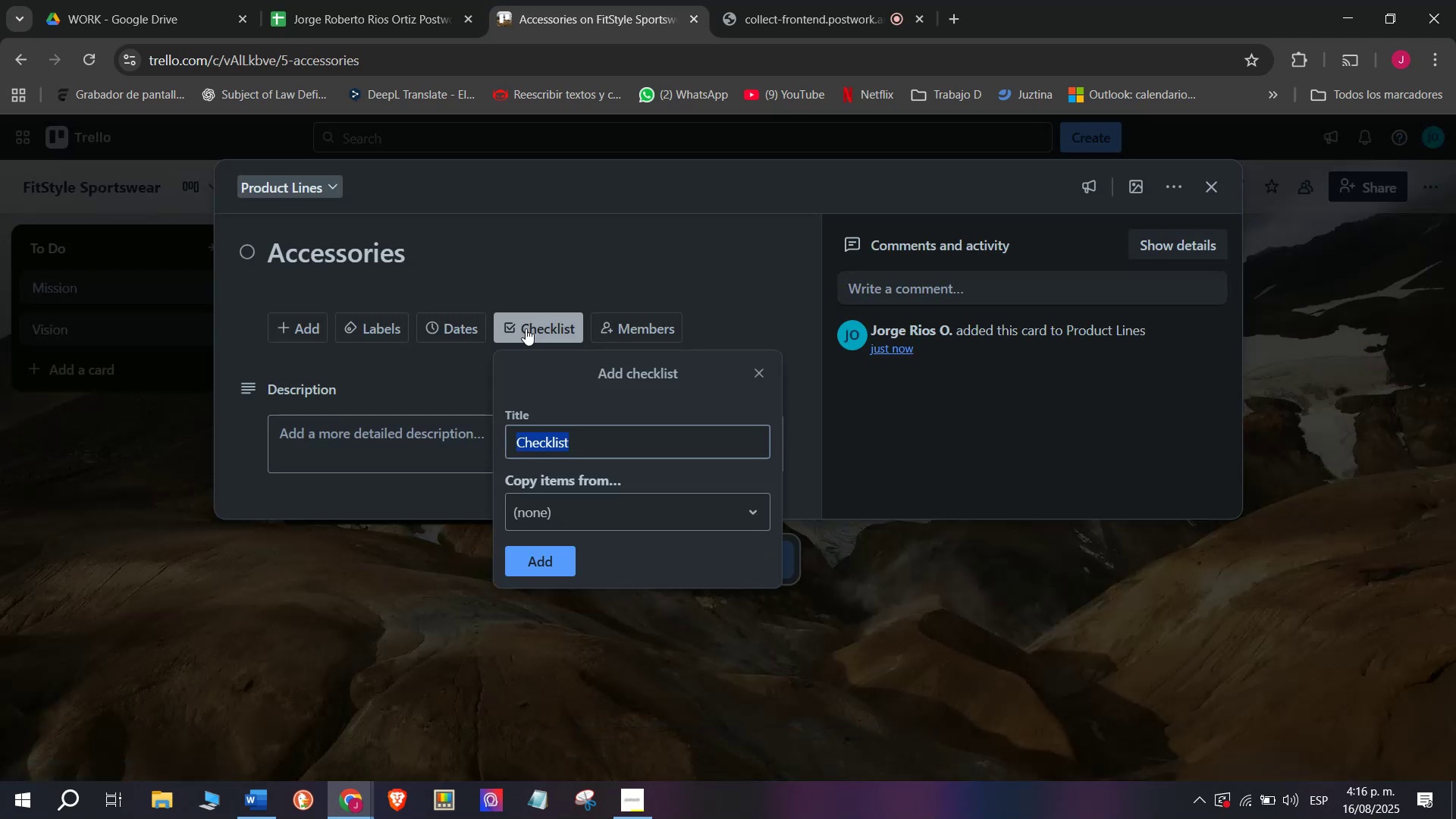 
type(List acces)
 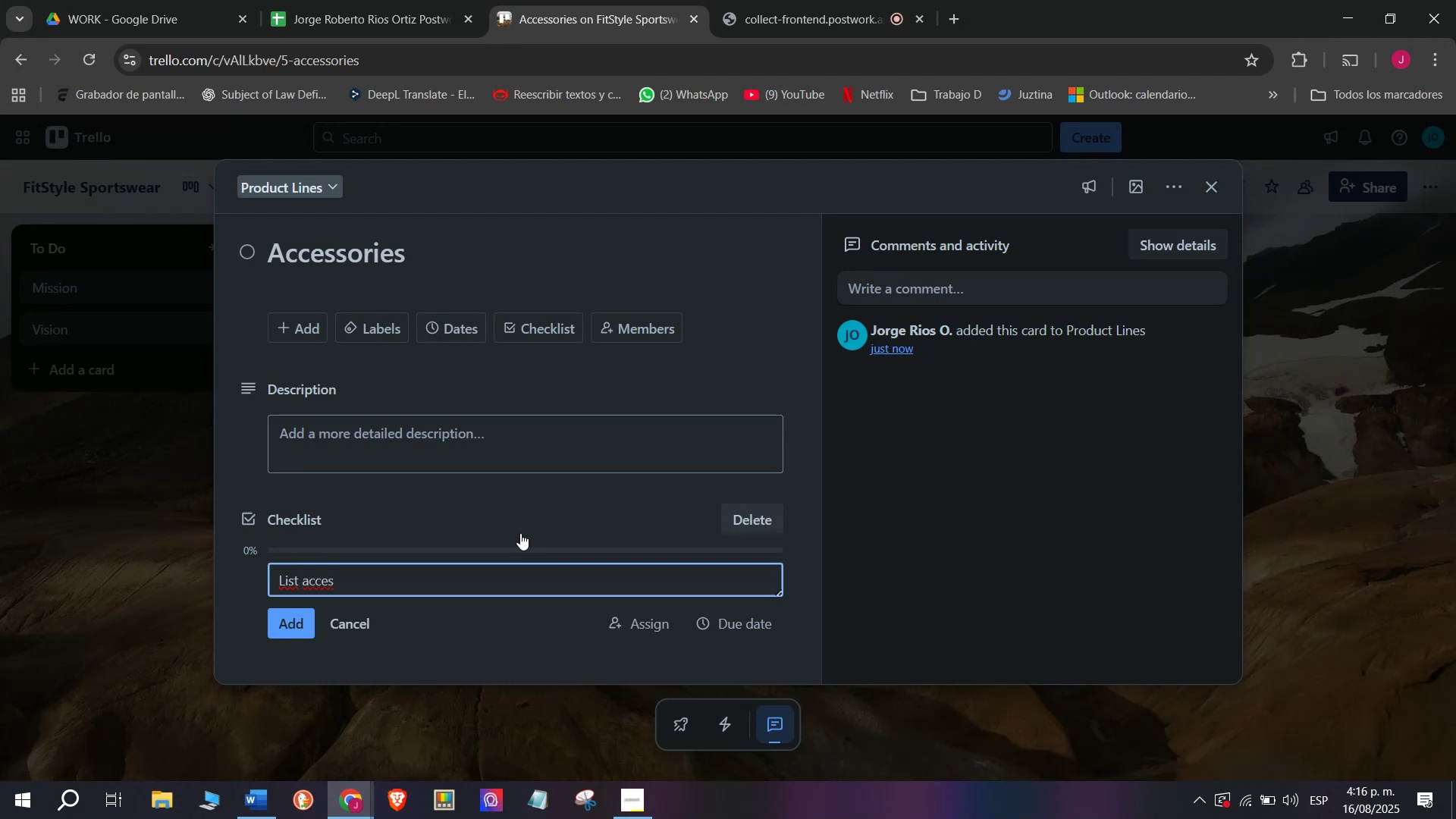 
type(sor)
 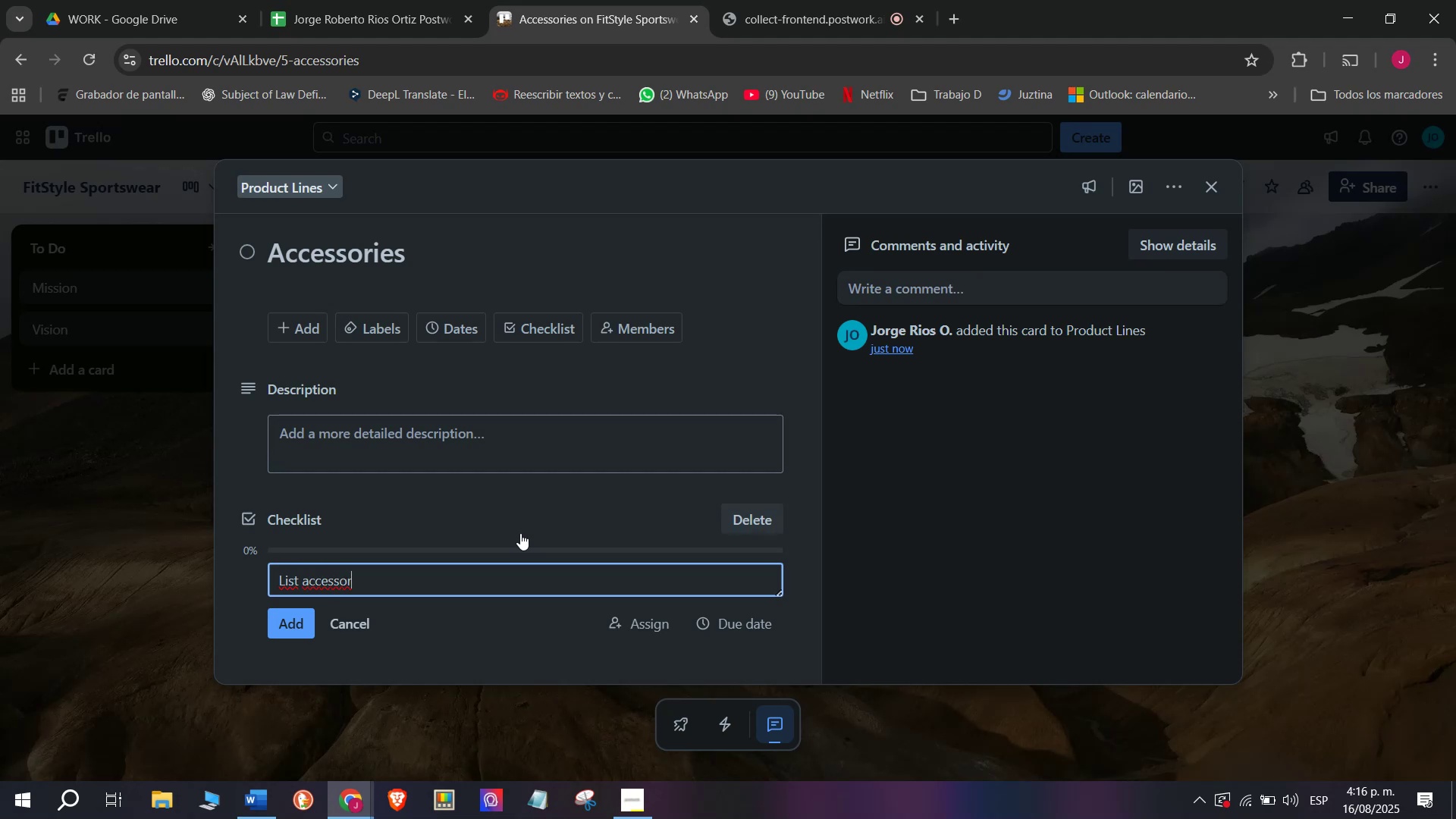 
key(Y)
 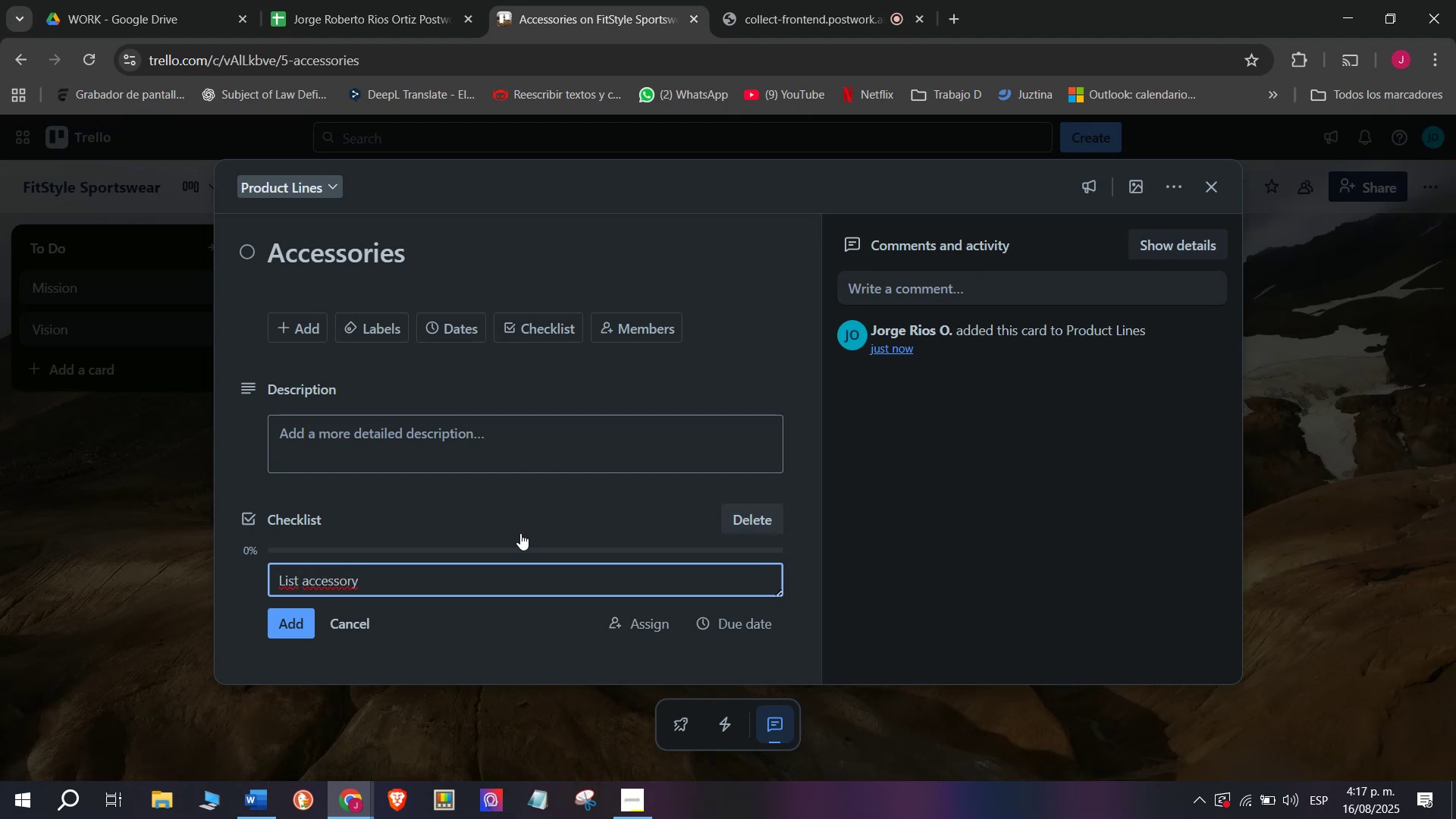 
type( typoes)
key(Backspace)
key(Backspace)
key(Backspace)
type(es)
 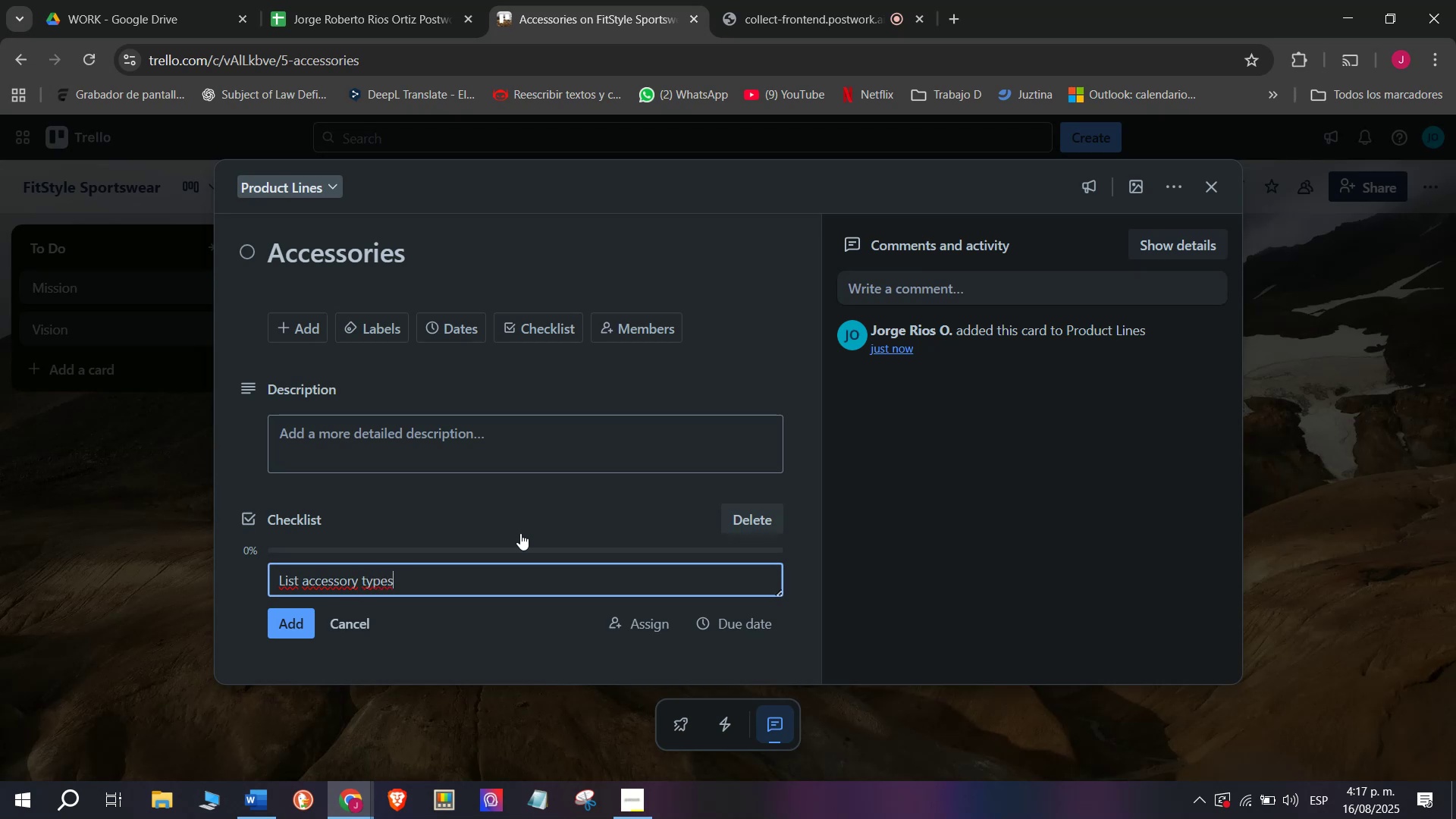 
key(Enter)
 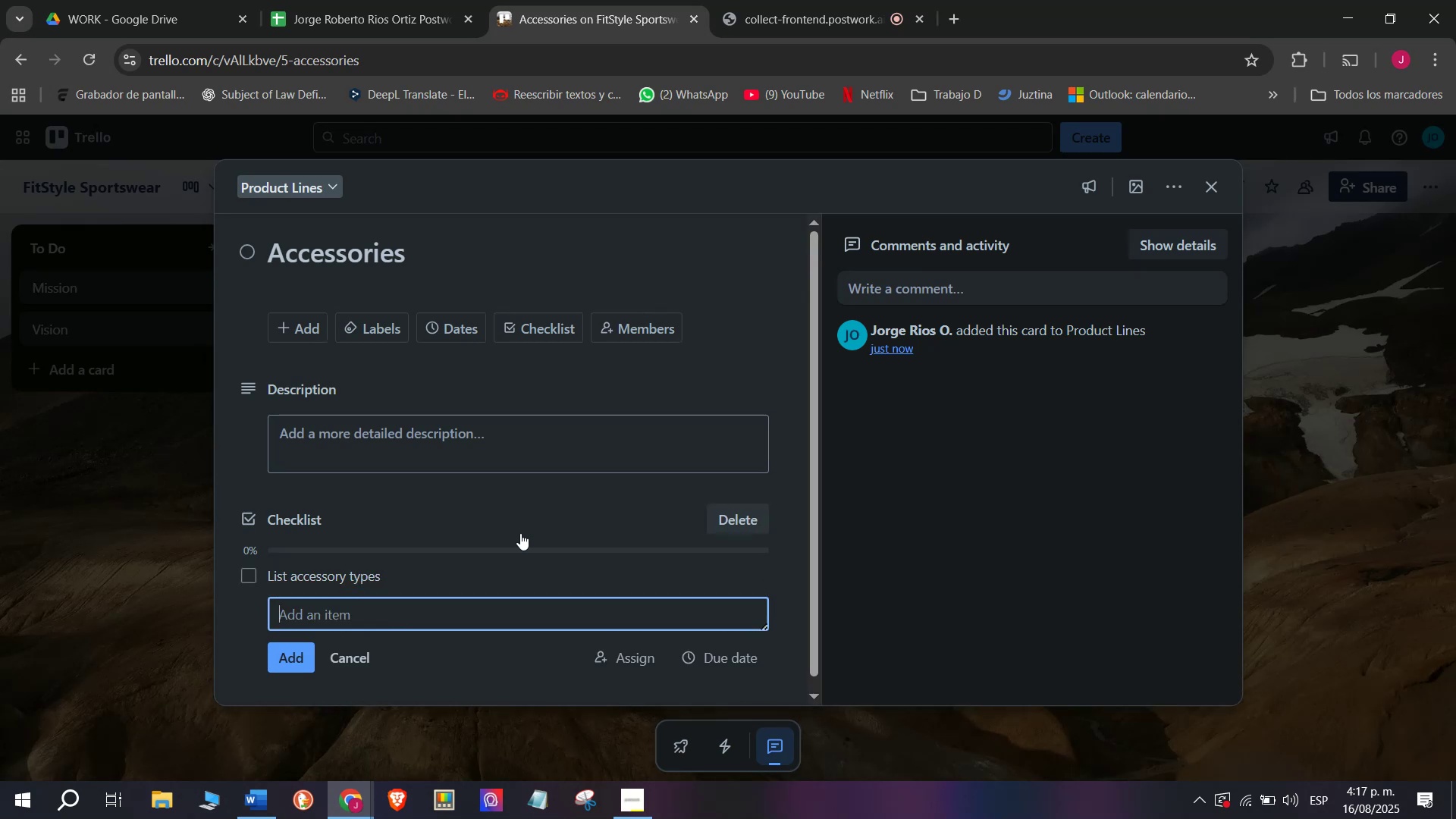 
type(Update price sheet)
 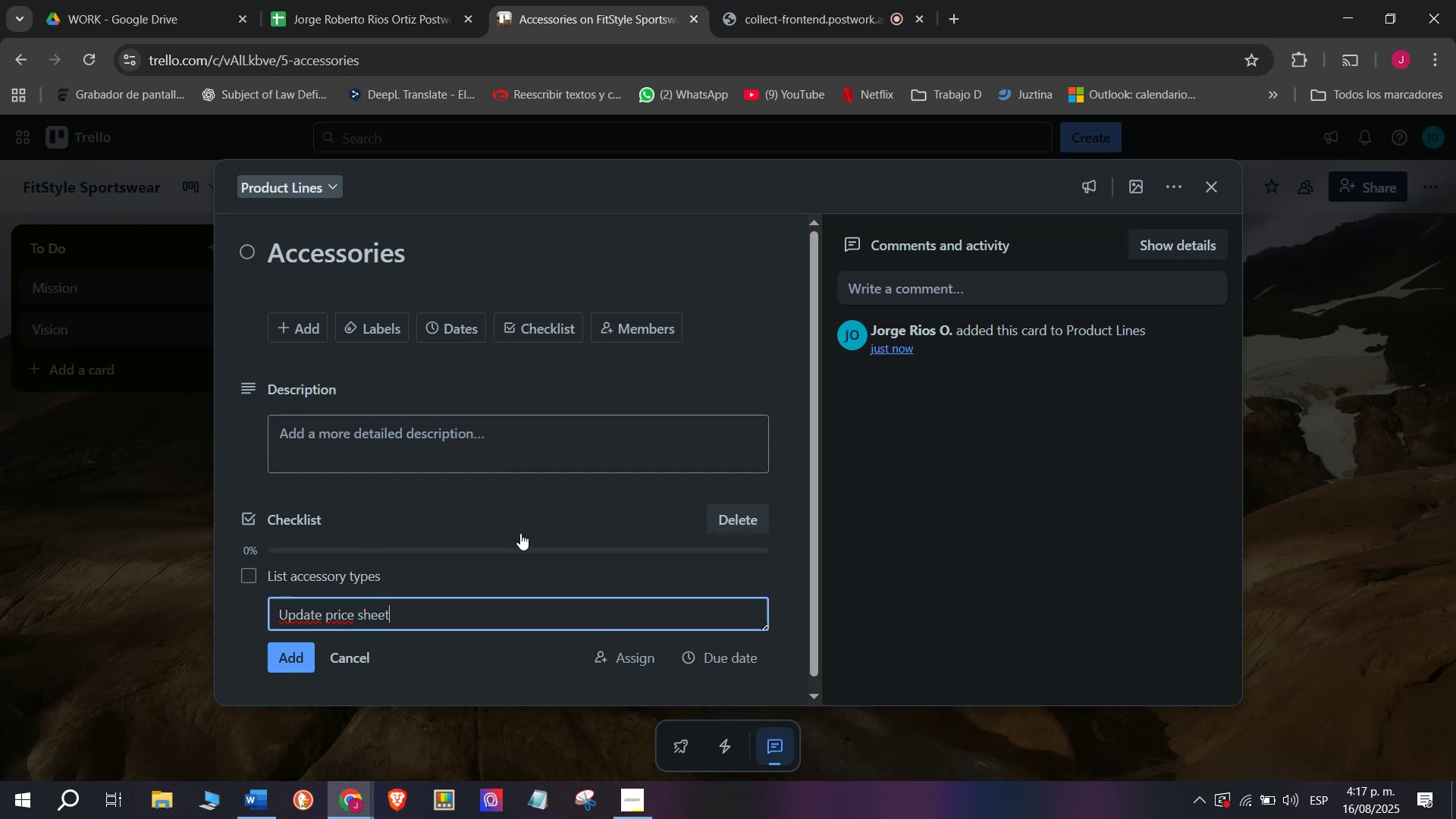 
key(Enter)
 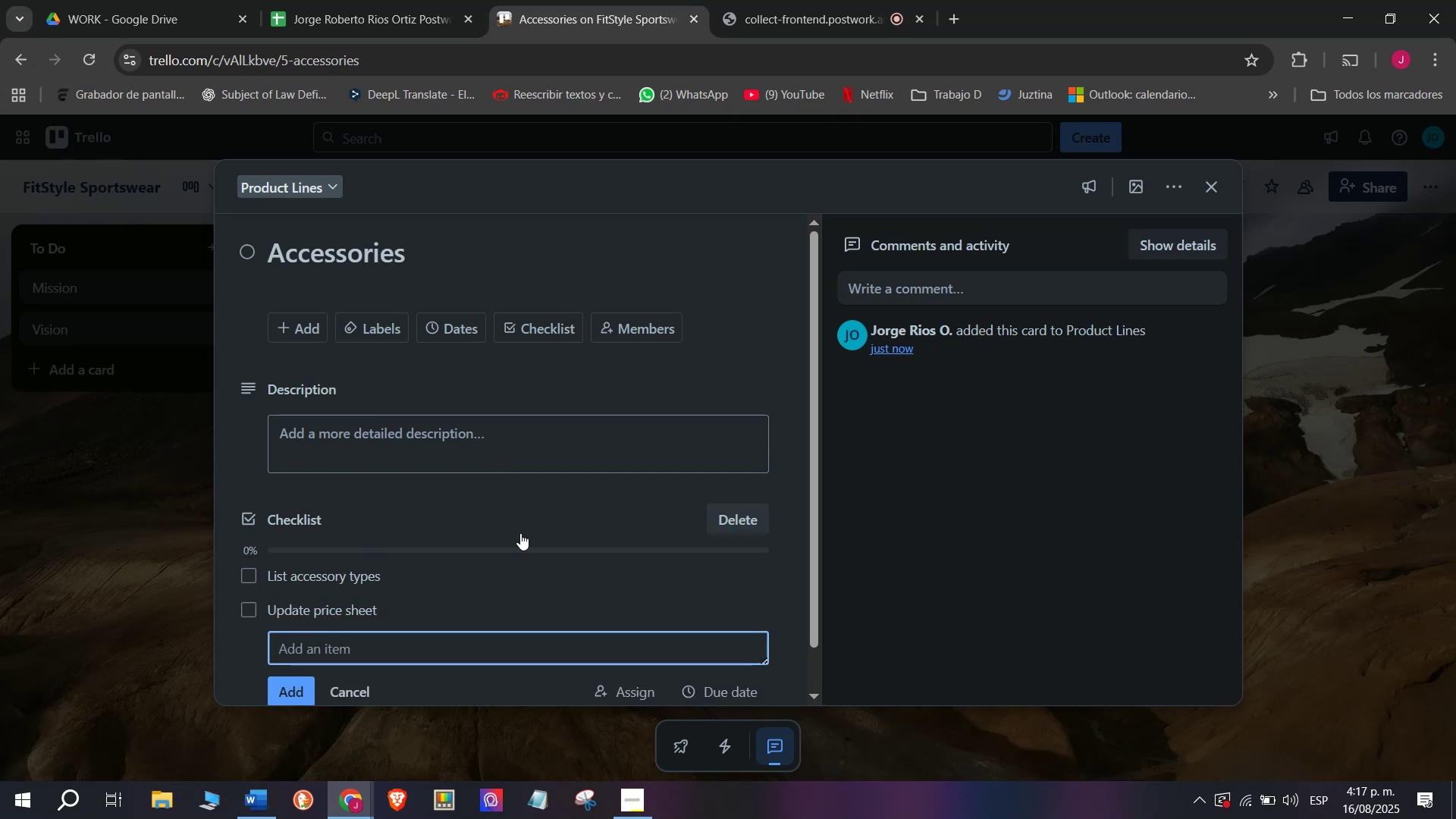 
type(Upload product)
 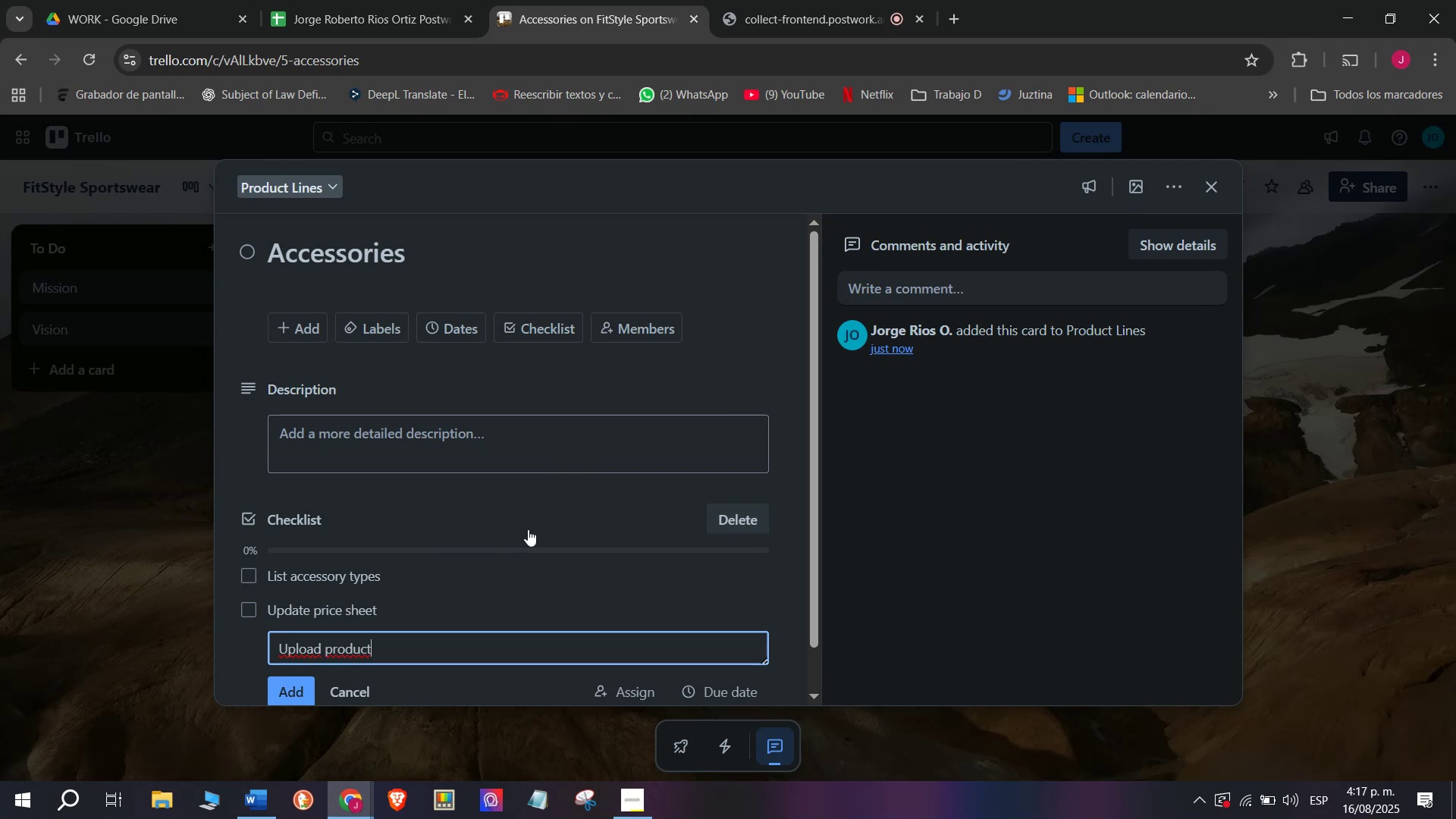 
key(Space)
 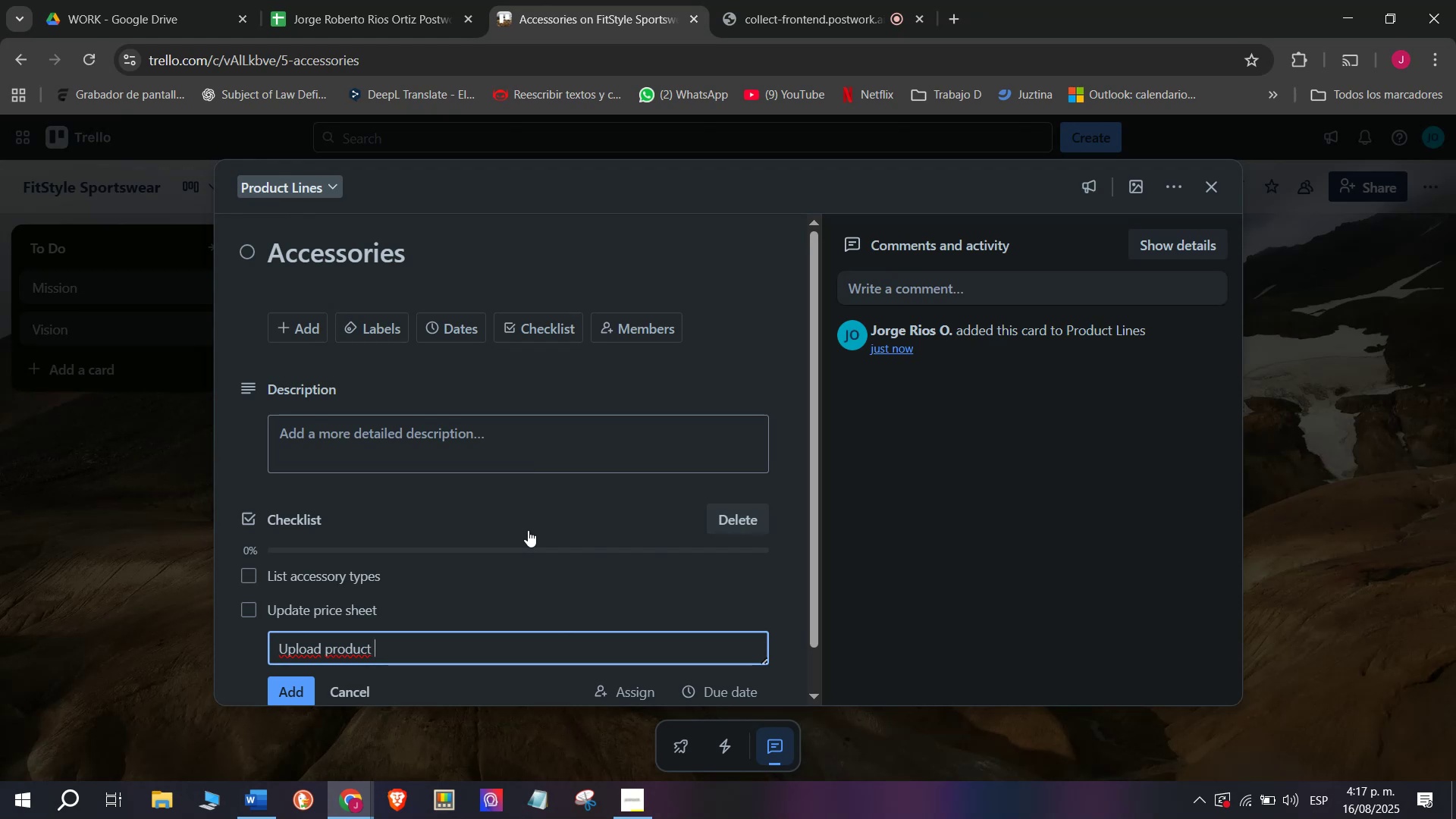 
type(photos)
 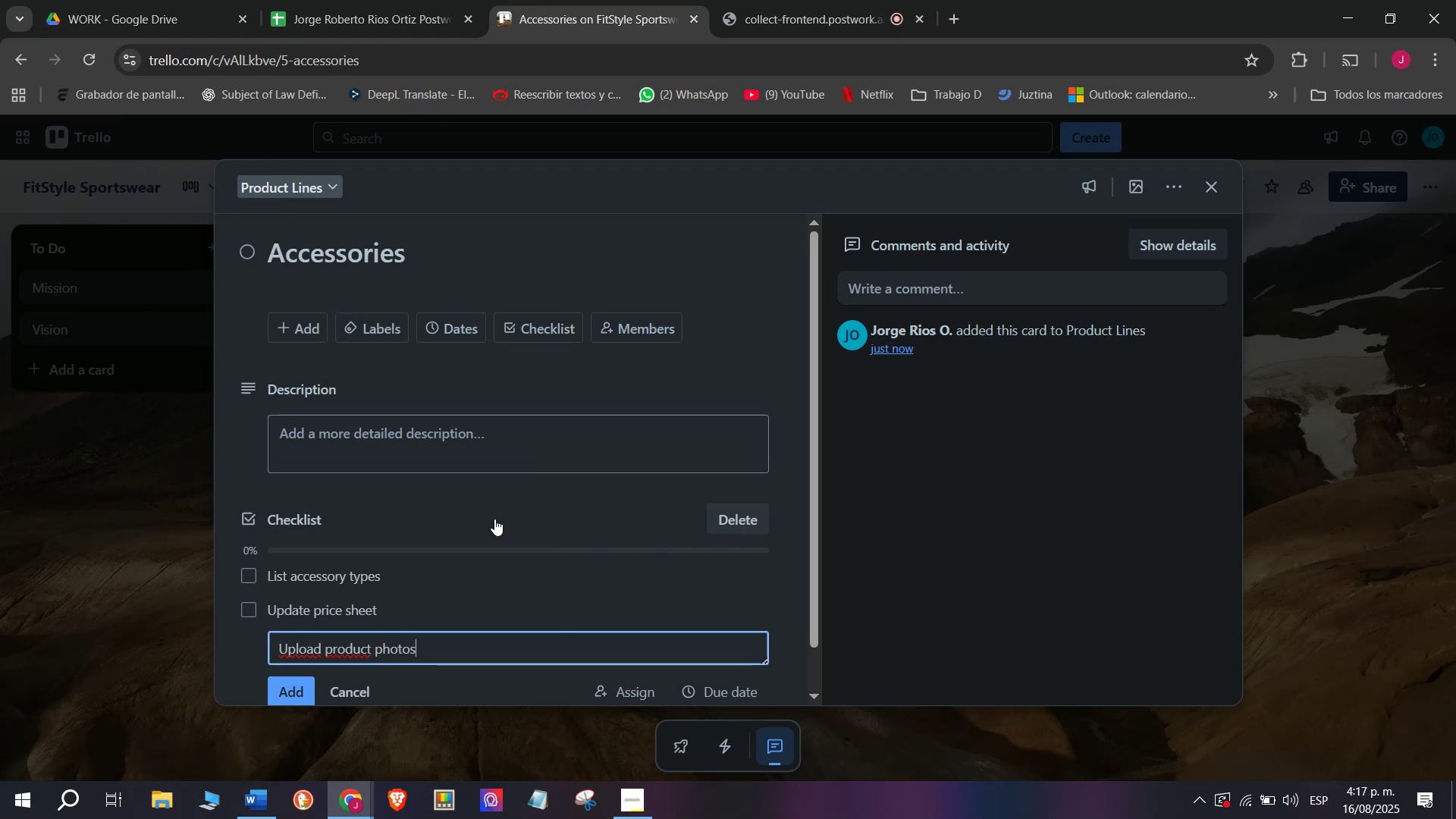 
key(Enter)
 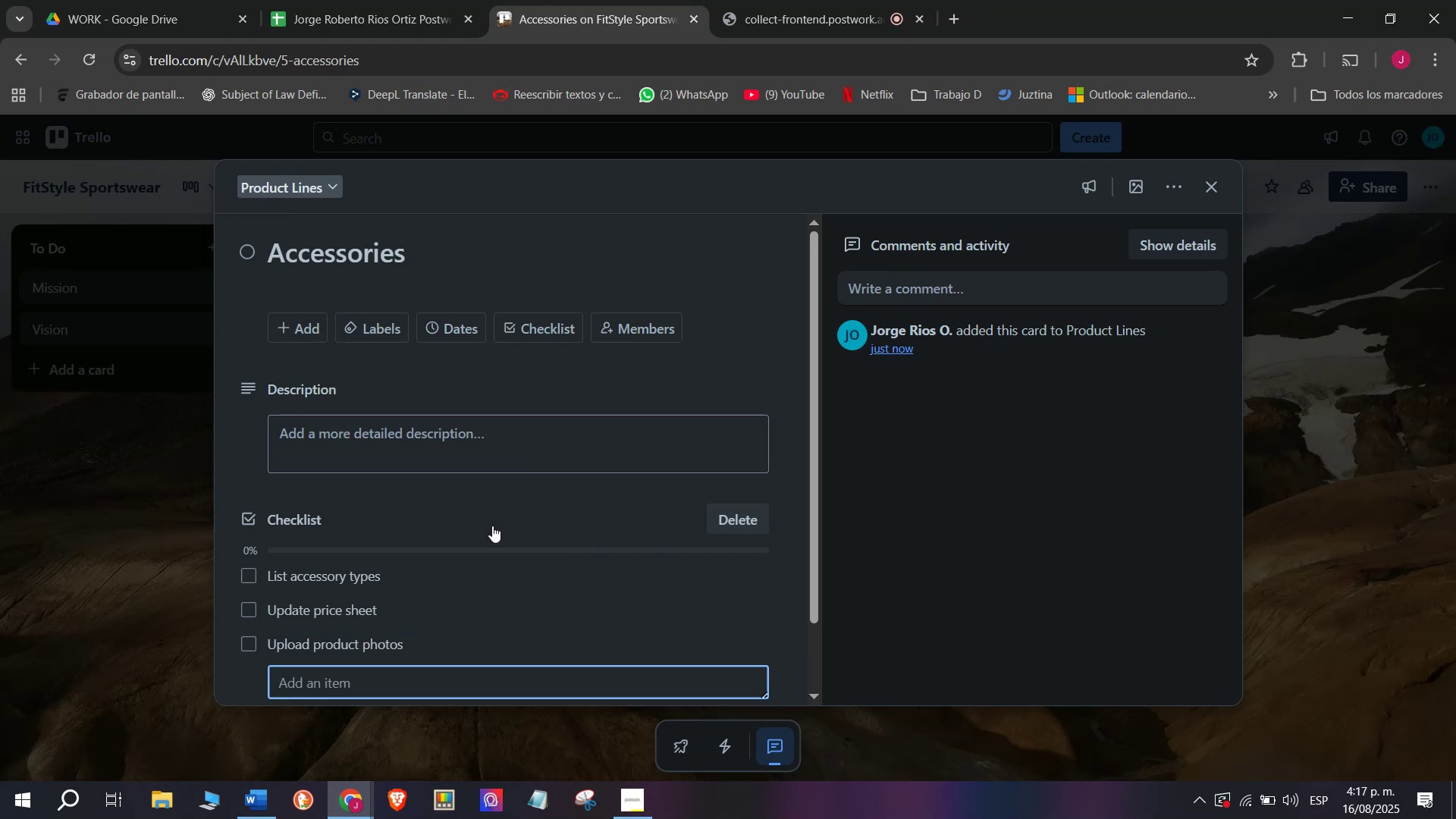 
type(Verify supplier contracts)
 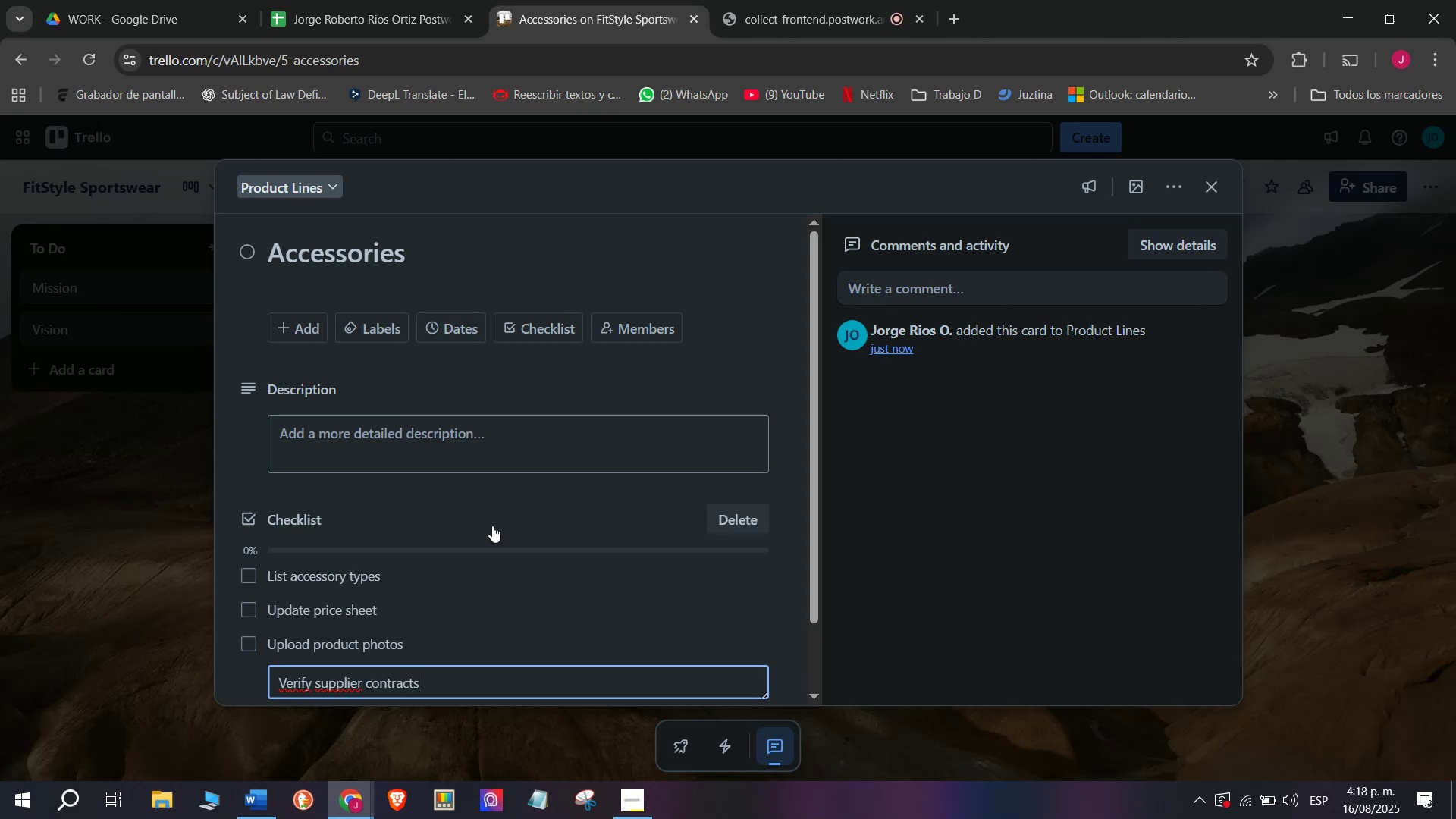 
key(Enter)
 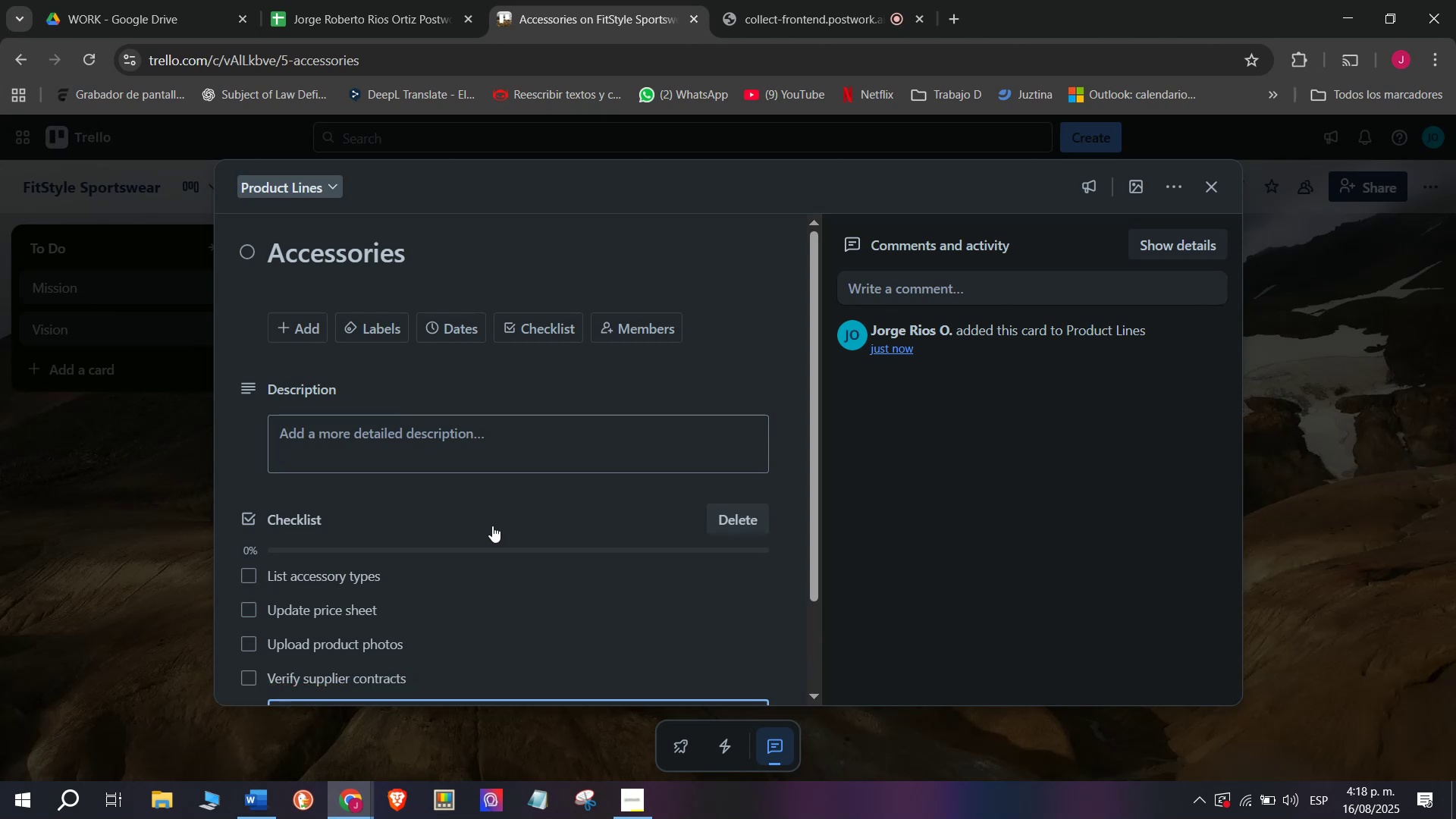 
type(Add warranty info)
 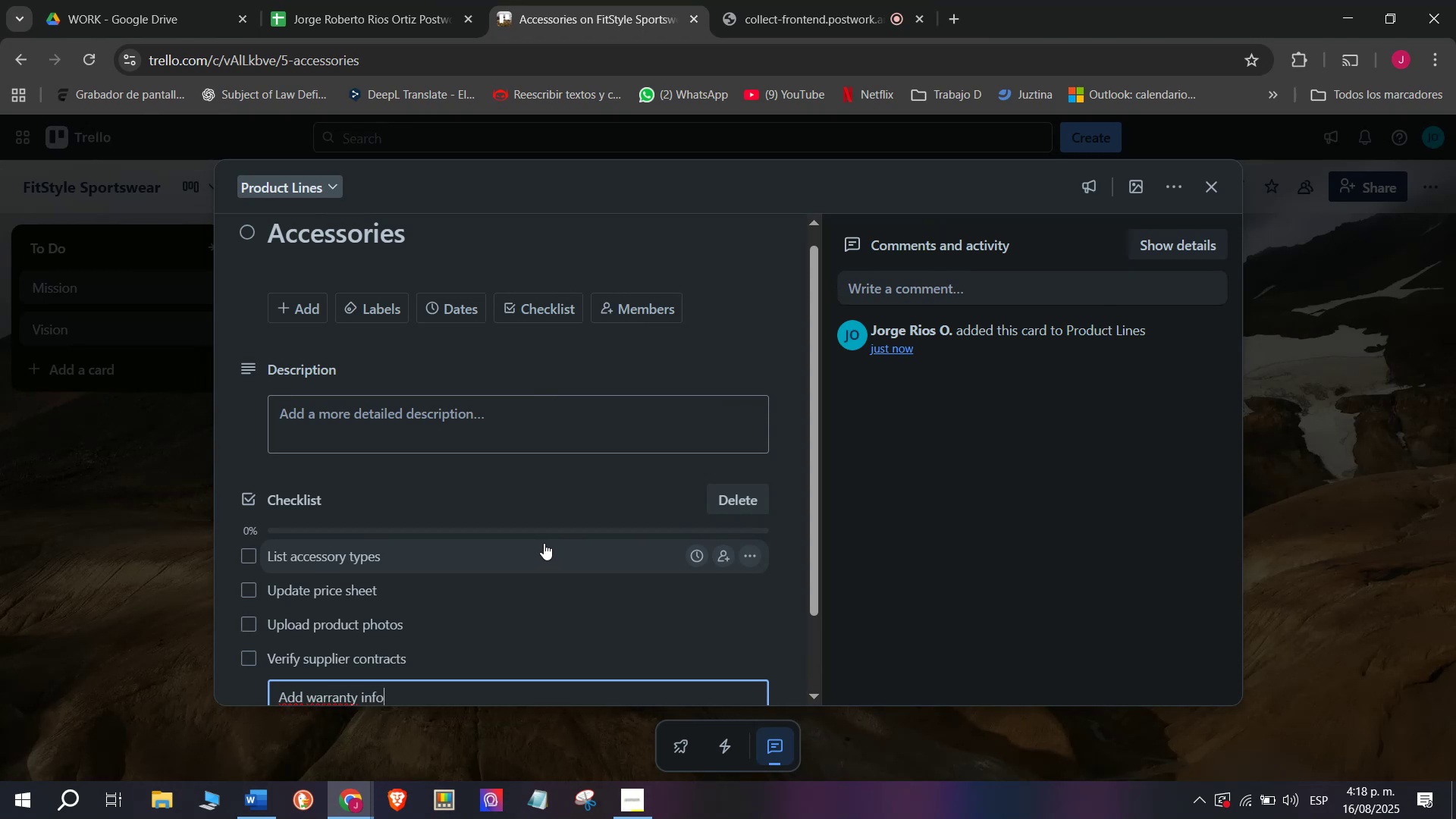 
key(Enter)
 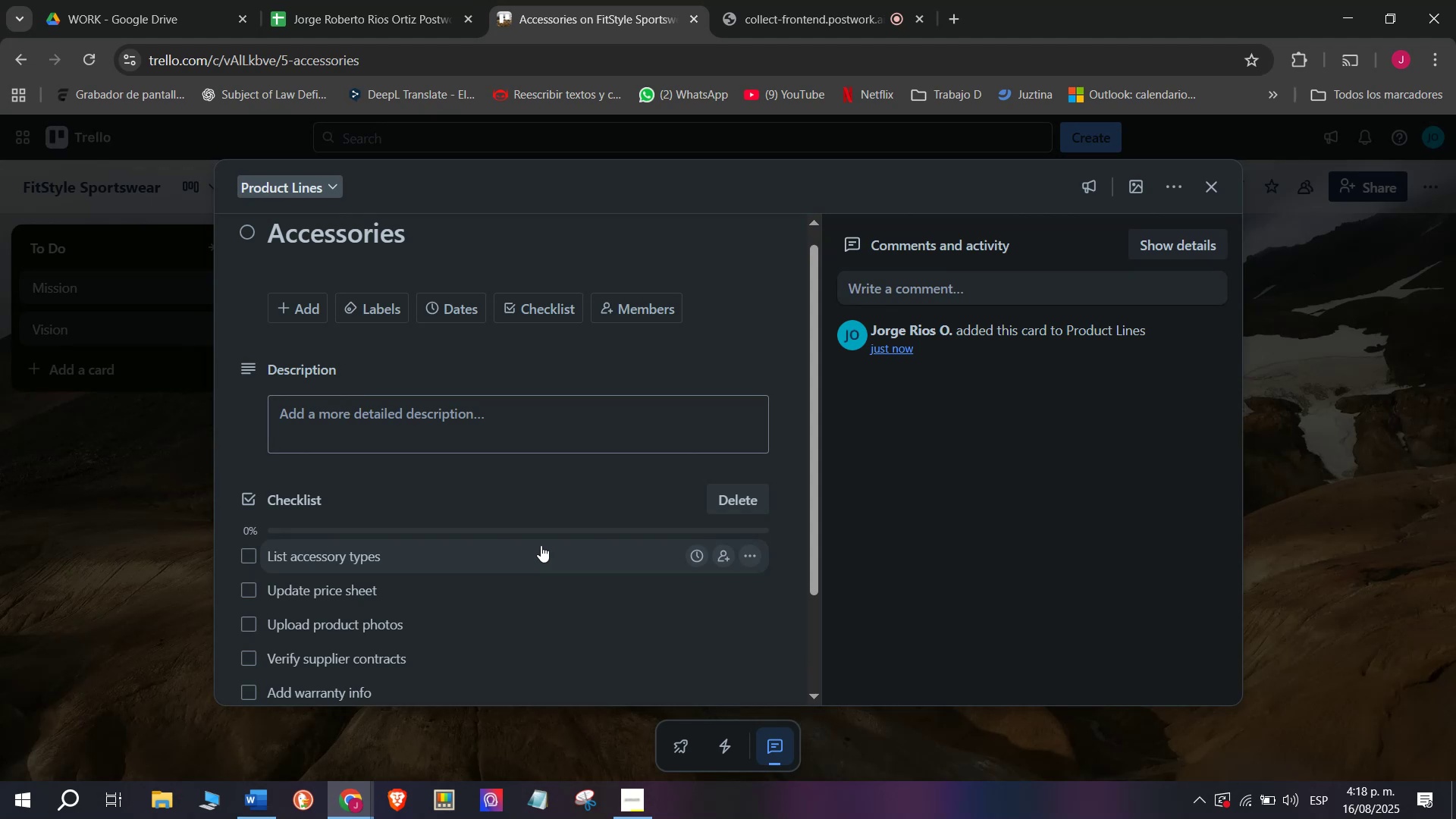 
type(Track inventory)
 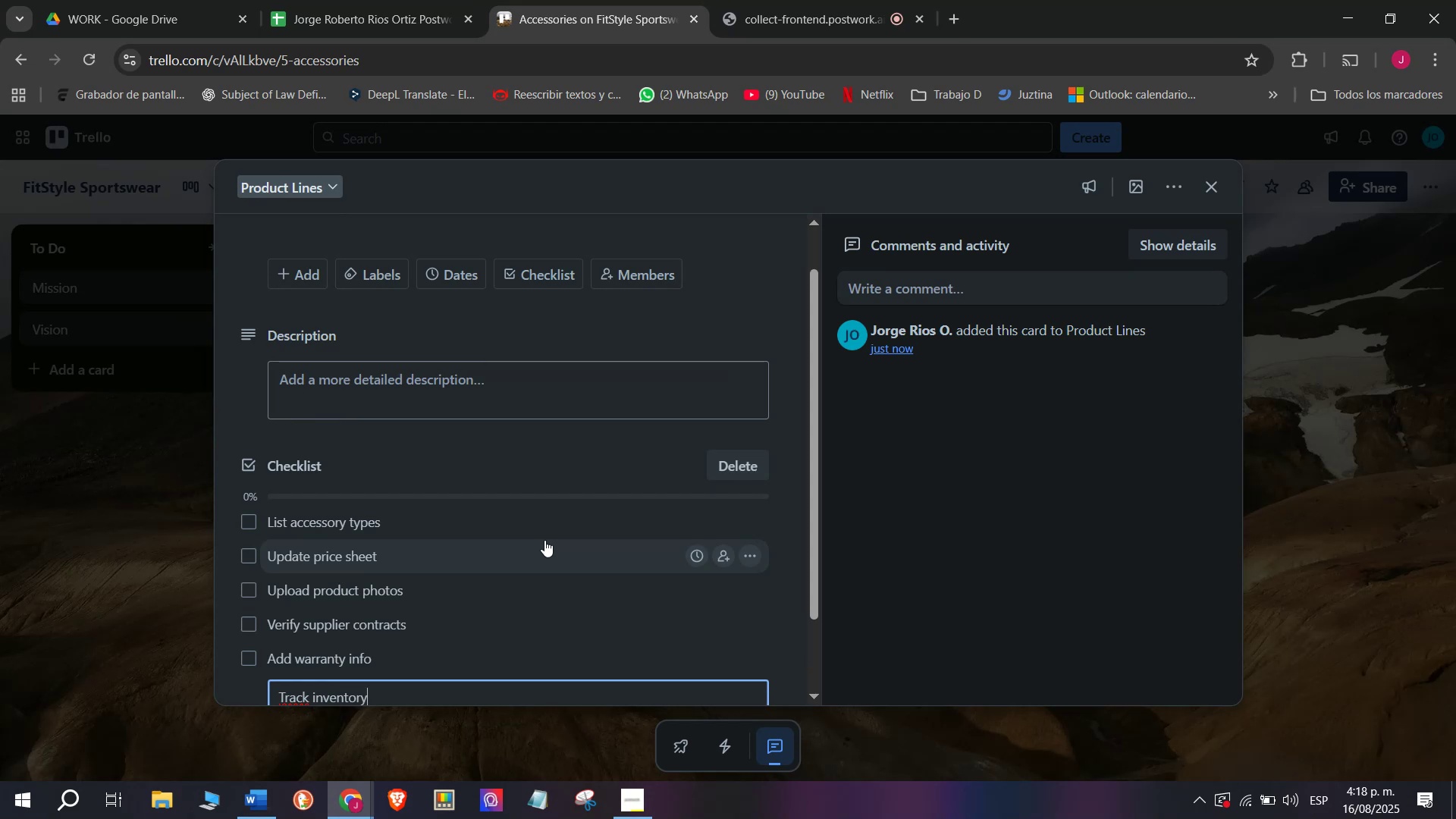 
key(Enter)
 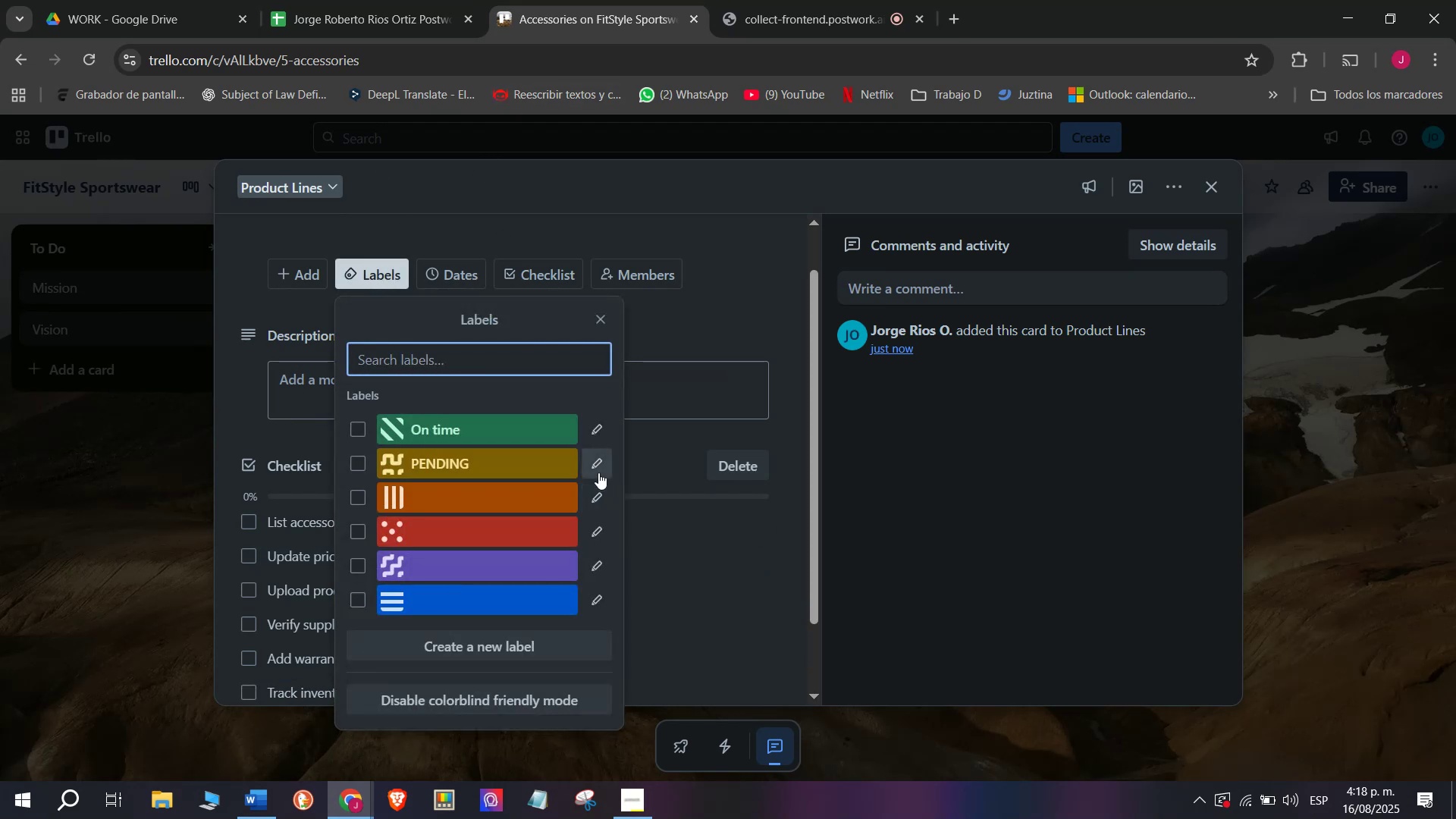 
wait(5.01)
 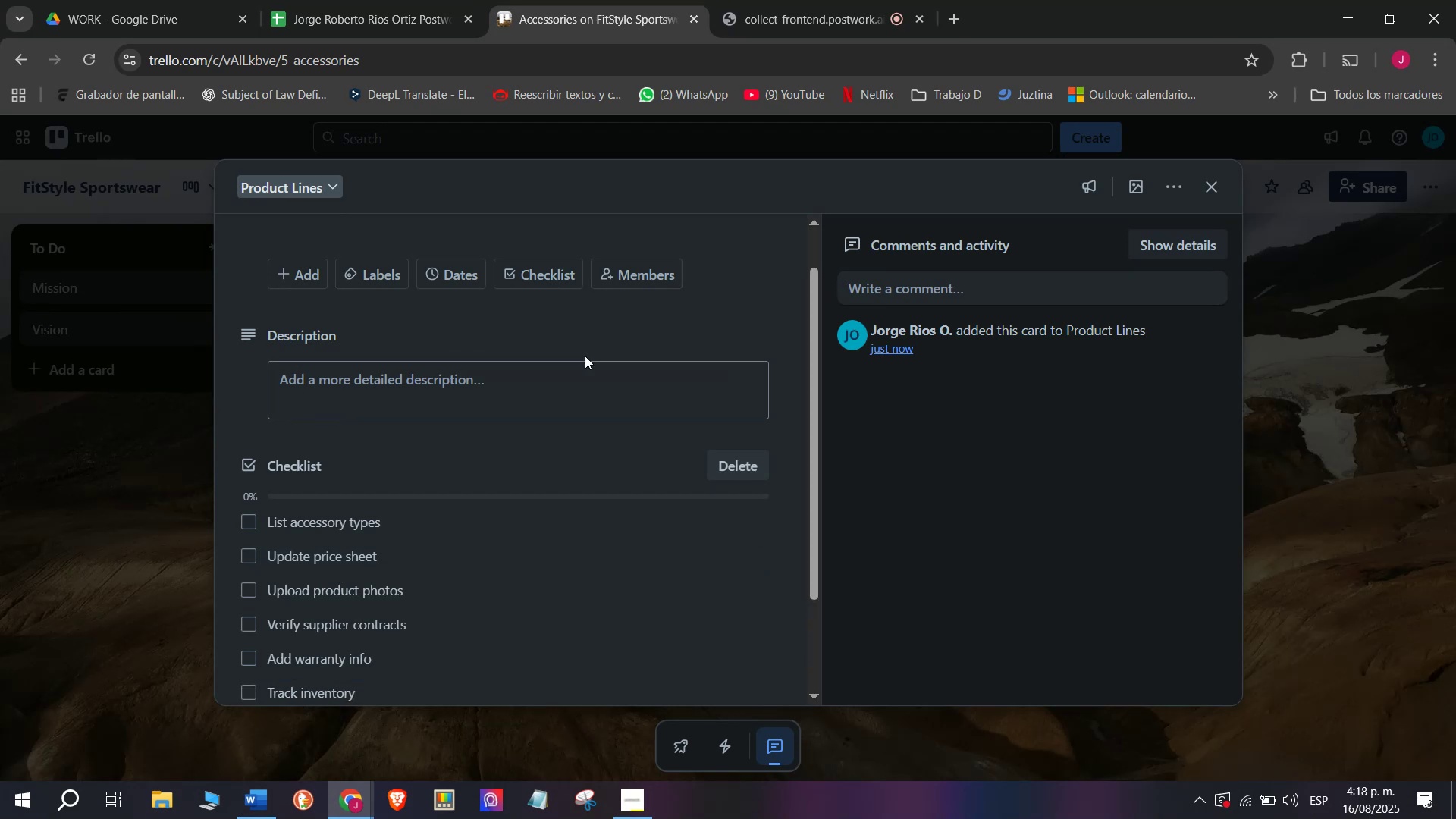 
mouse_move([529, 491])
 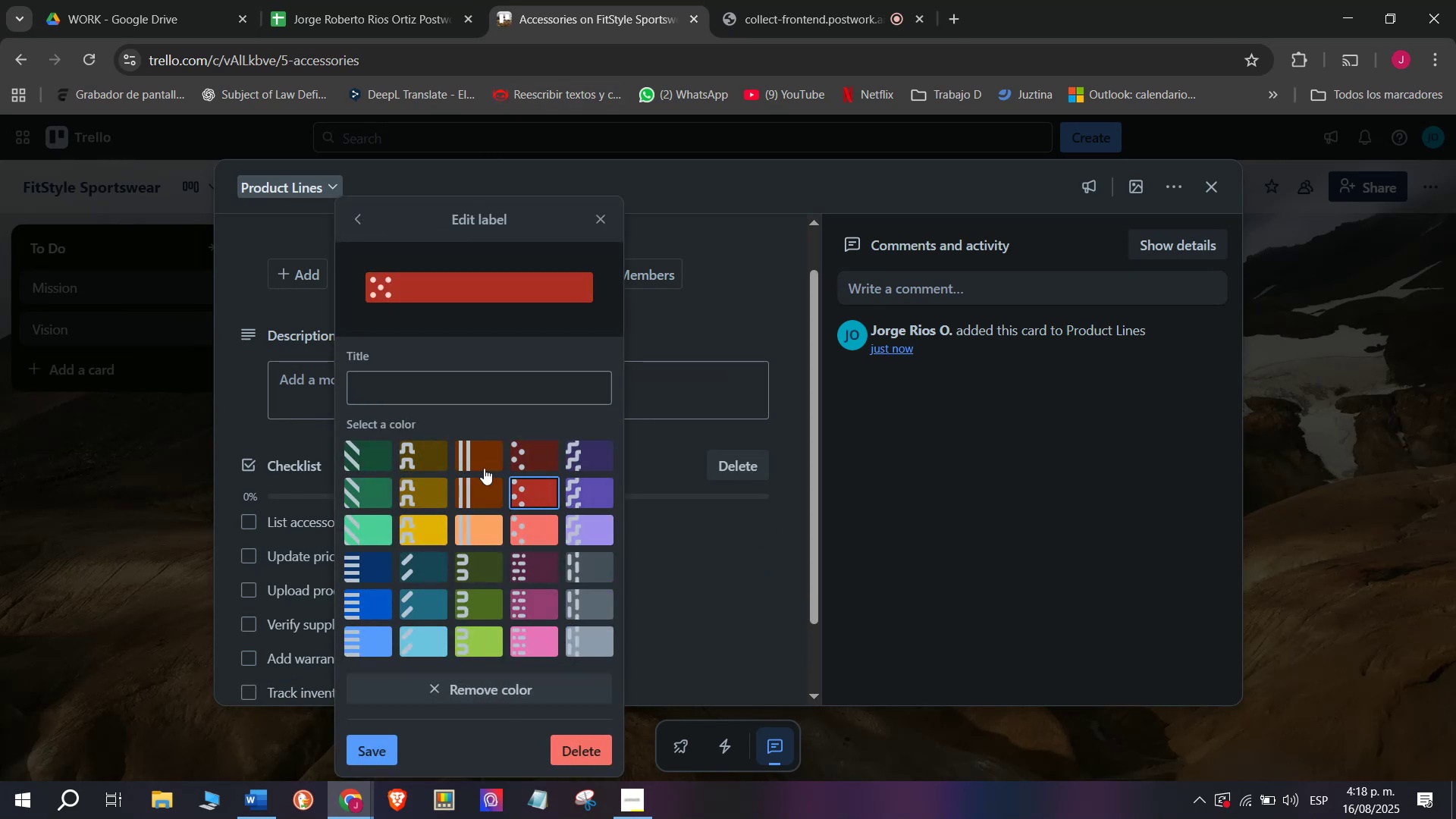 
left_click_drag(start_coordinate=[448, 388], to_coordinate=[447, 378])
 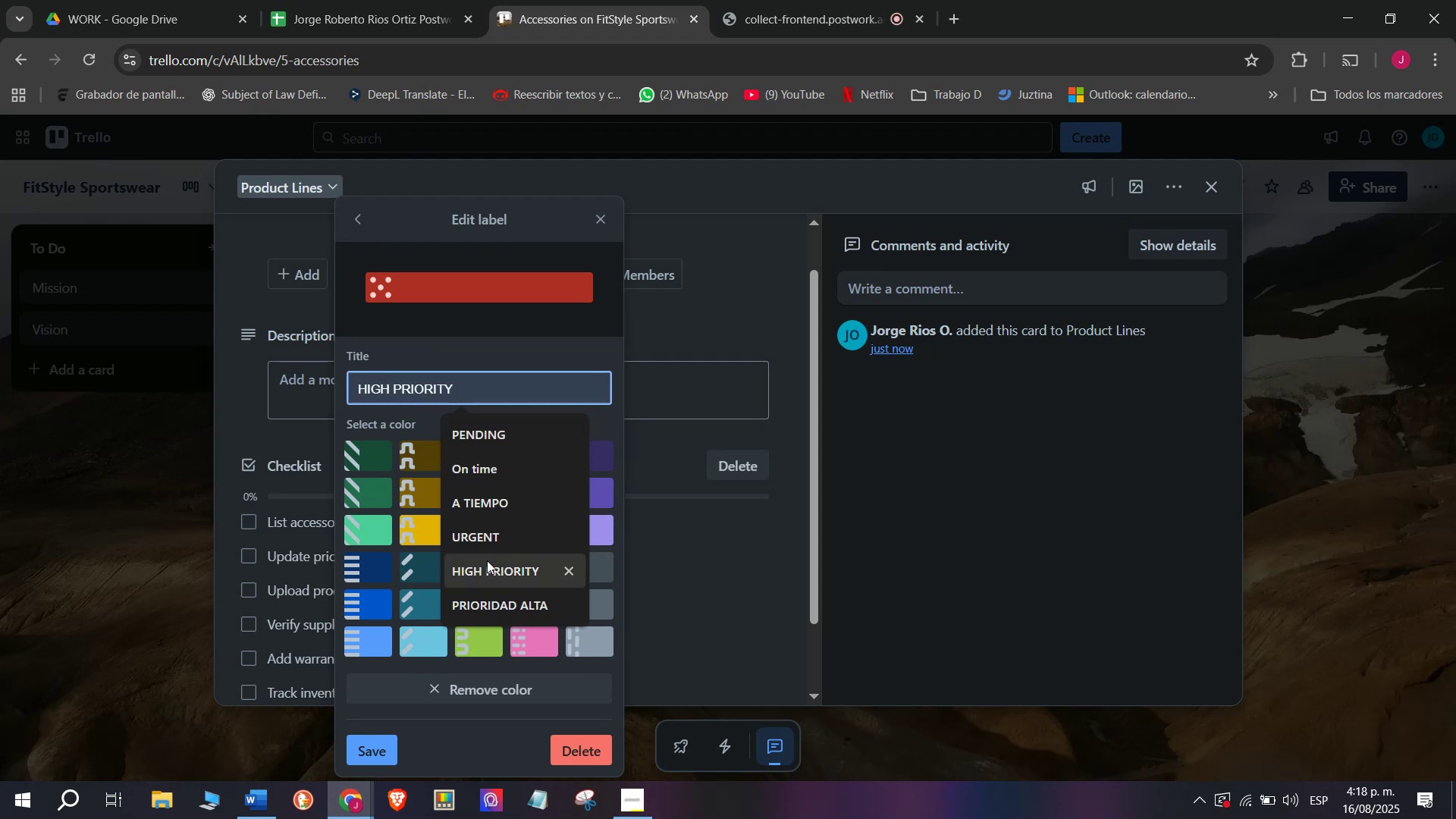 
left_click_drag(start_coordinate=[485, 545], to_coordinate=[485, 541])
 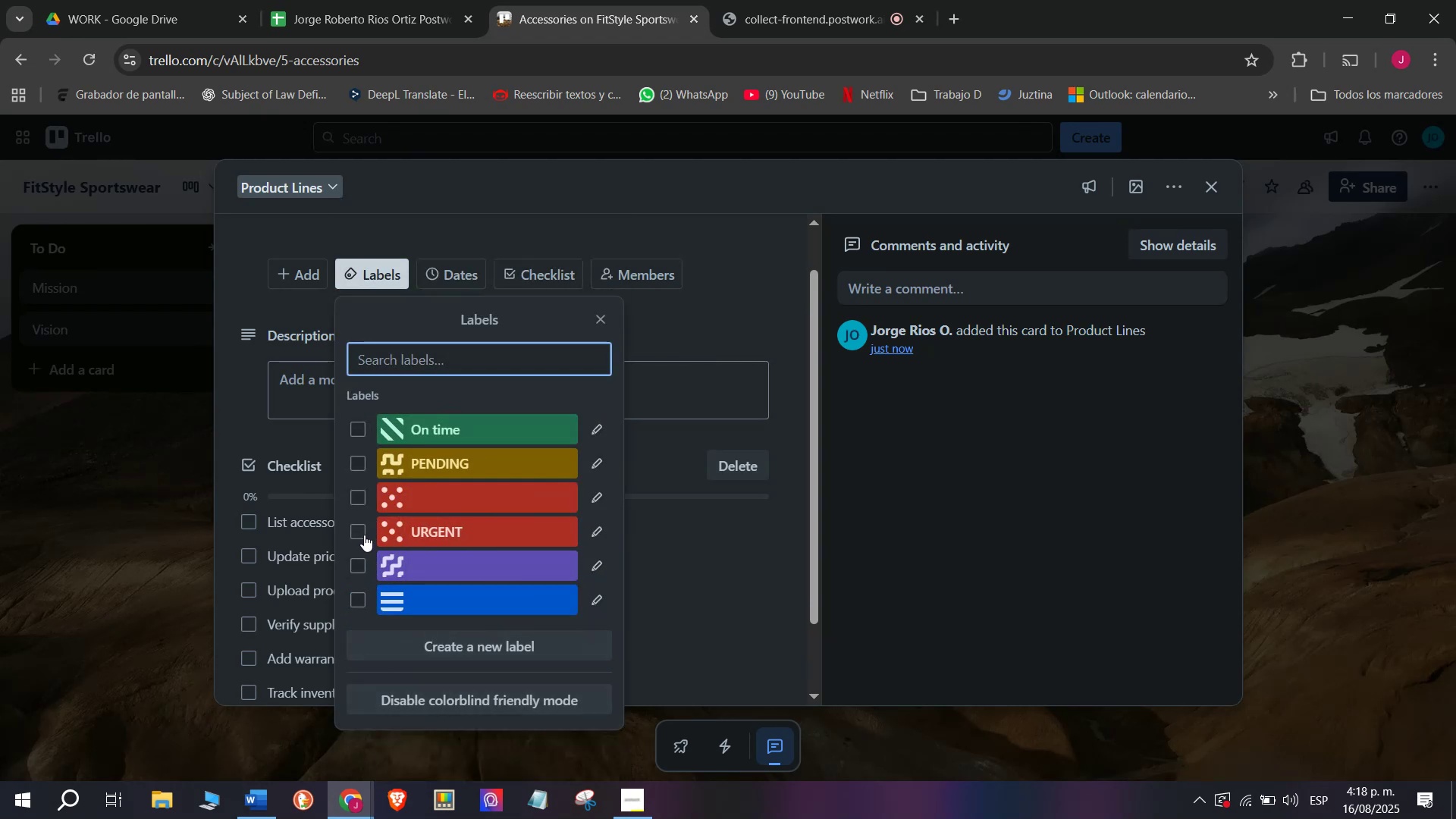 
left_click_drag(start_coordinate=[136, 575], to_coordinate=[136, 571])
 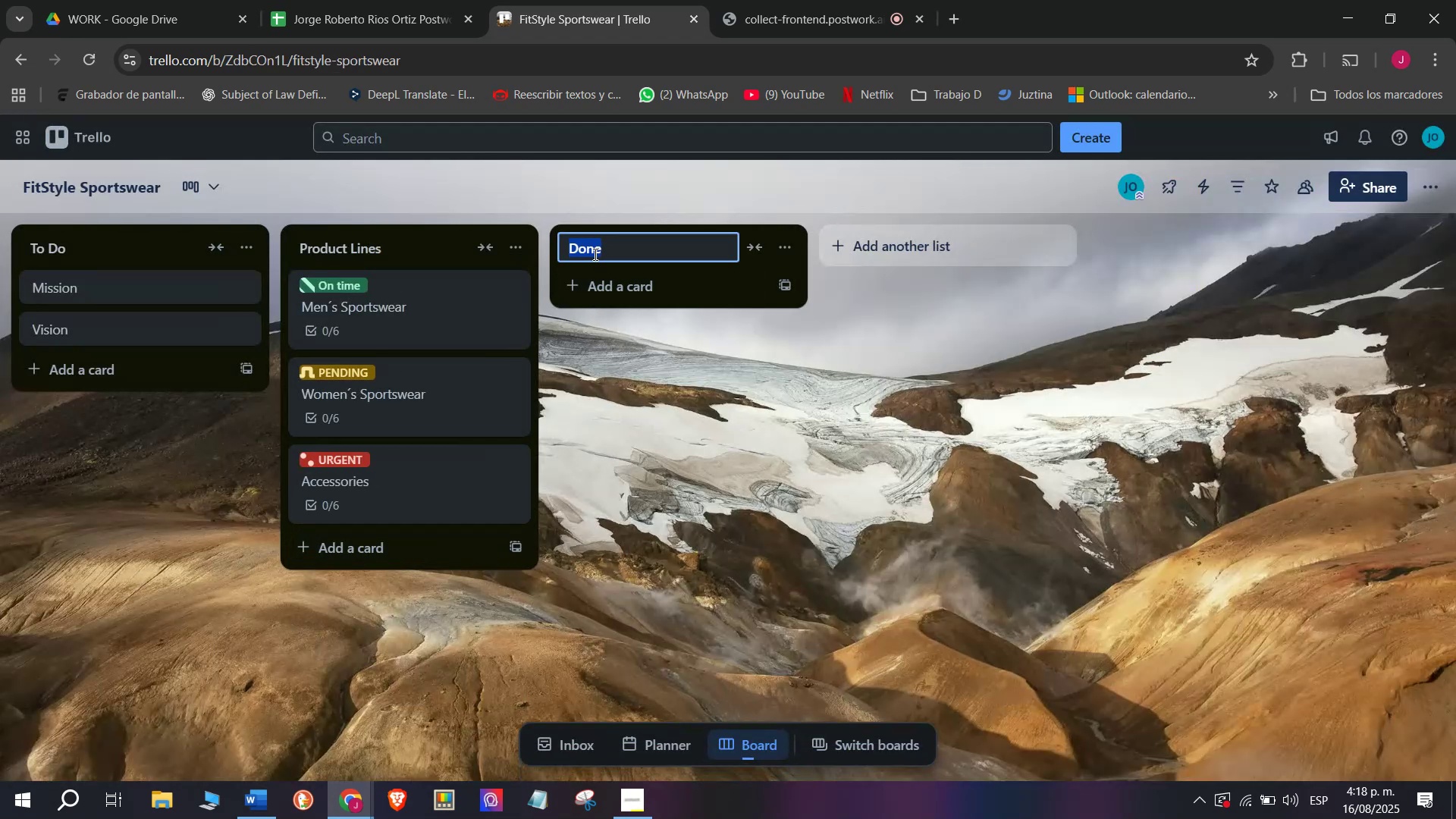 
wait(6.61)
 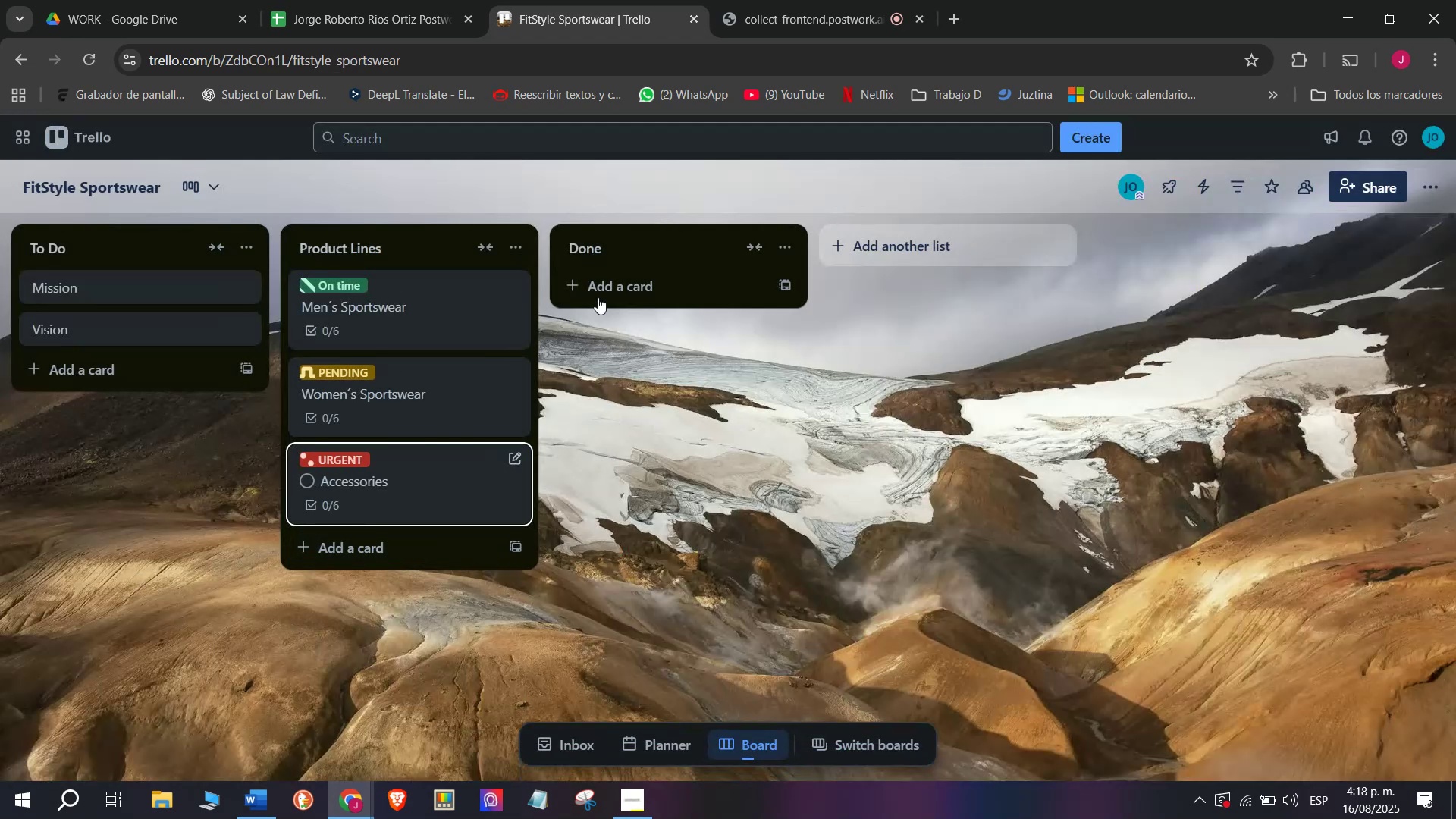 
type(Sales )
 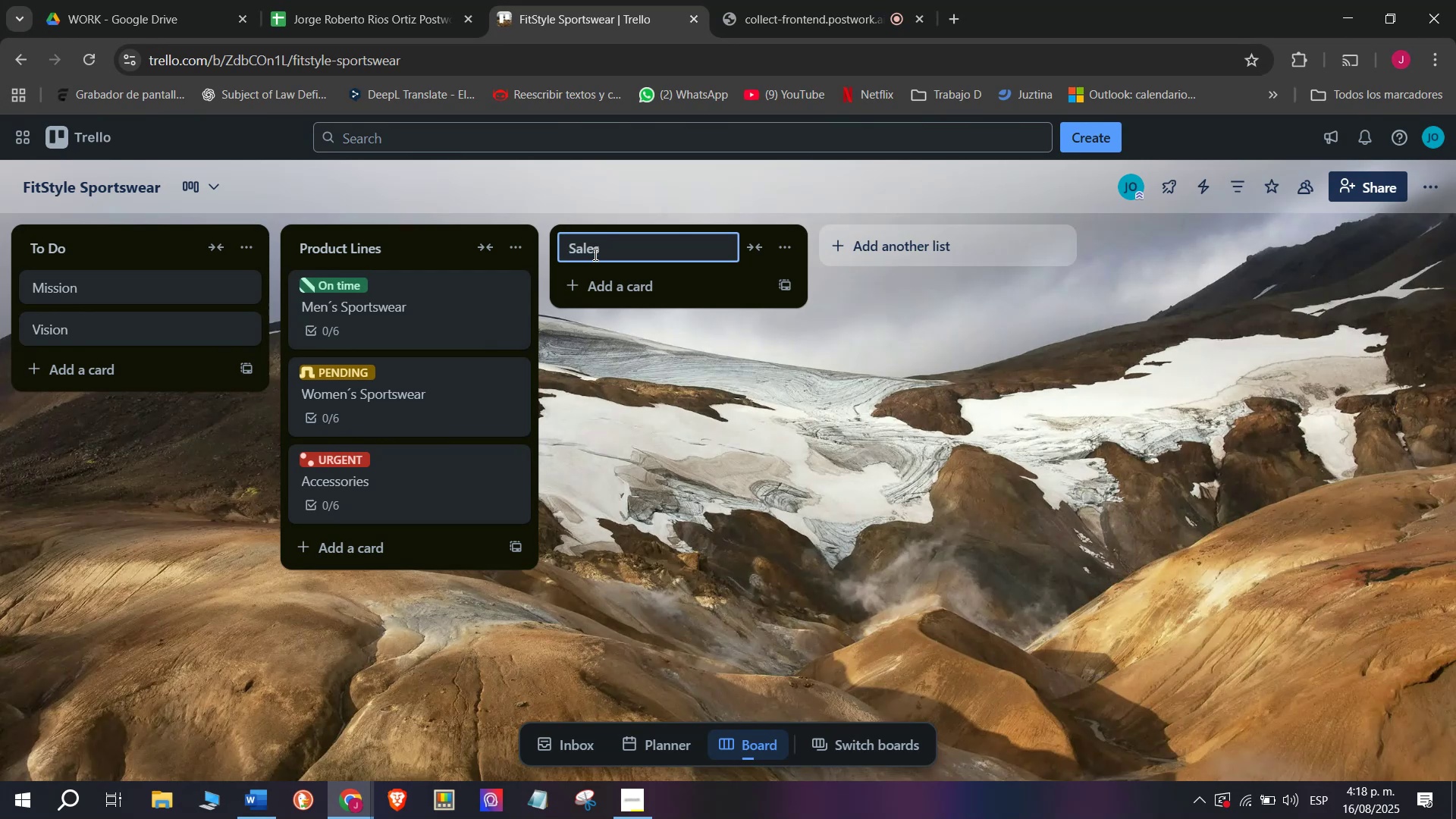 
key(Shift+6)
 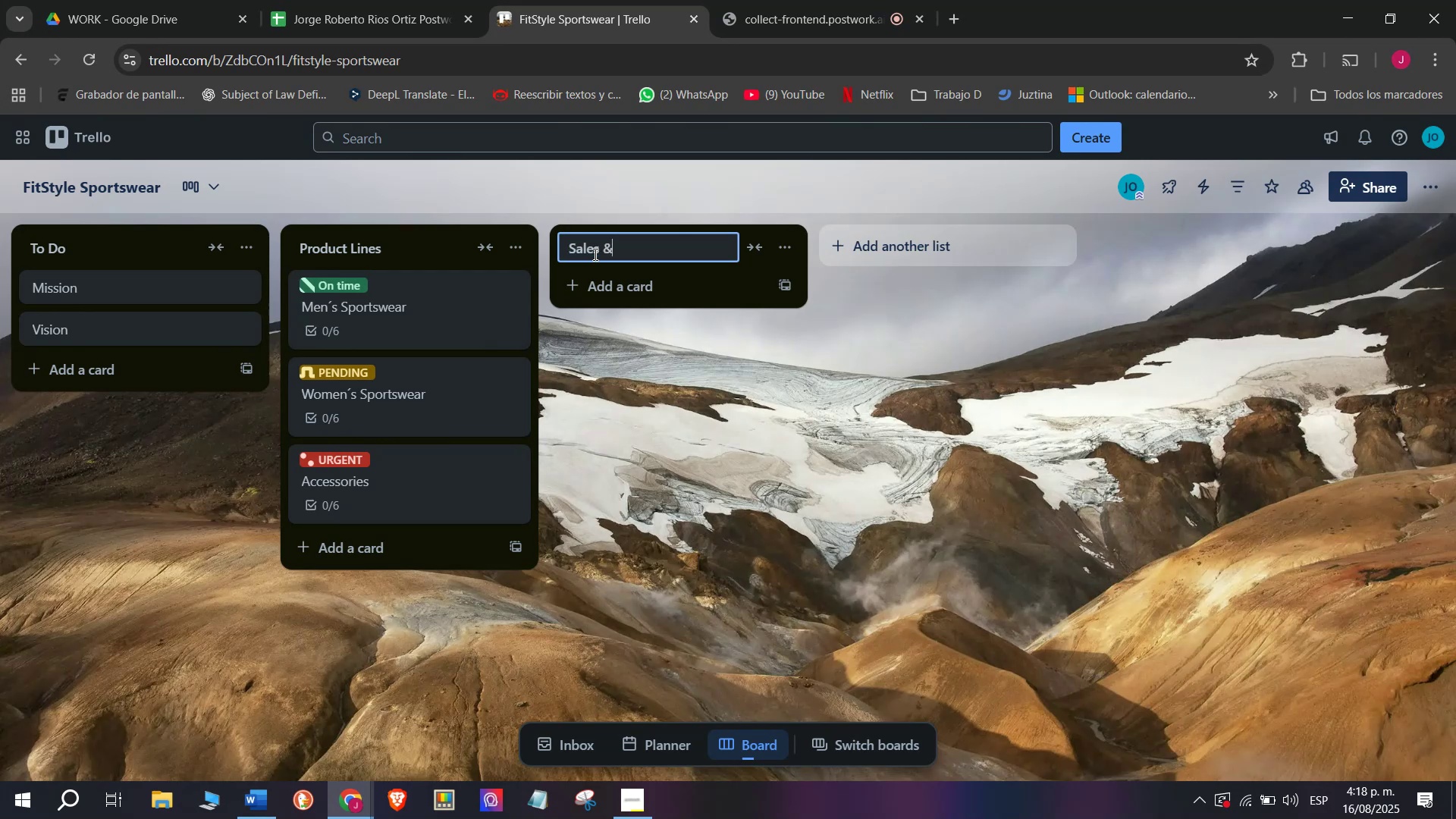 
key(Space)
 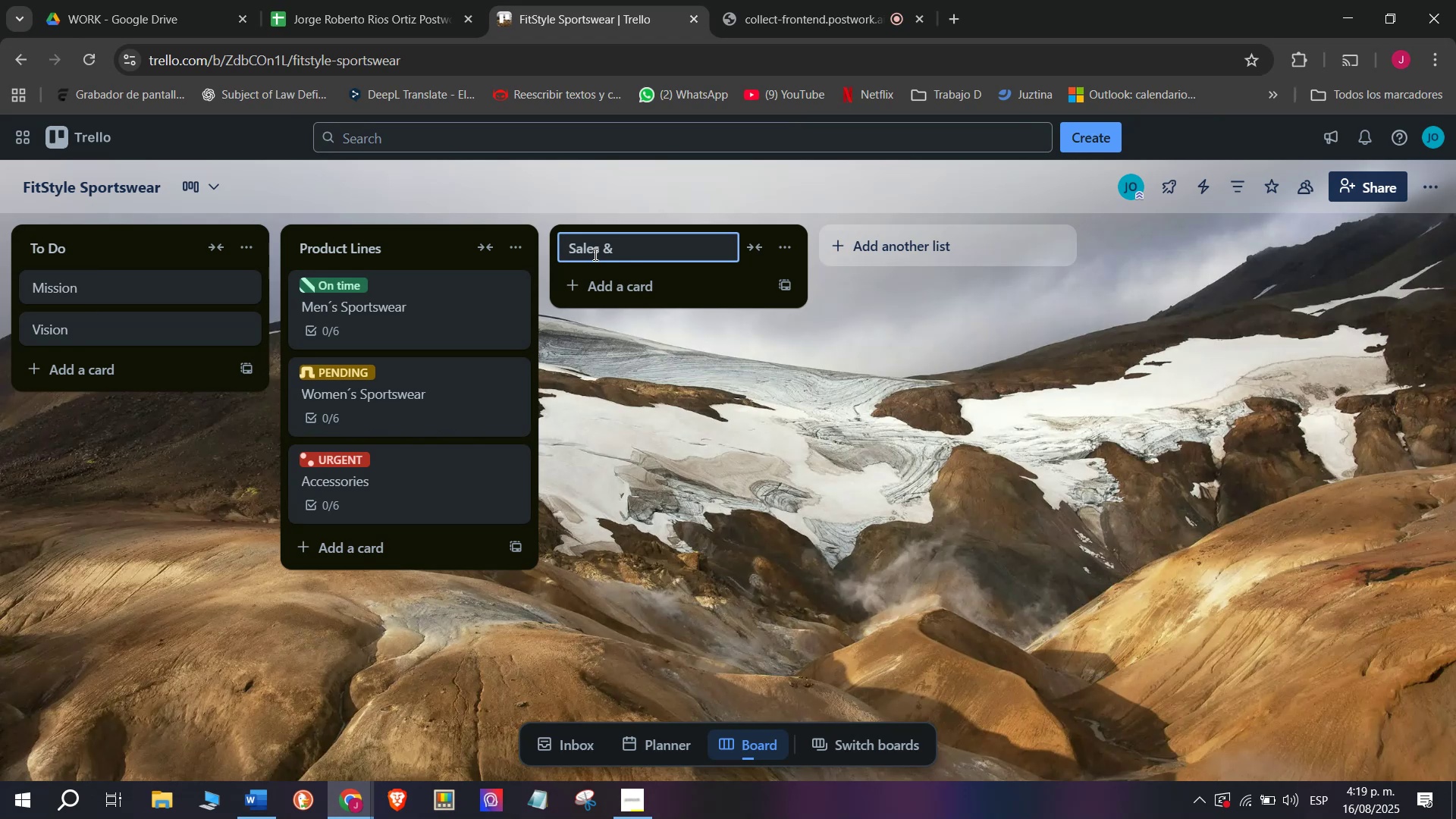 
wait(7.05)
 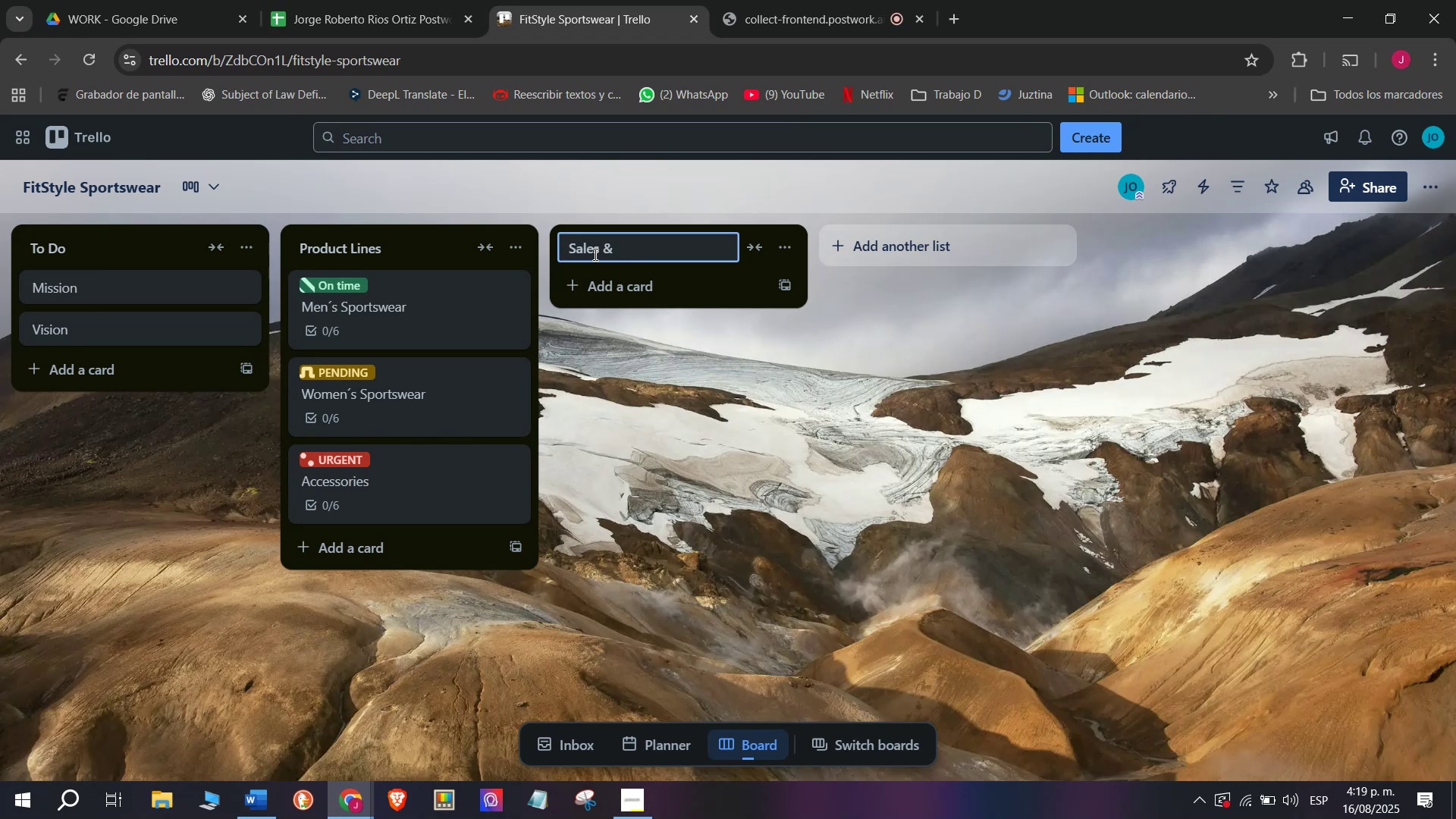 
type(cli)
key(Backspace)
key(Backspace)
key(Backspace)
type(Clients)
 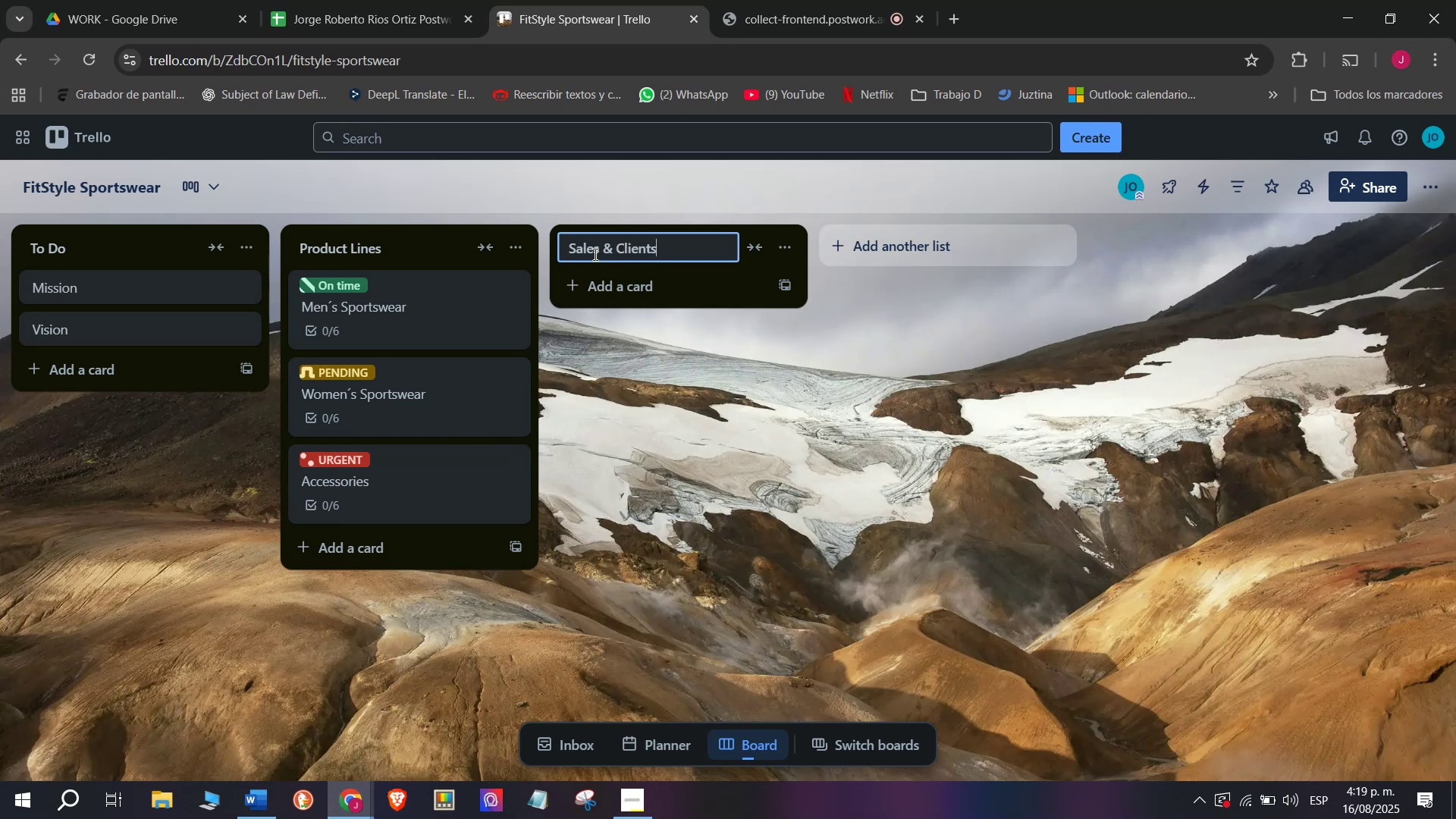 
wait(7.21)
 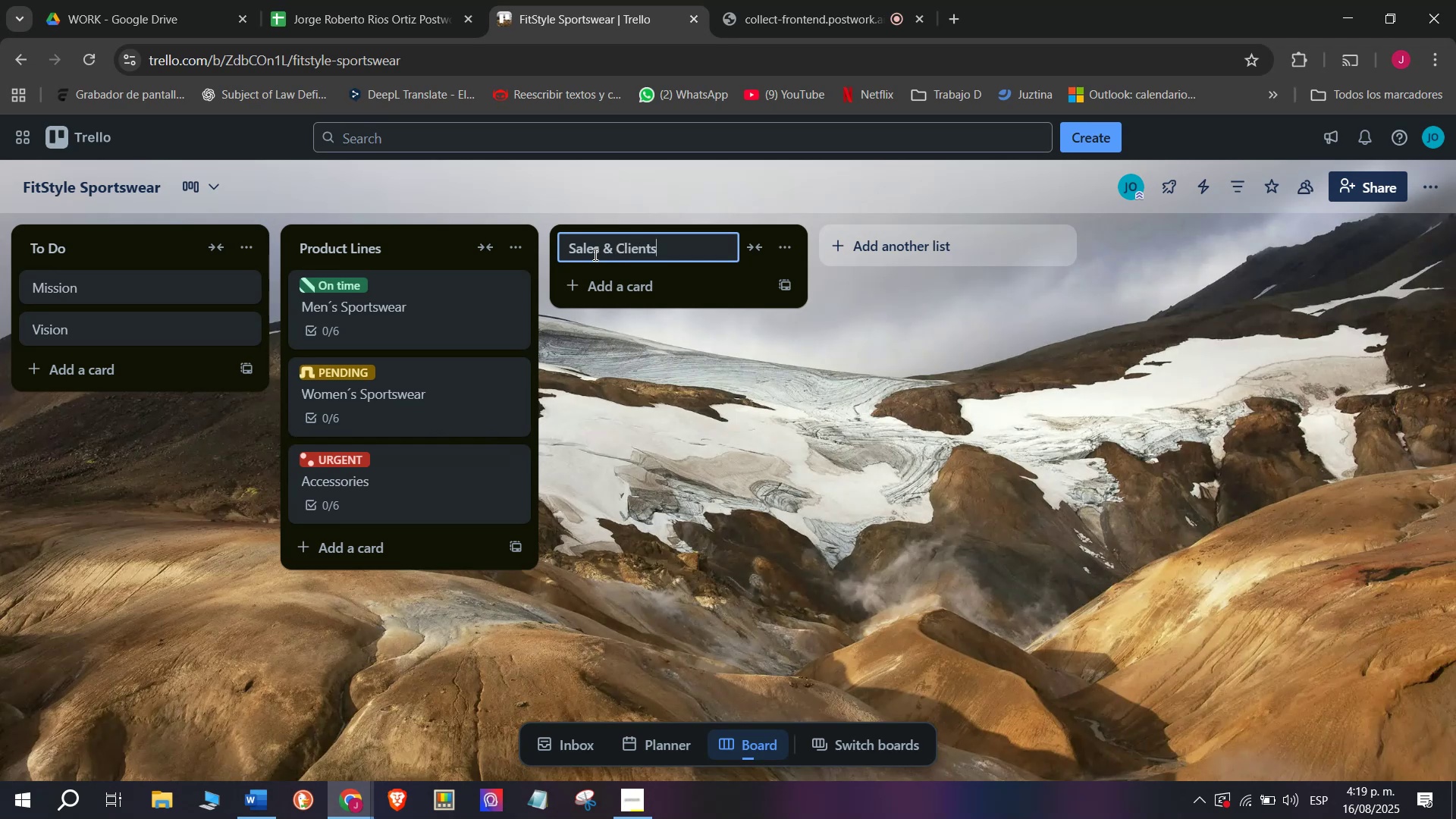 
key(Enter)
 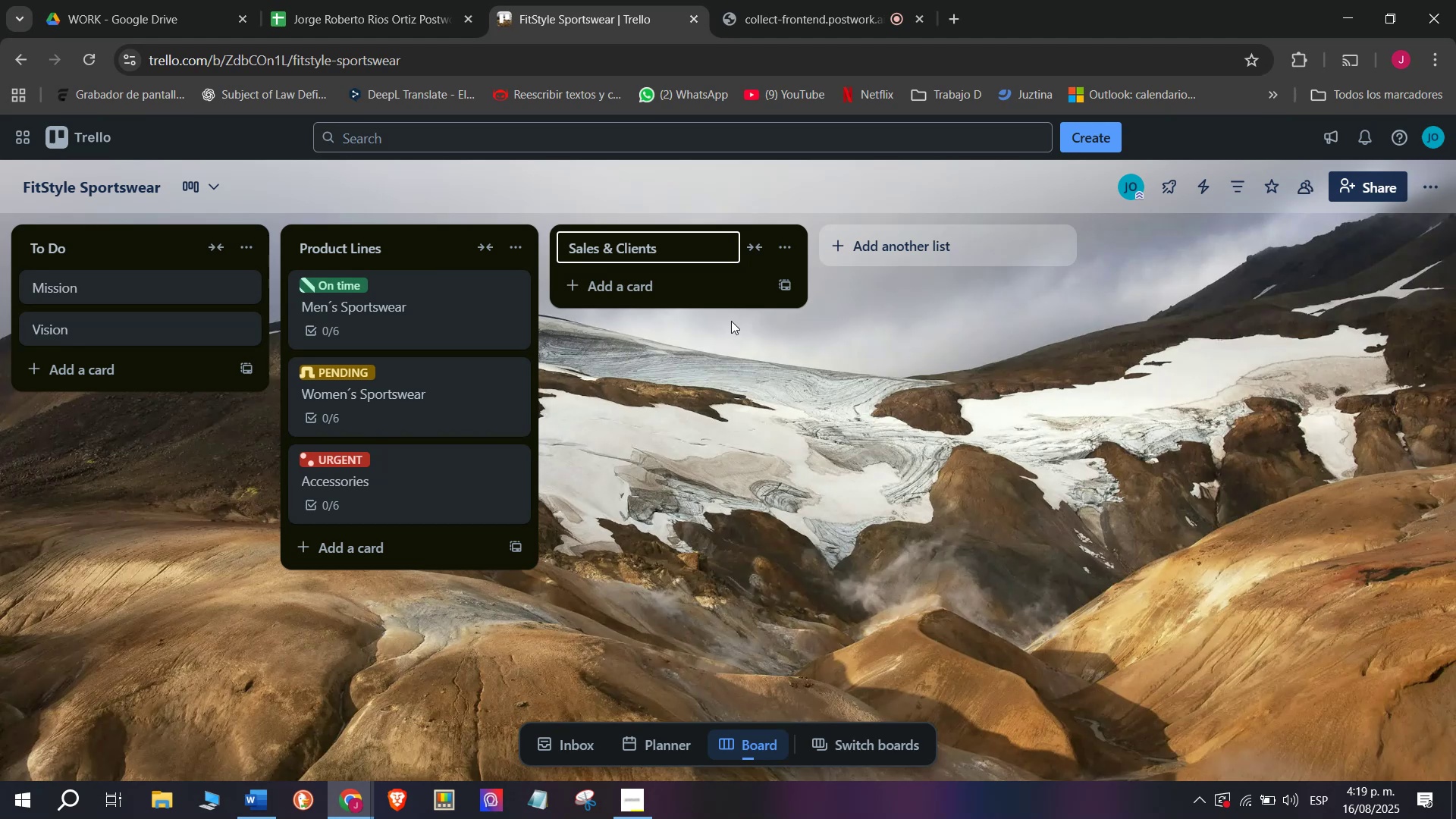 
left_click_drag(start_coordinate=[658, 293], to_coordinate=[658, 289])
 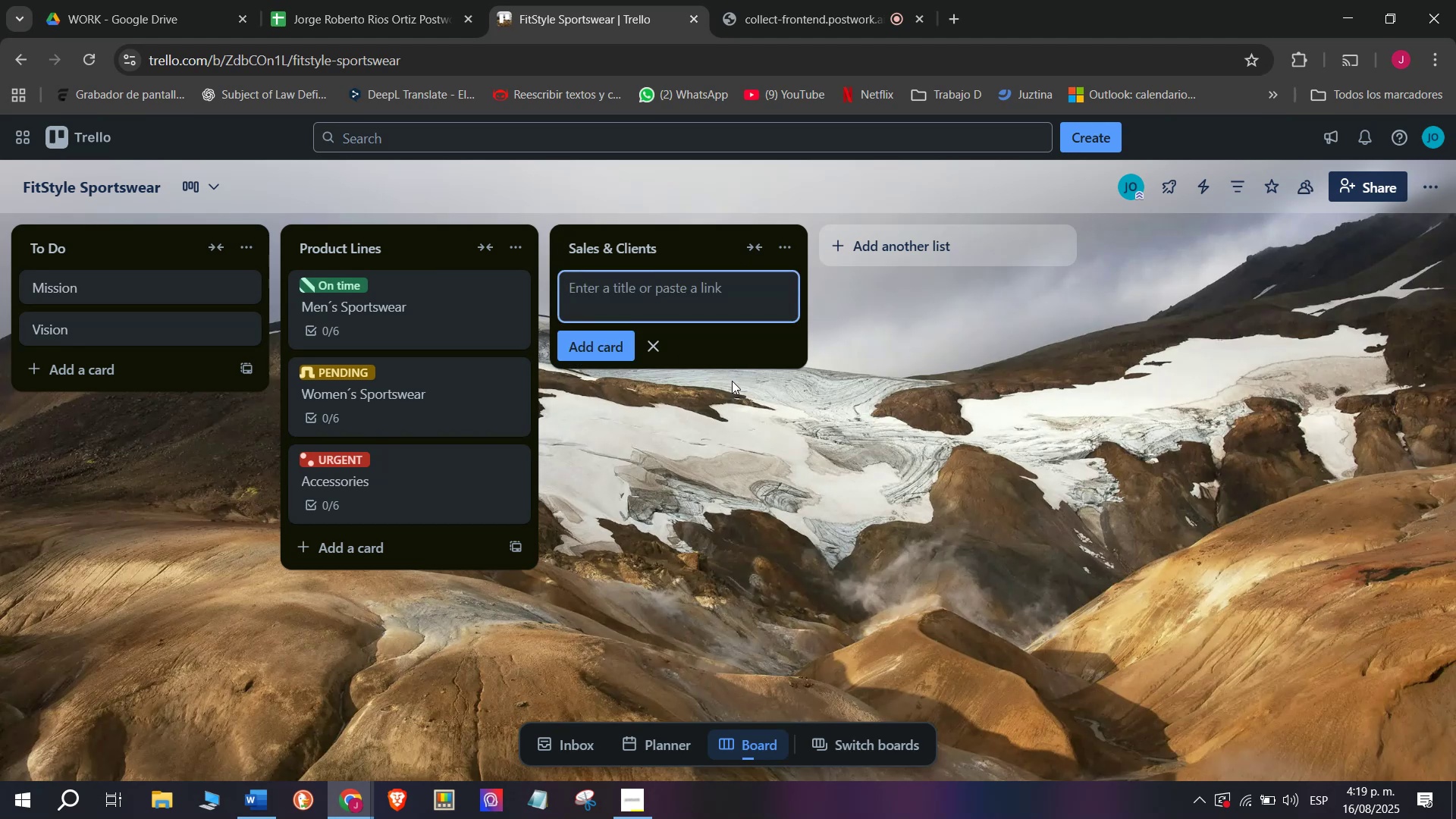 
wait(5.03)
 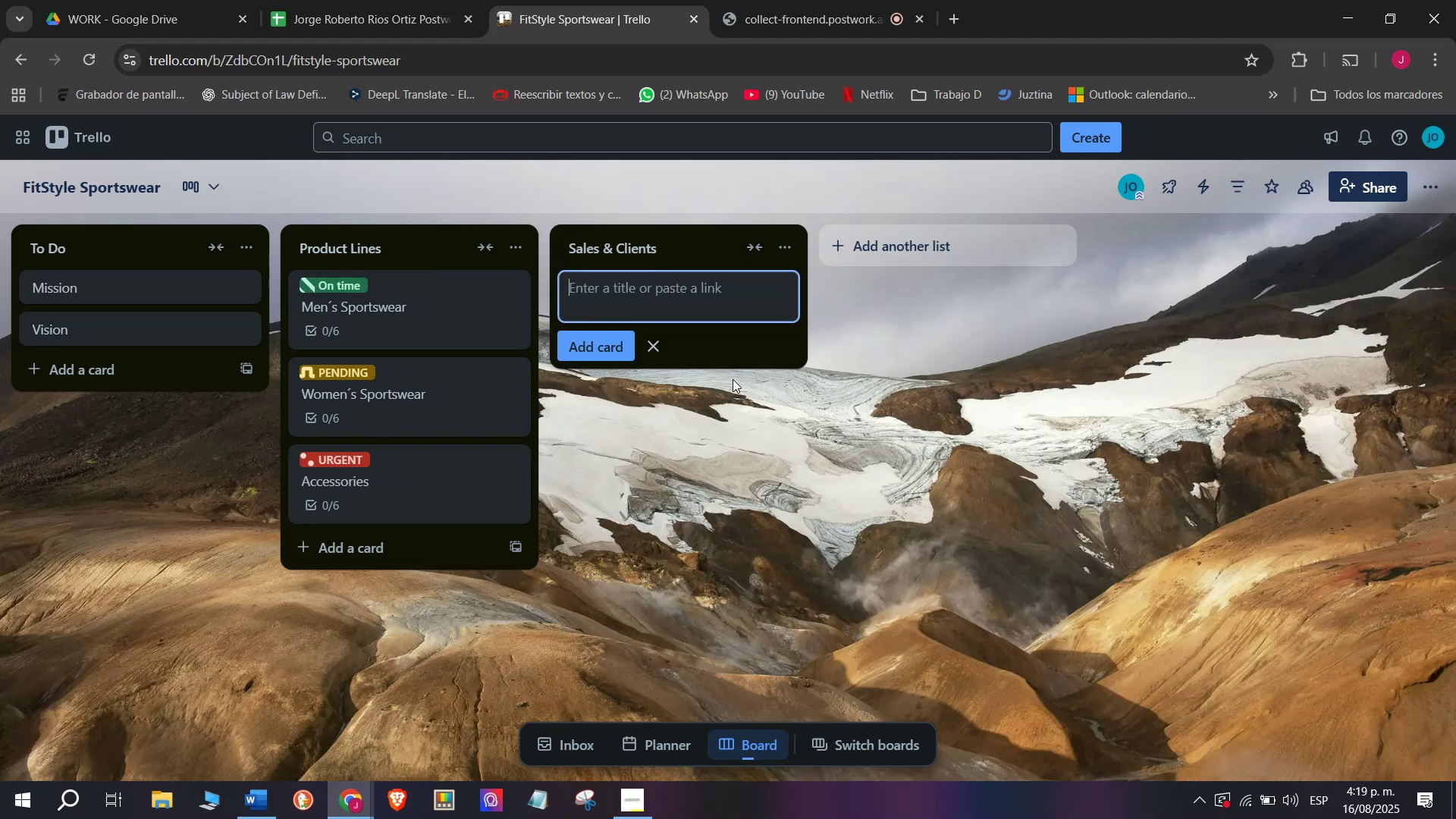 
type(Indi)
 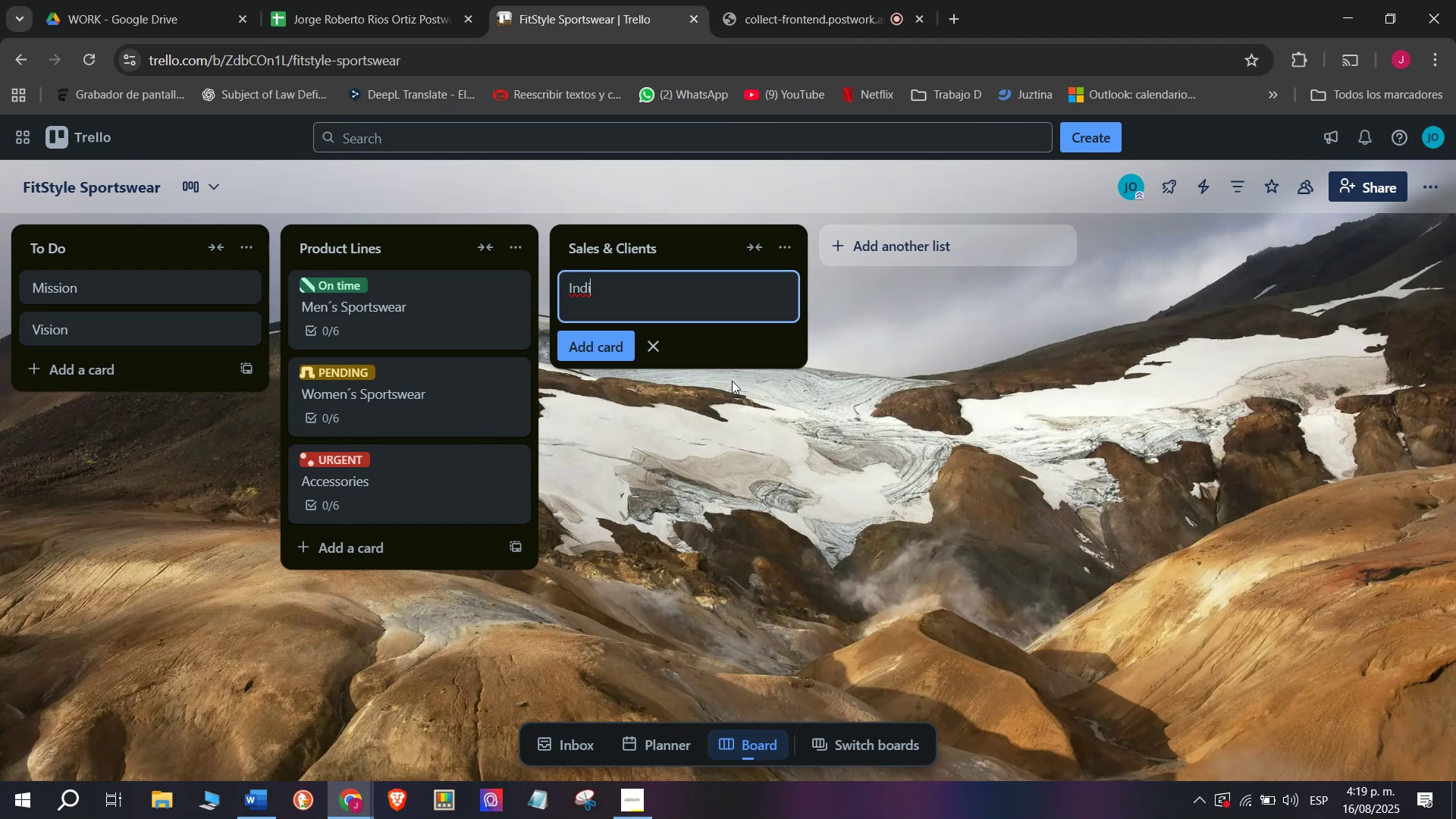 
type(c)
key(Backspace)
type(vidual )
 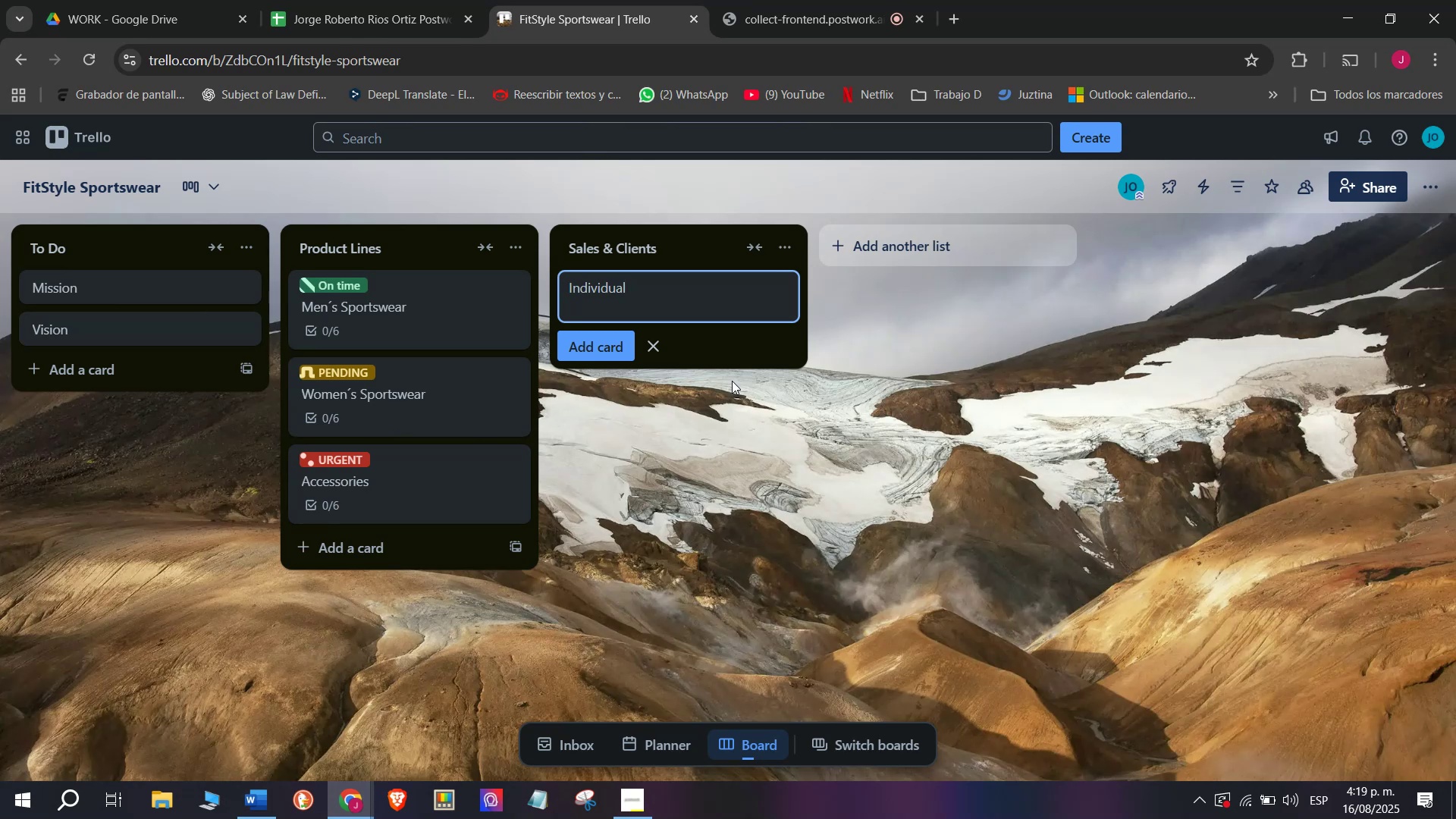 
wait(5.08)
 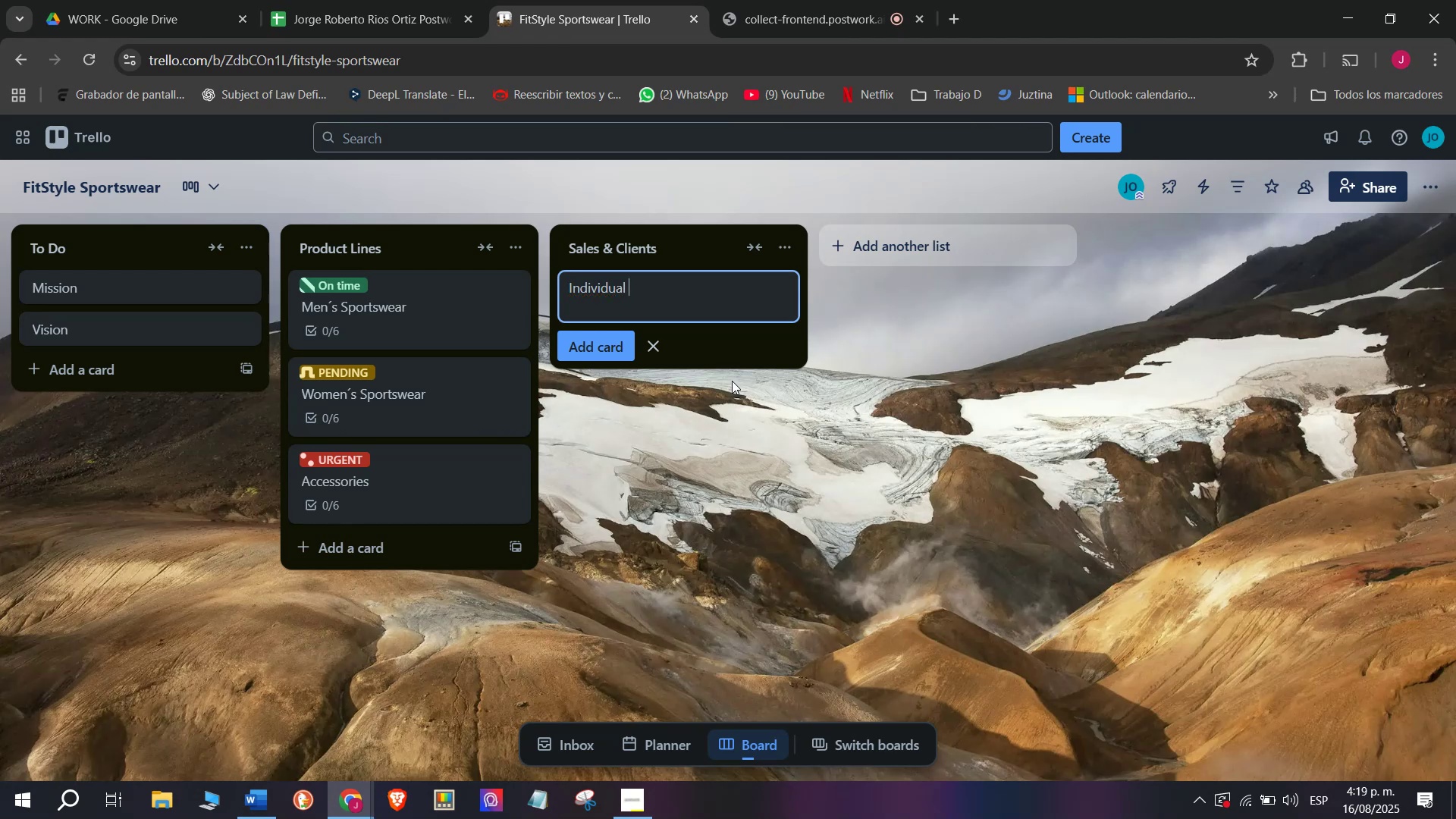 
type(Cui)
key(Backspace)
type(s)
 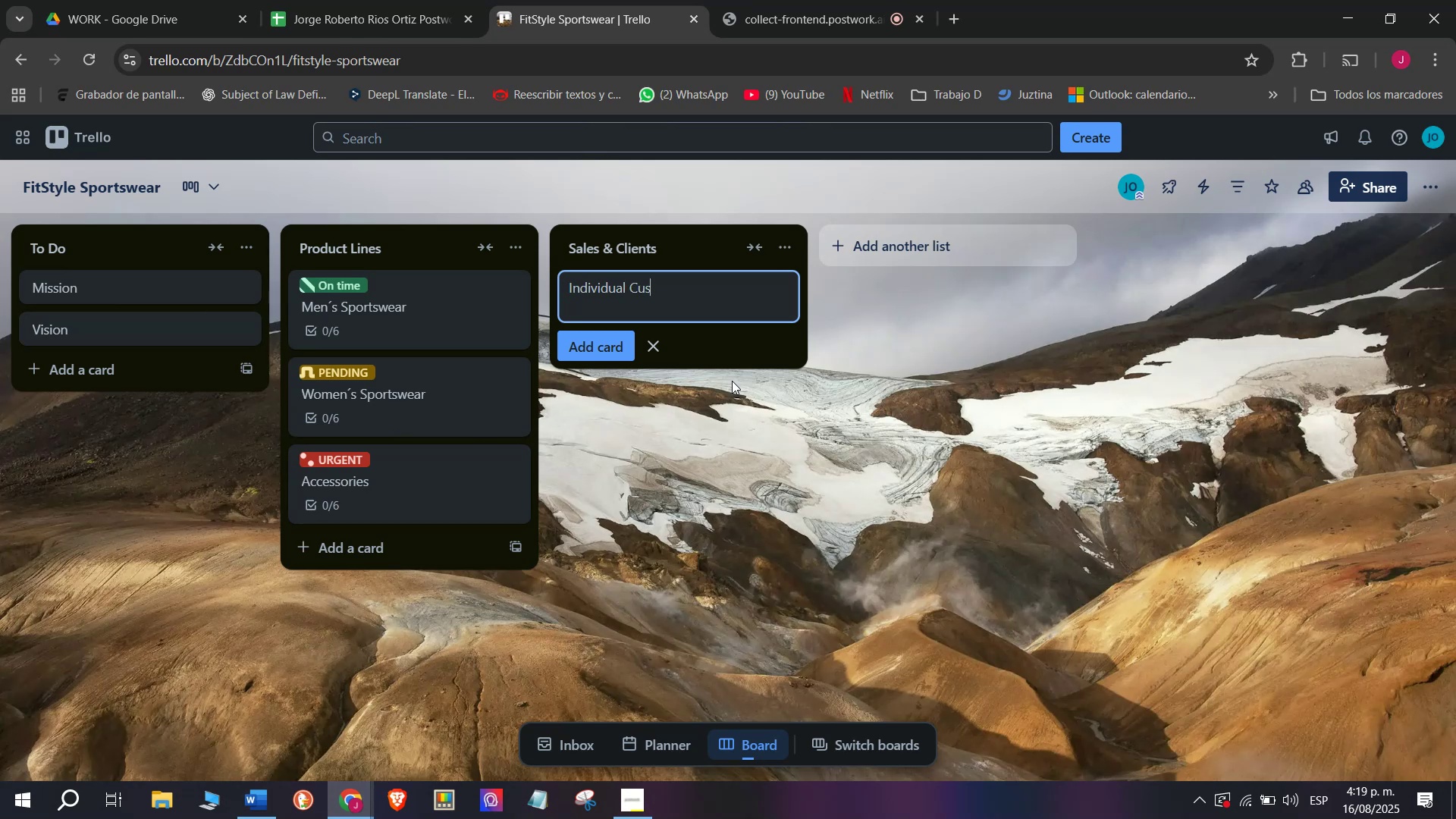 
type(tomers)
 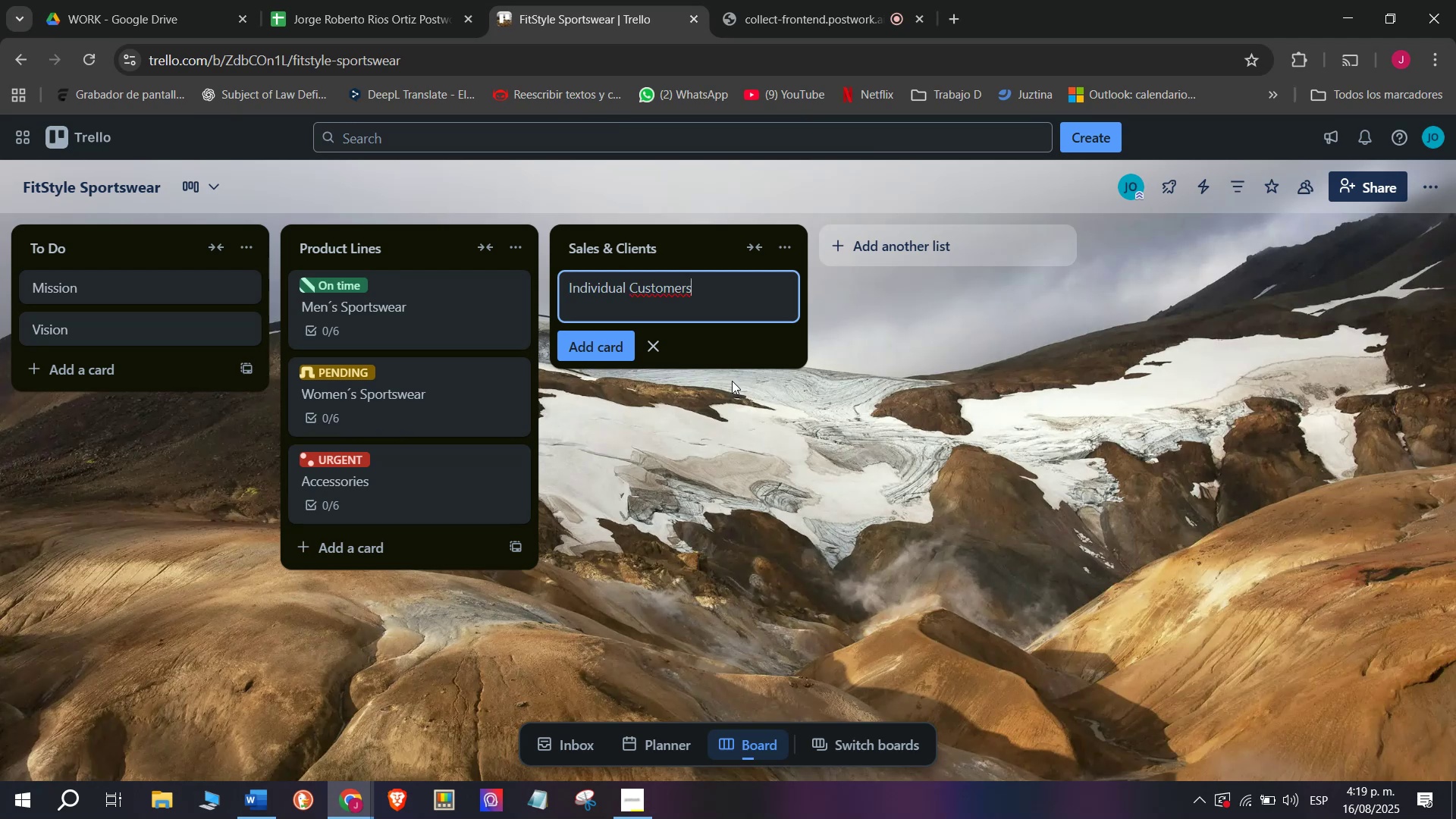 
key(Enter)
 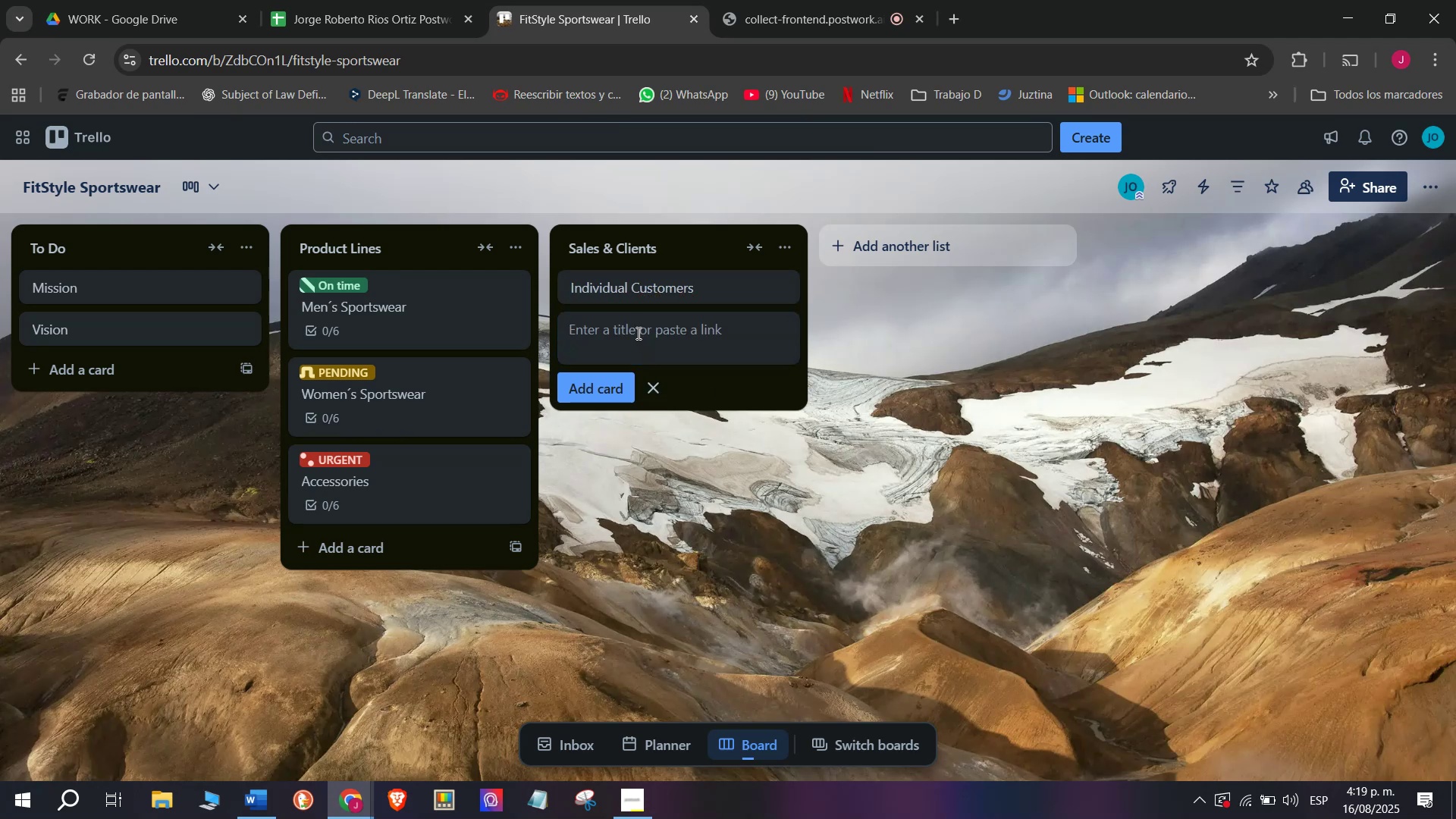 
wait(5.13)
 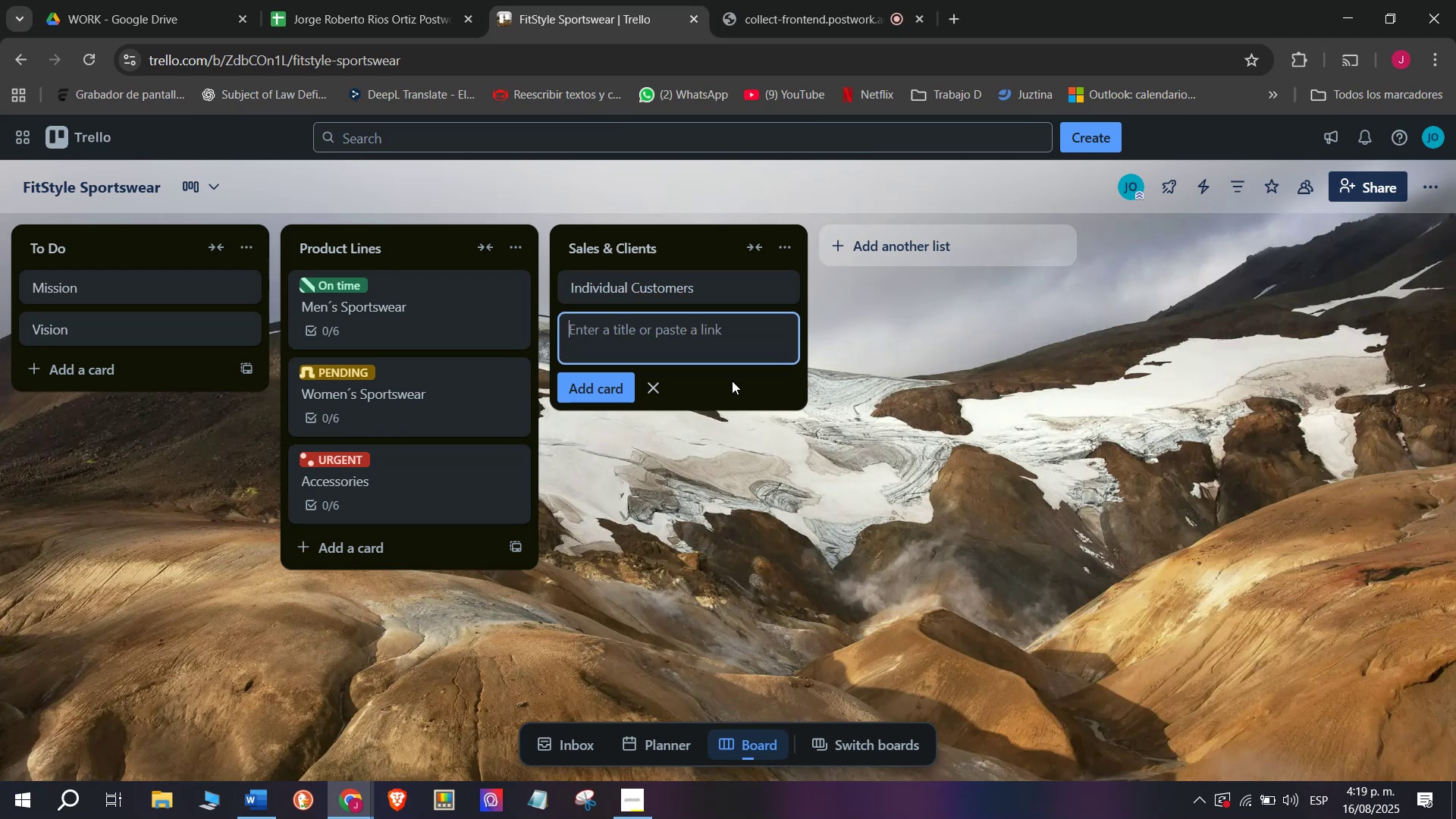 
left_click([639, 293])
 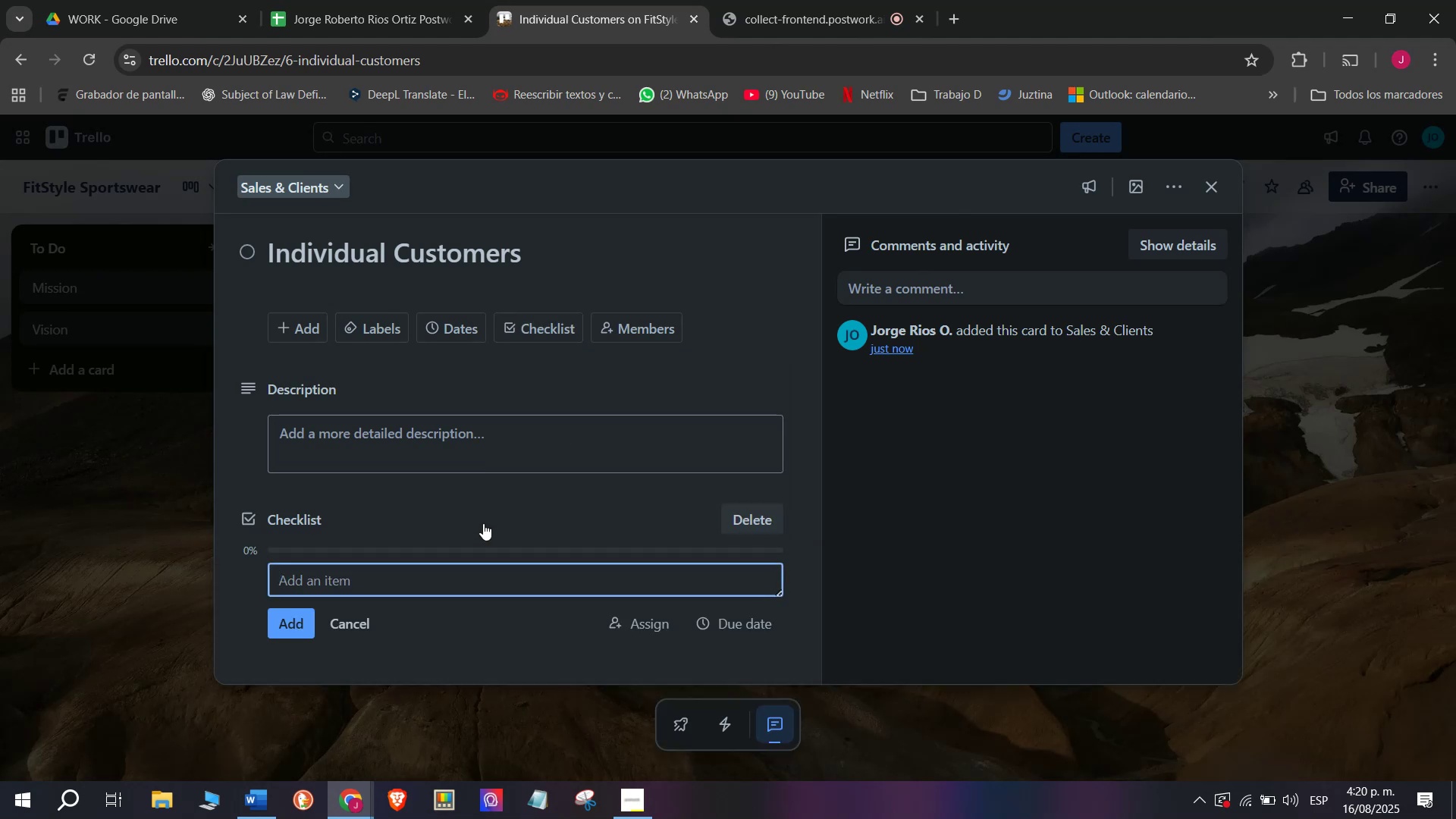 
type(Track online orders)
 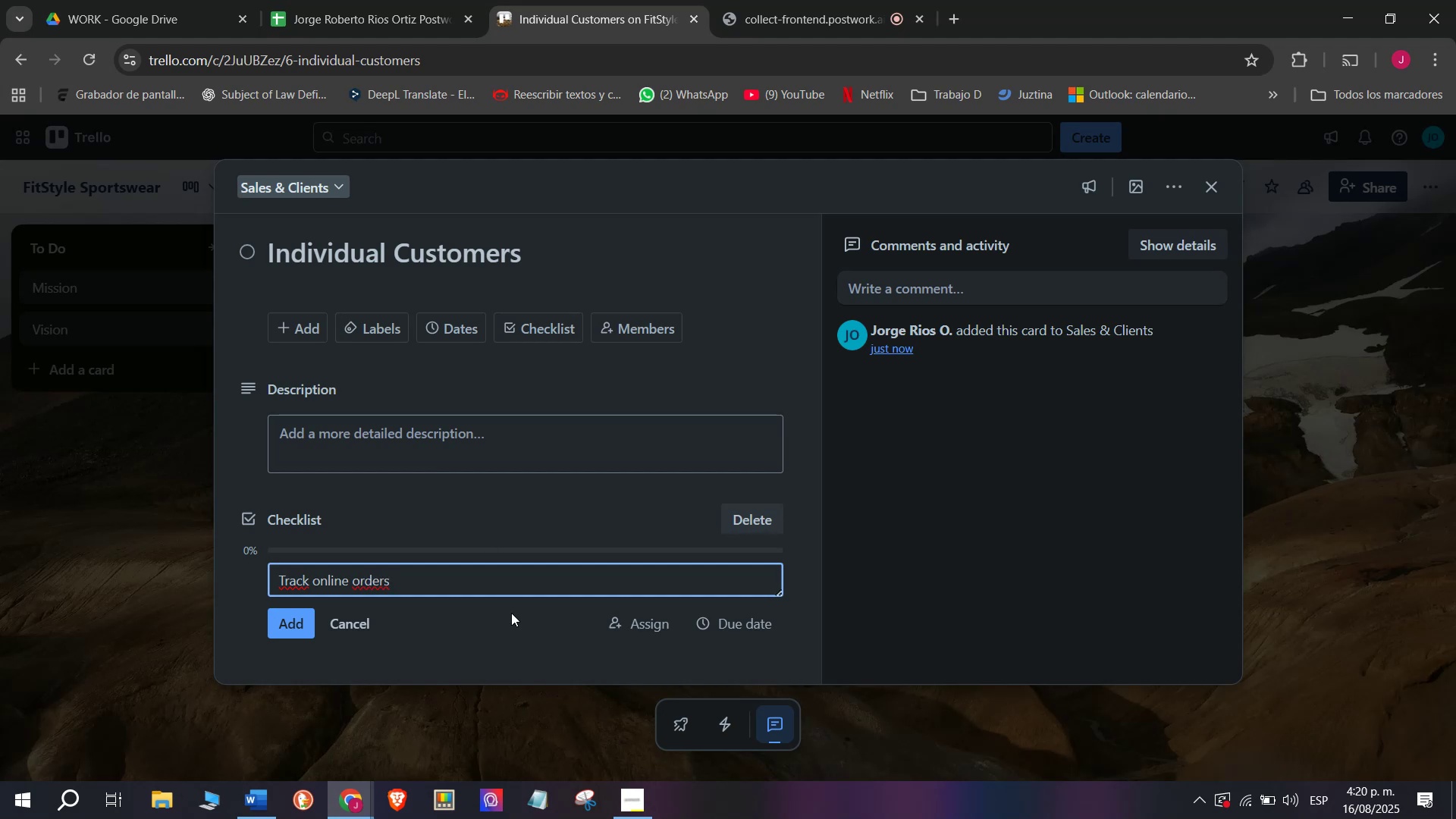 
key(Enter)
 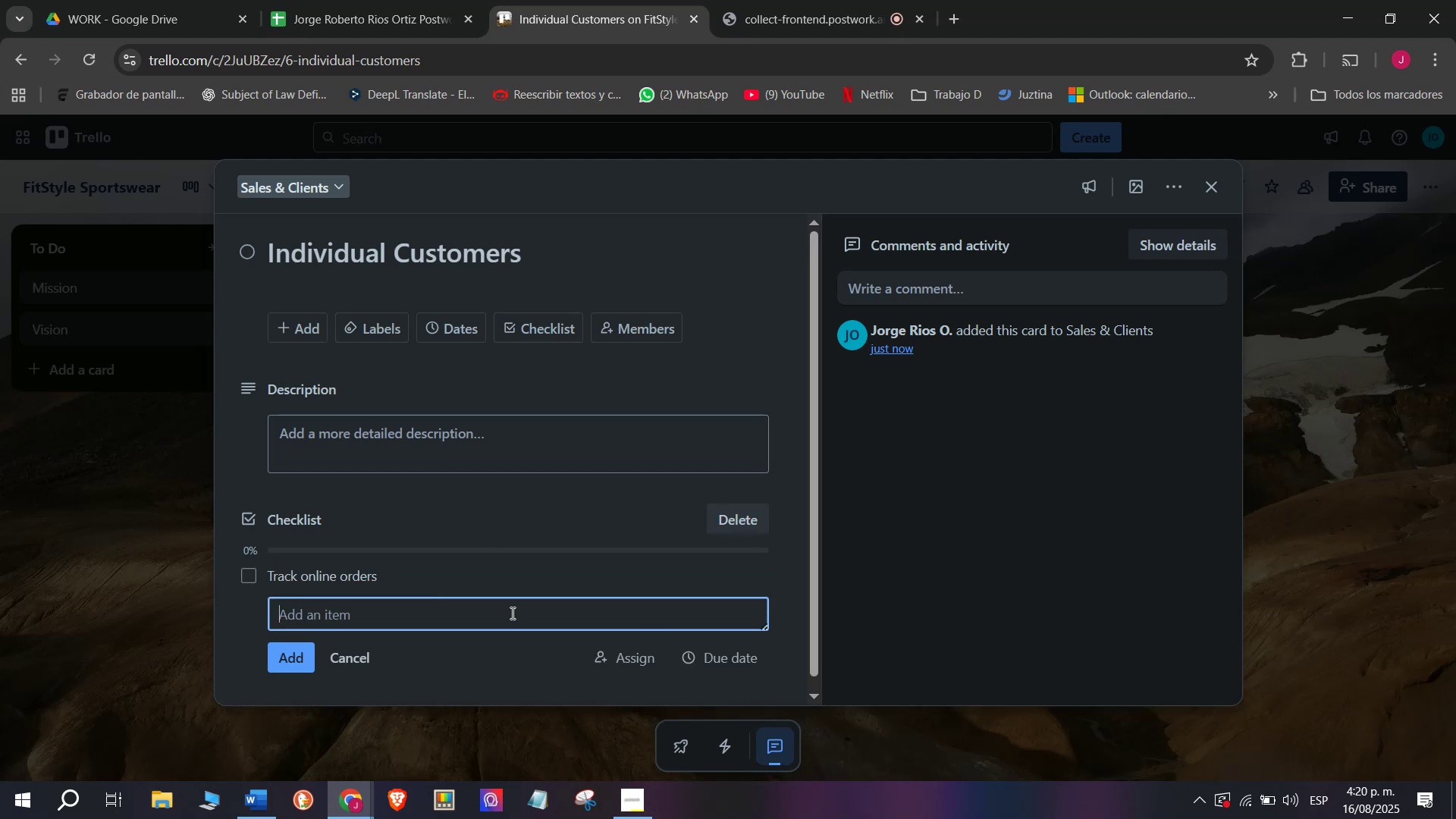 
type(Process payments)
 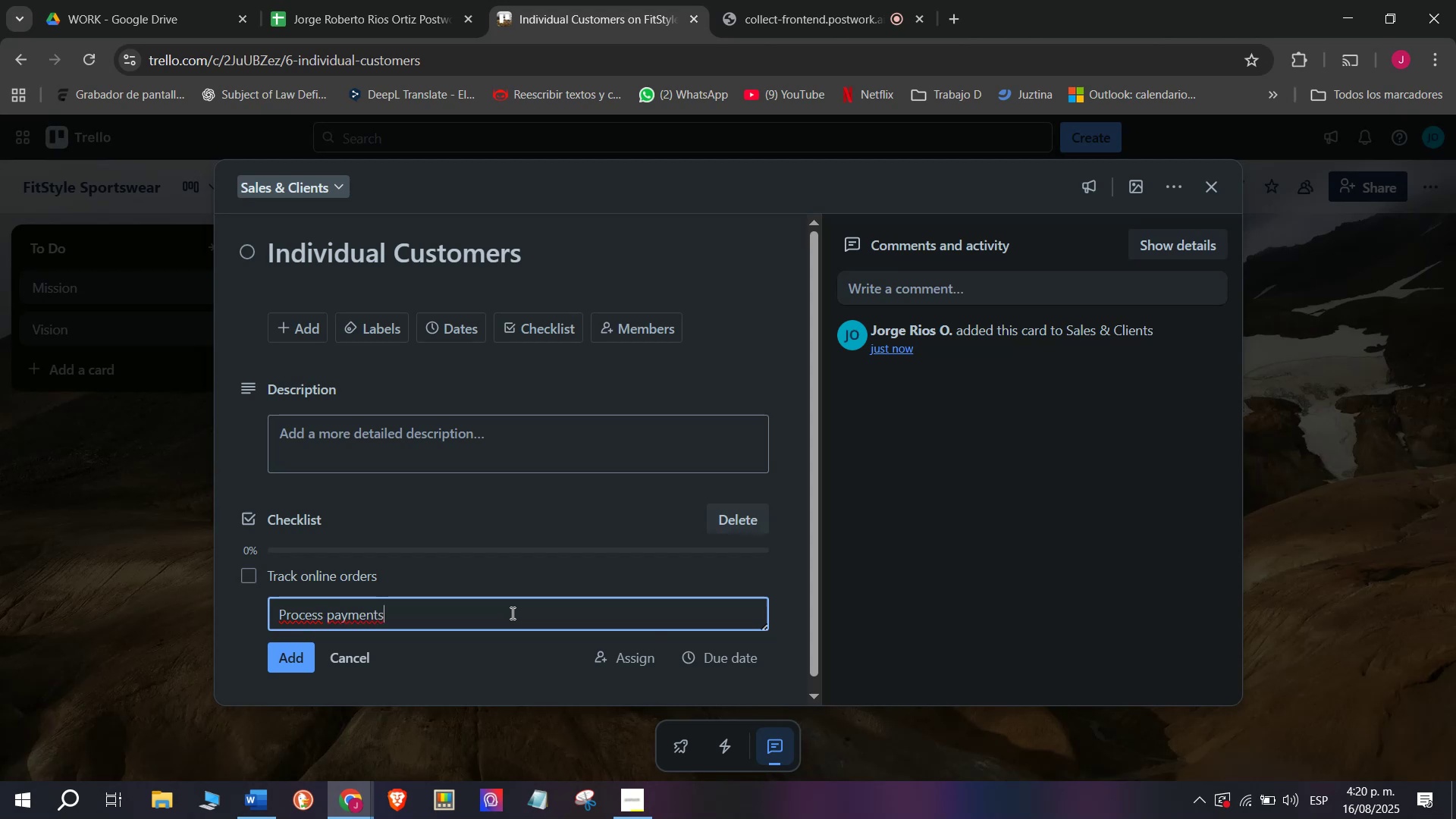 
key(Enter)
 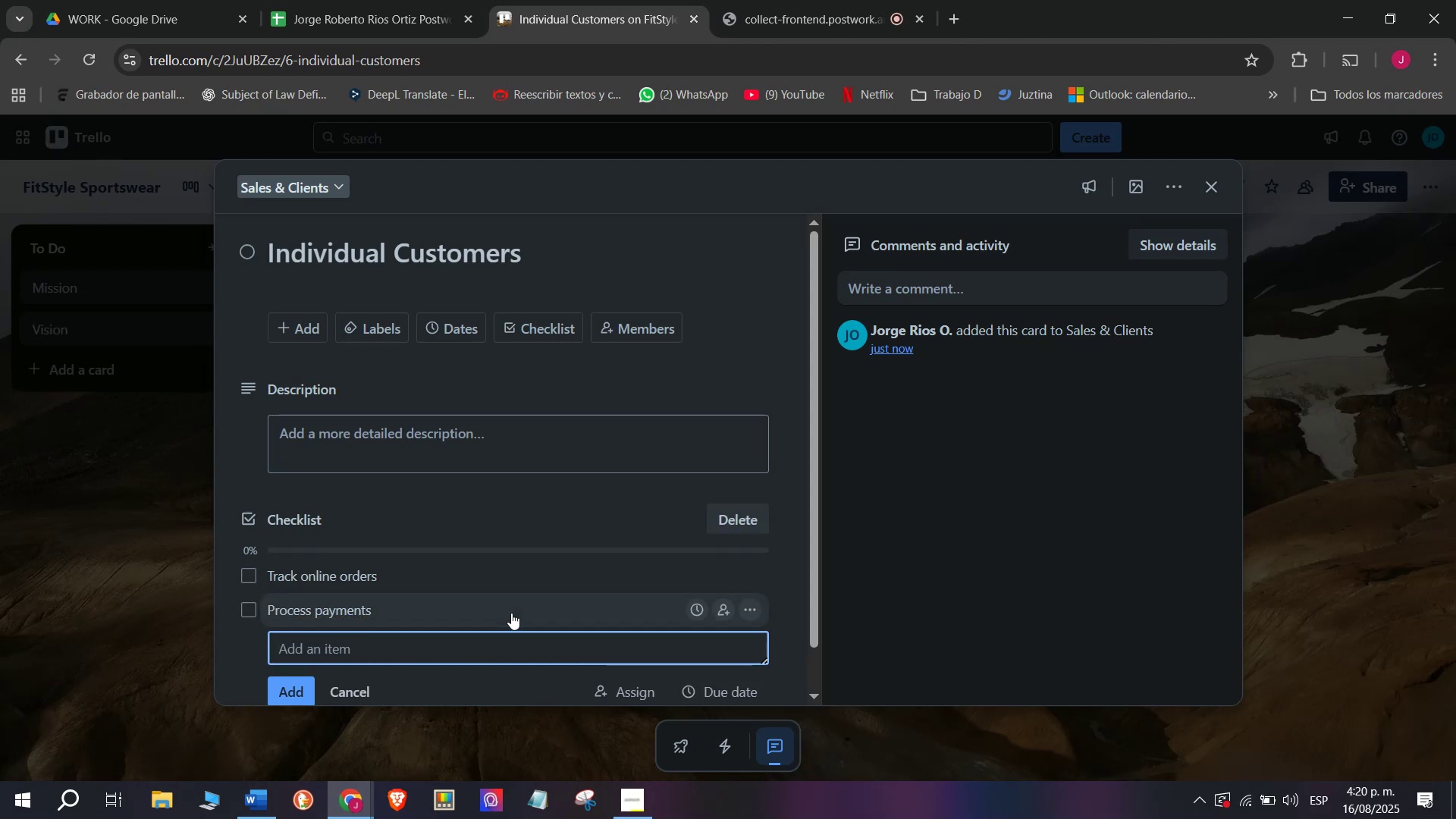 
type(Manage shipping)
 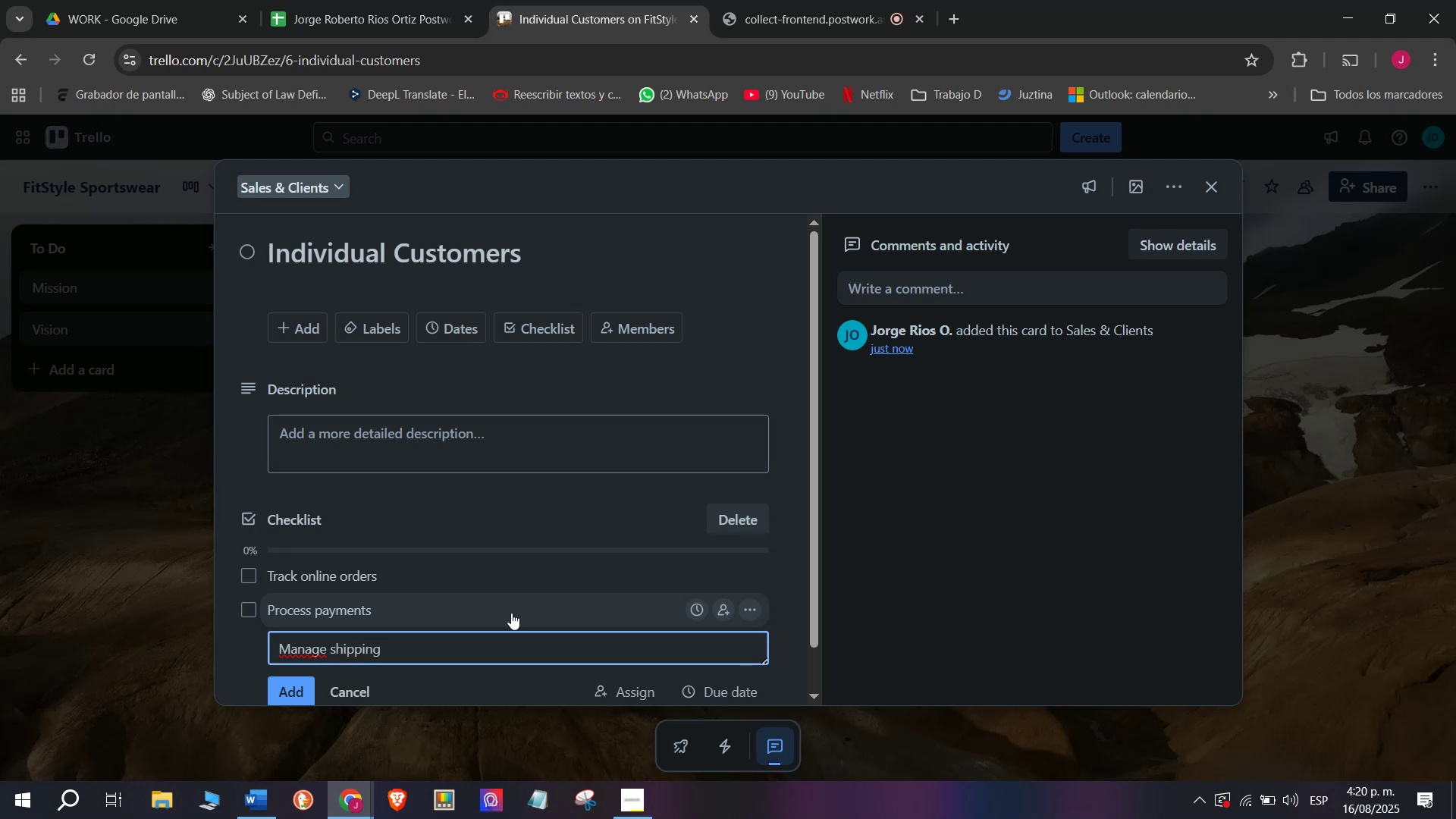 
key(Enter)
 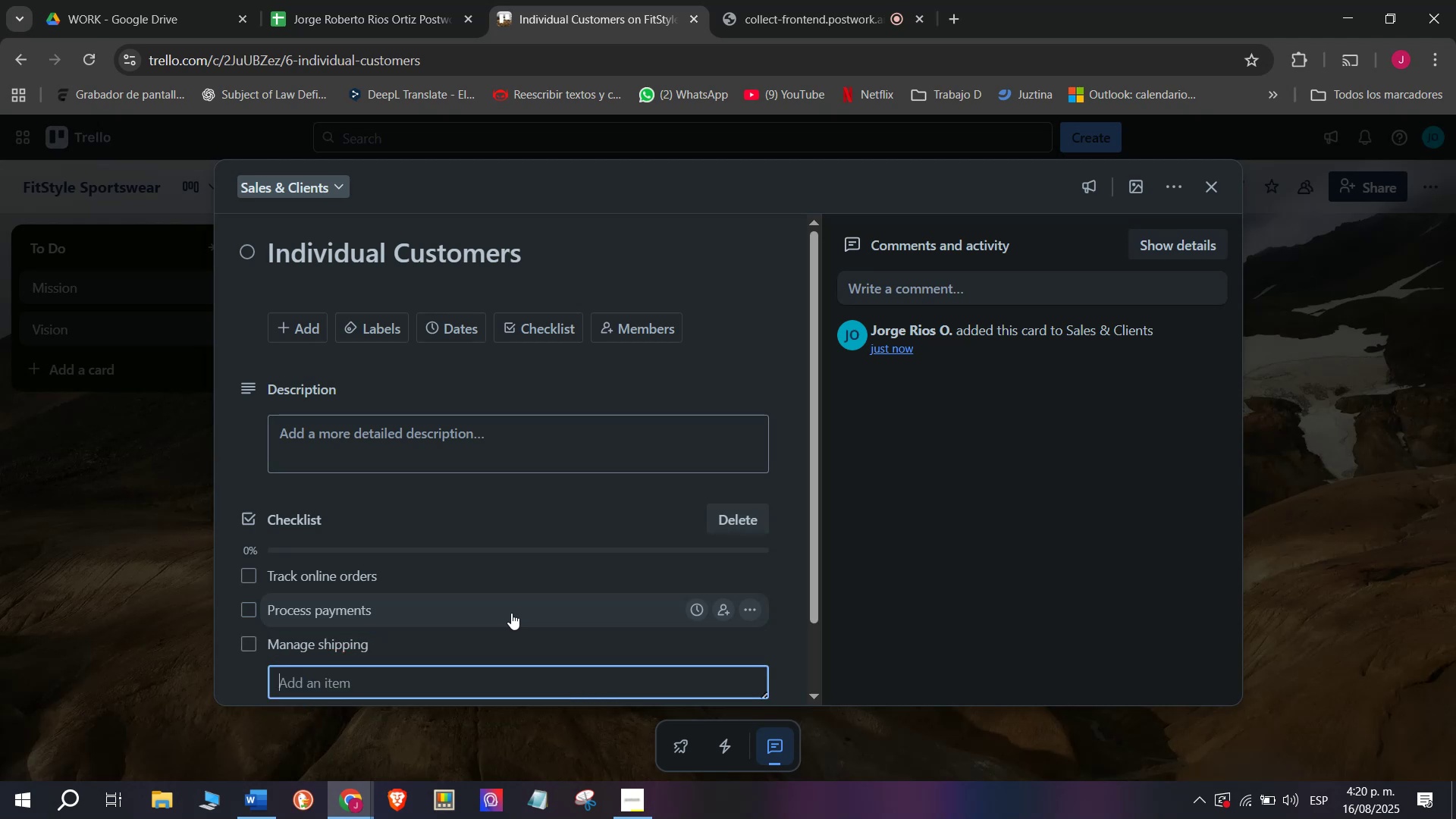 
type(Collect feedback)
 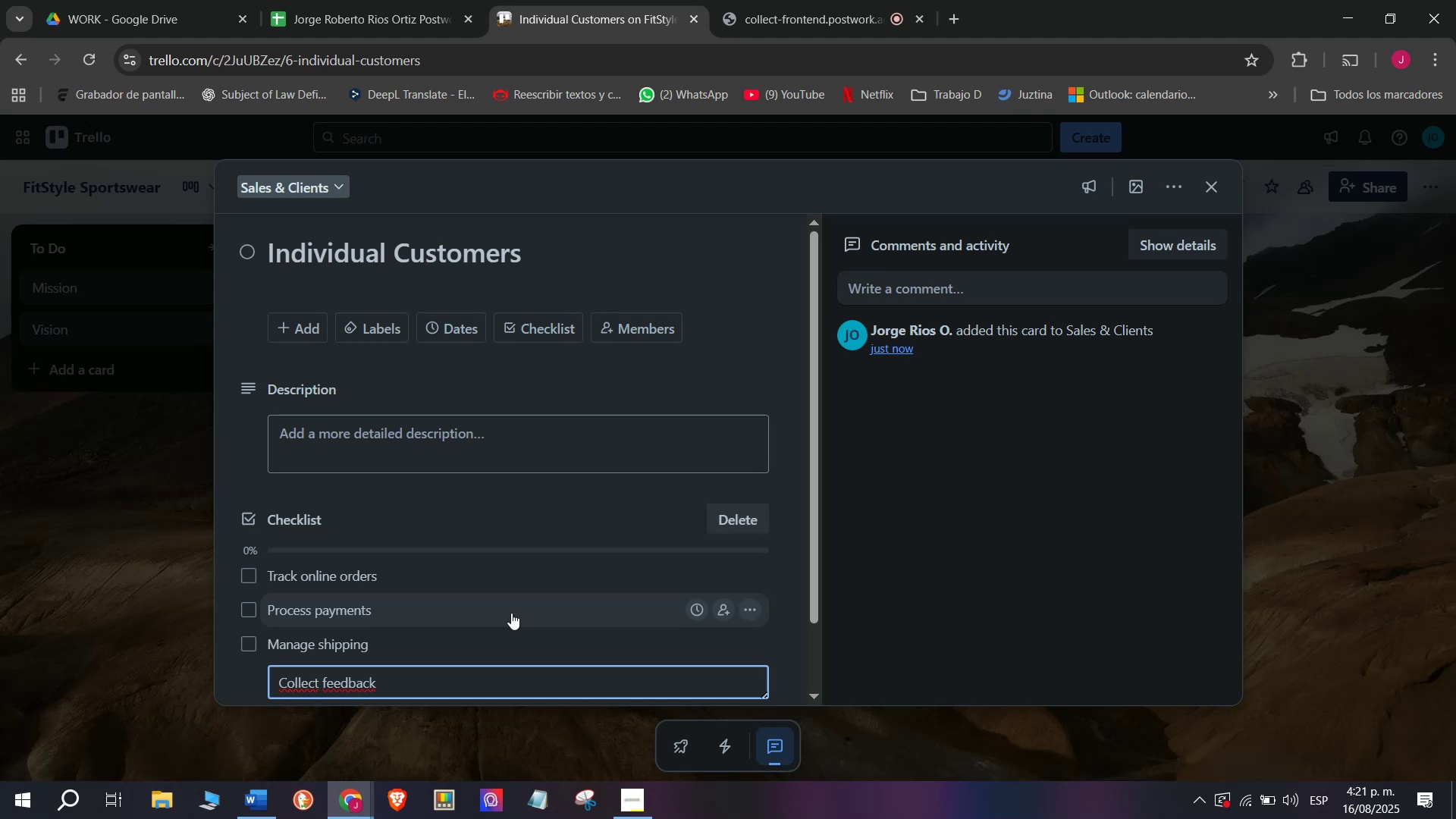 
key(Enter)
 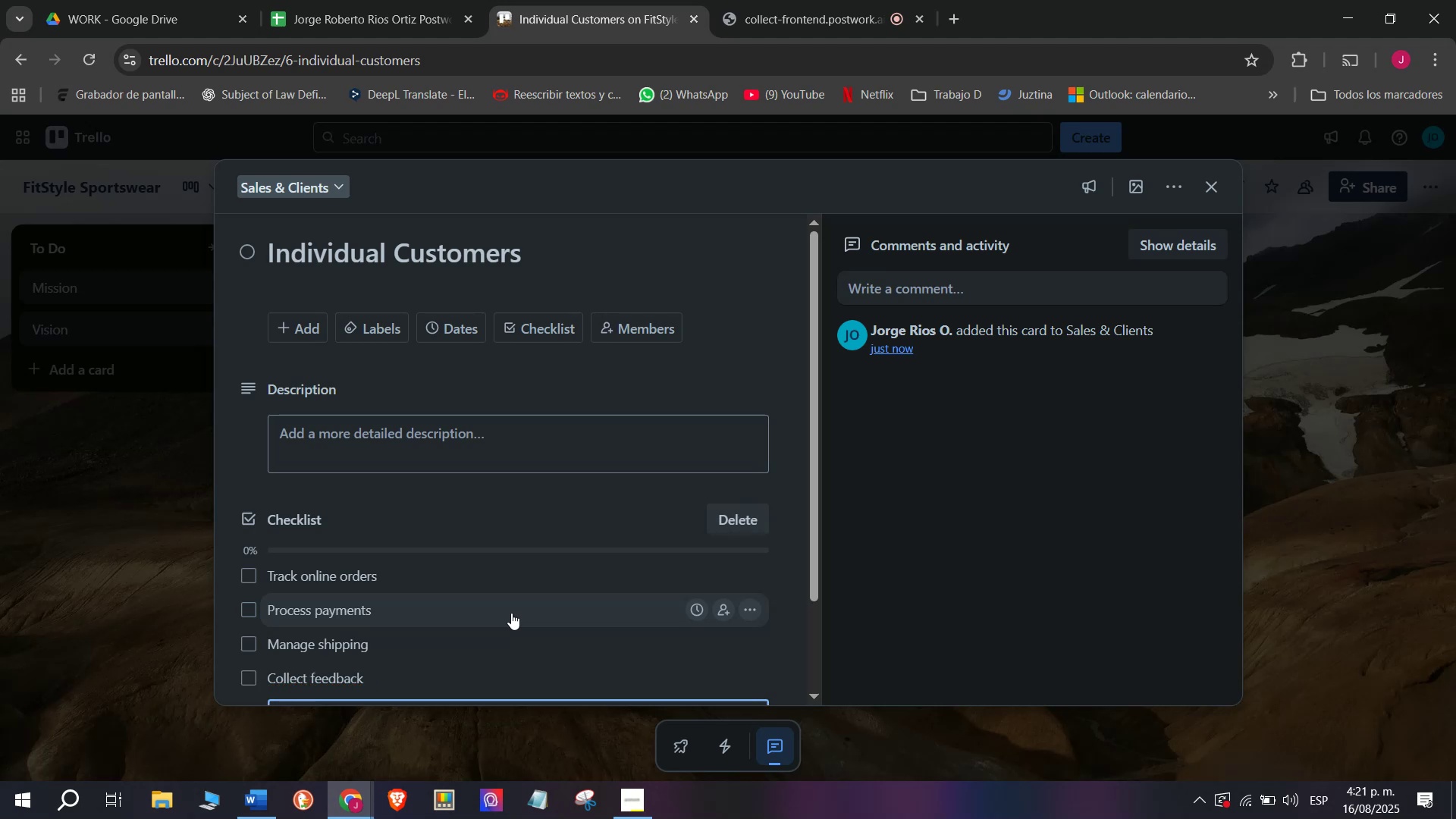 
type(Send )
 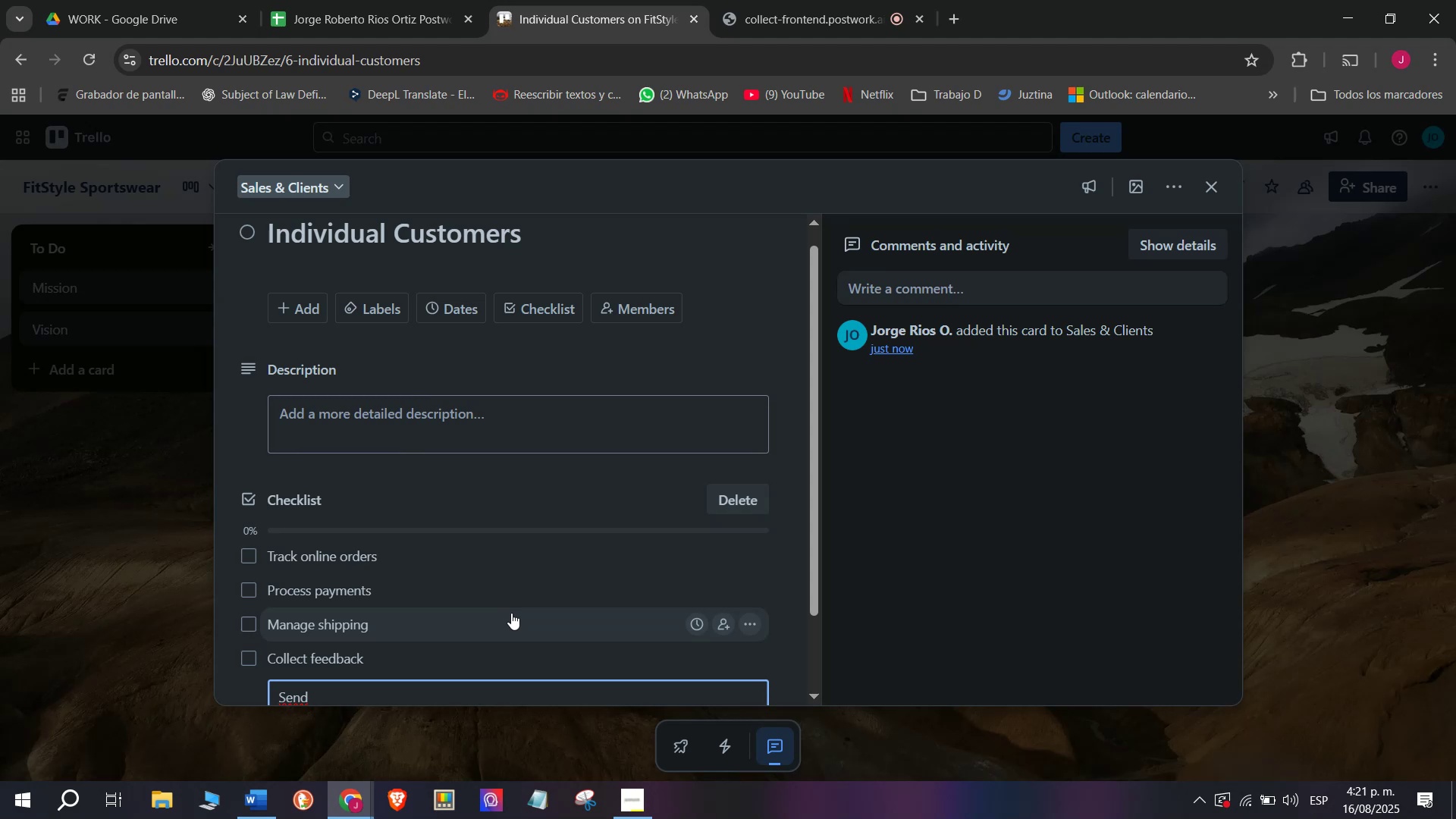 
wait(5.67)
 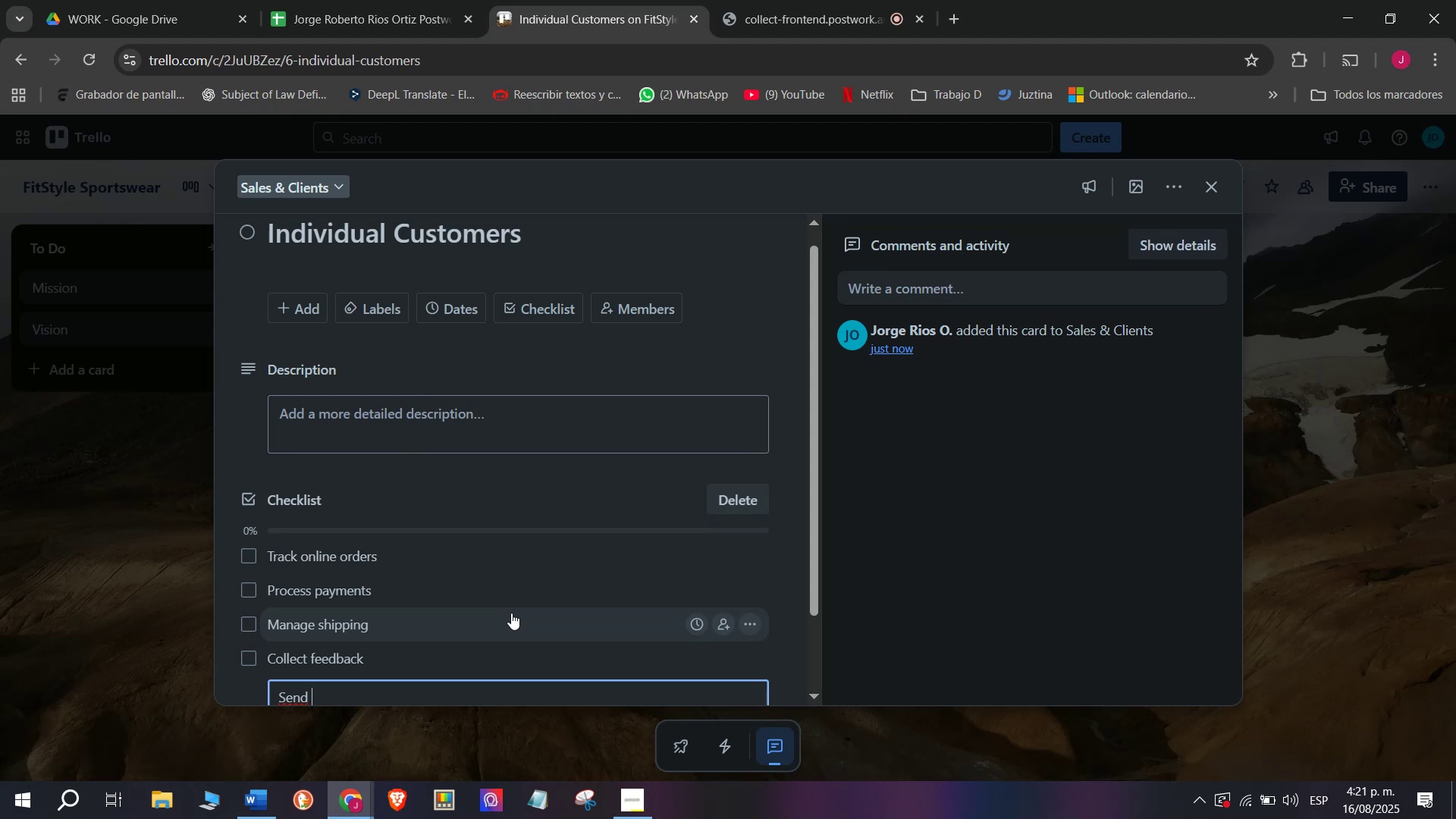 
type(promotions)
 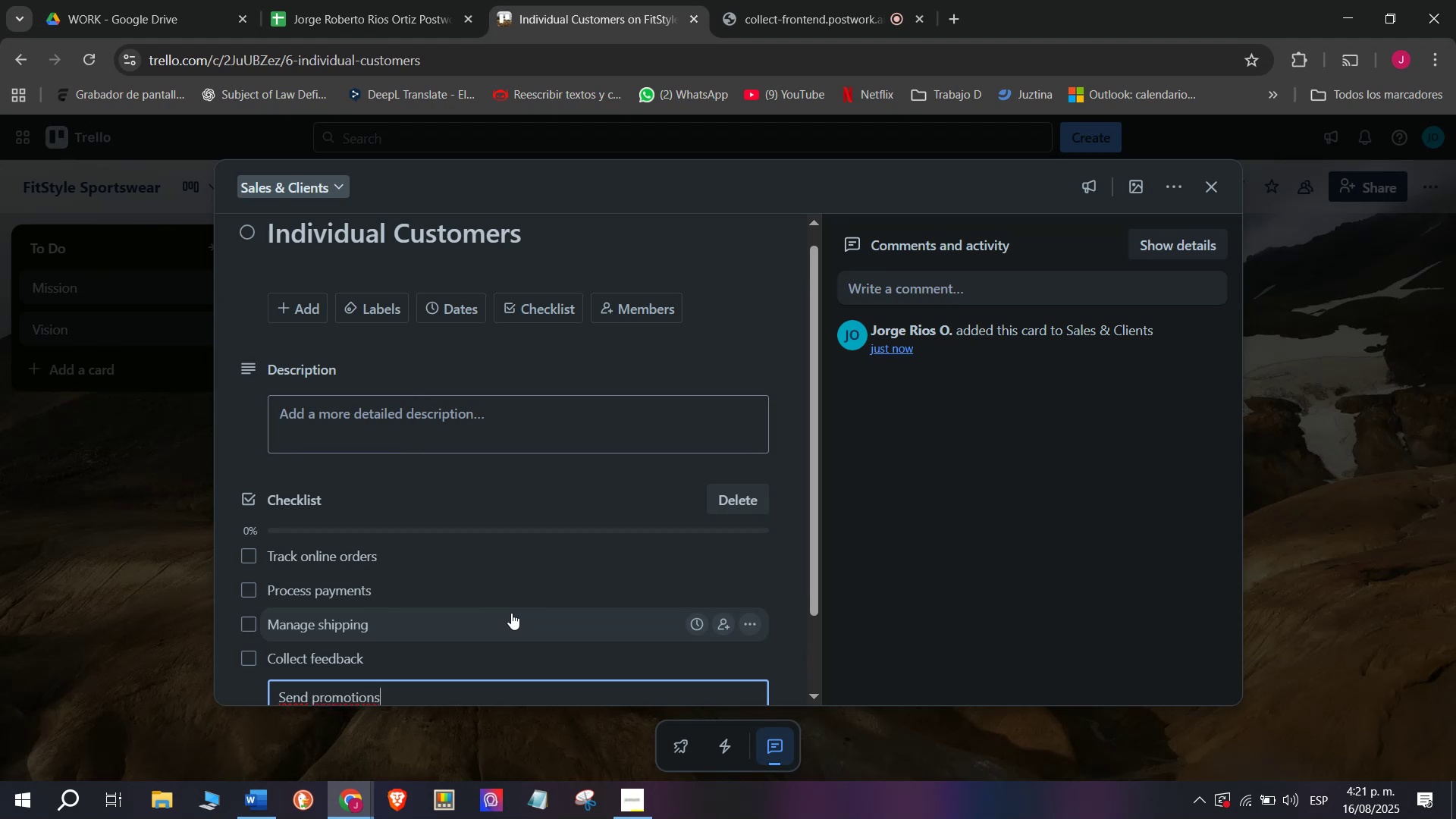 
key(Enter)
 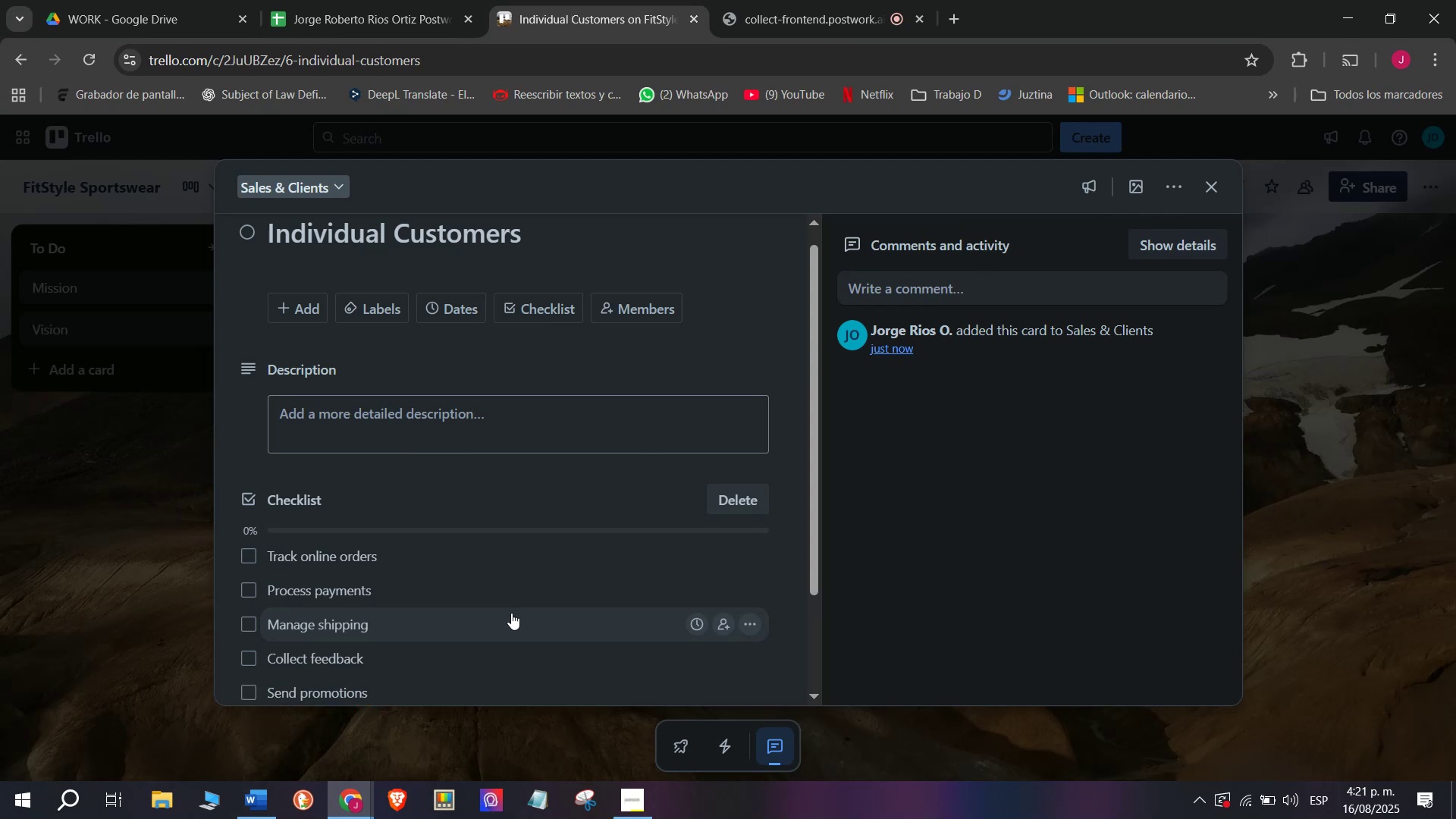 
type(Handle returns)
 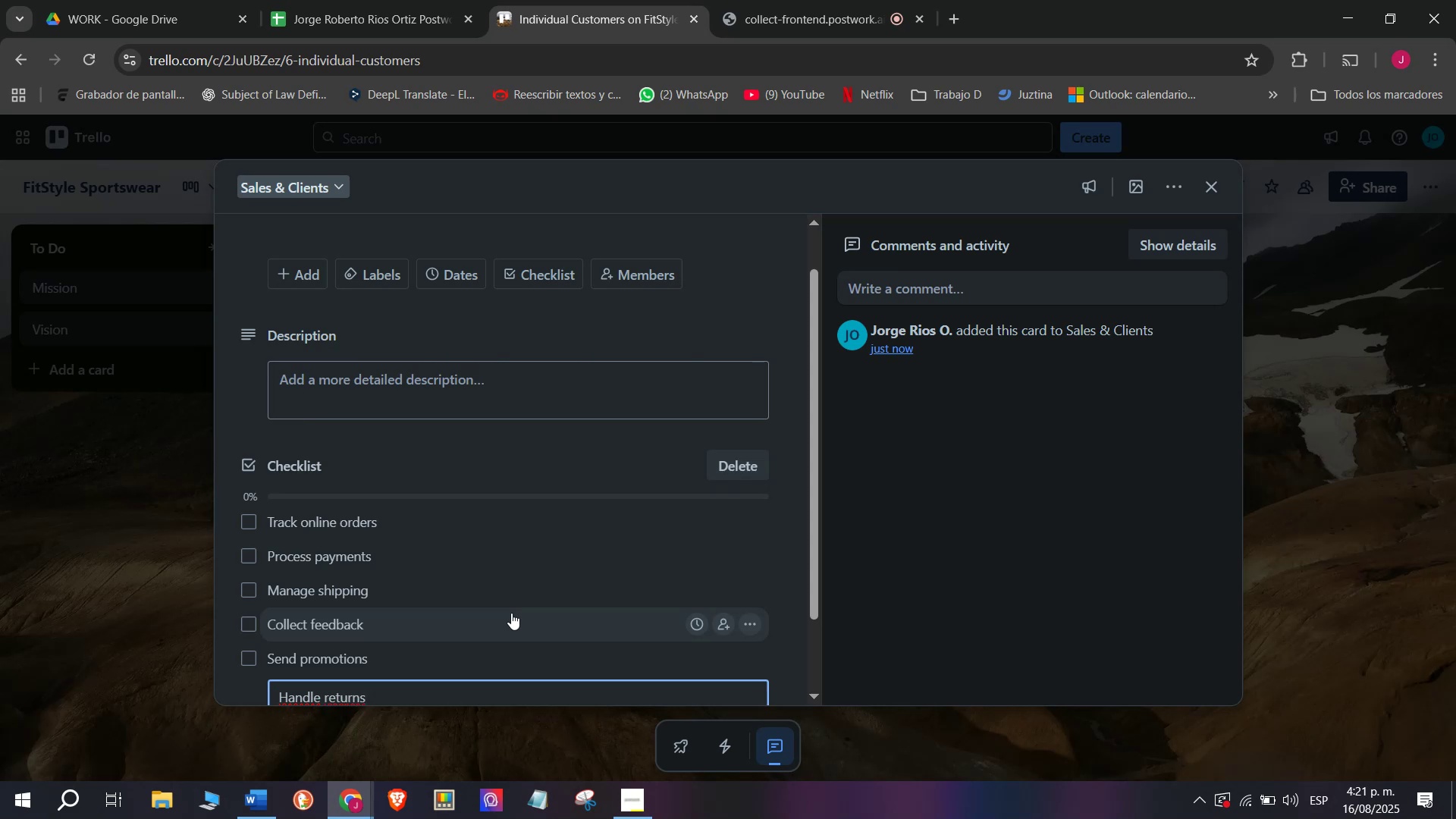 
key(Enter)
 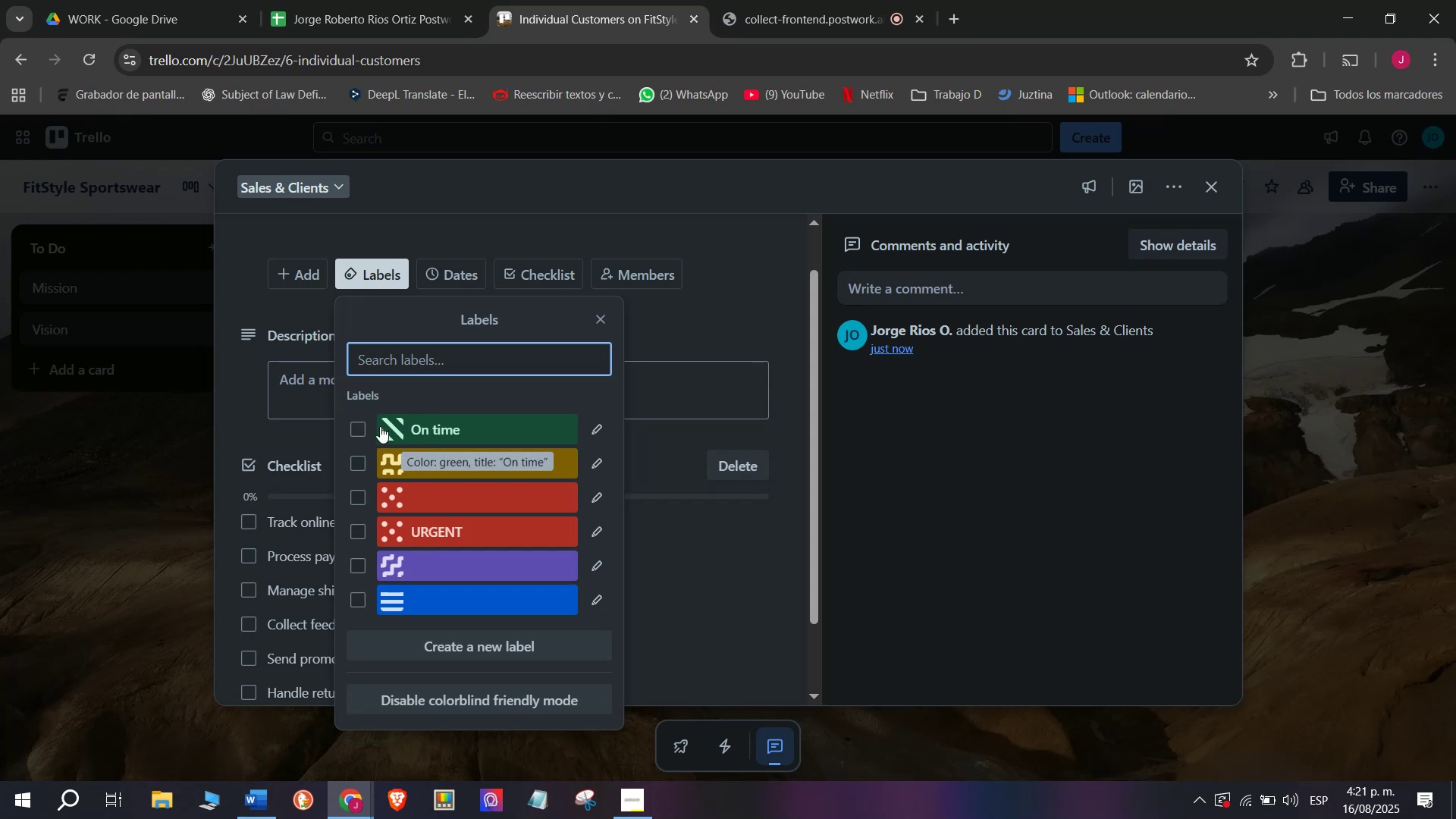 
left_click_drag(start_coordinate=[145, 529], to_coordinate=[148, 525])
 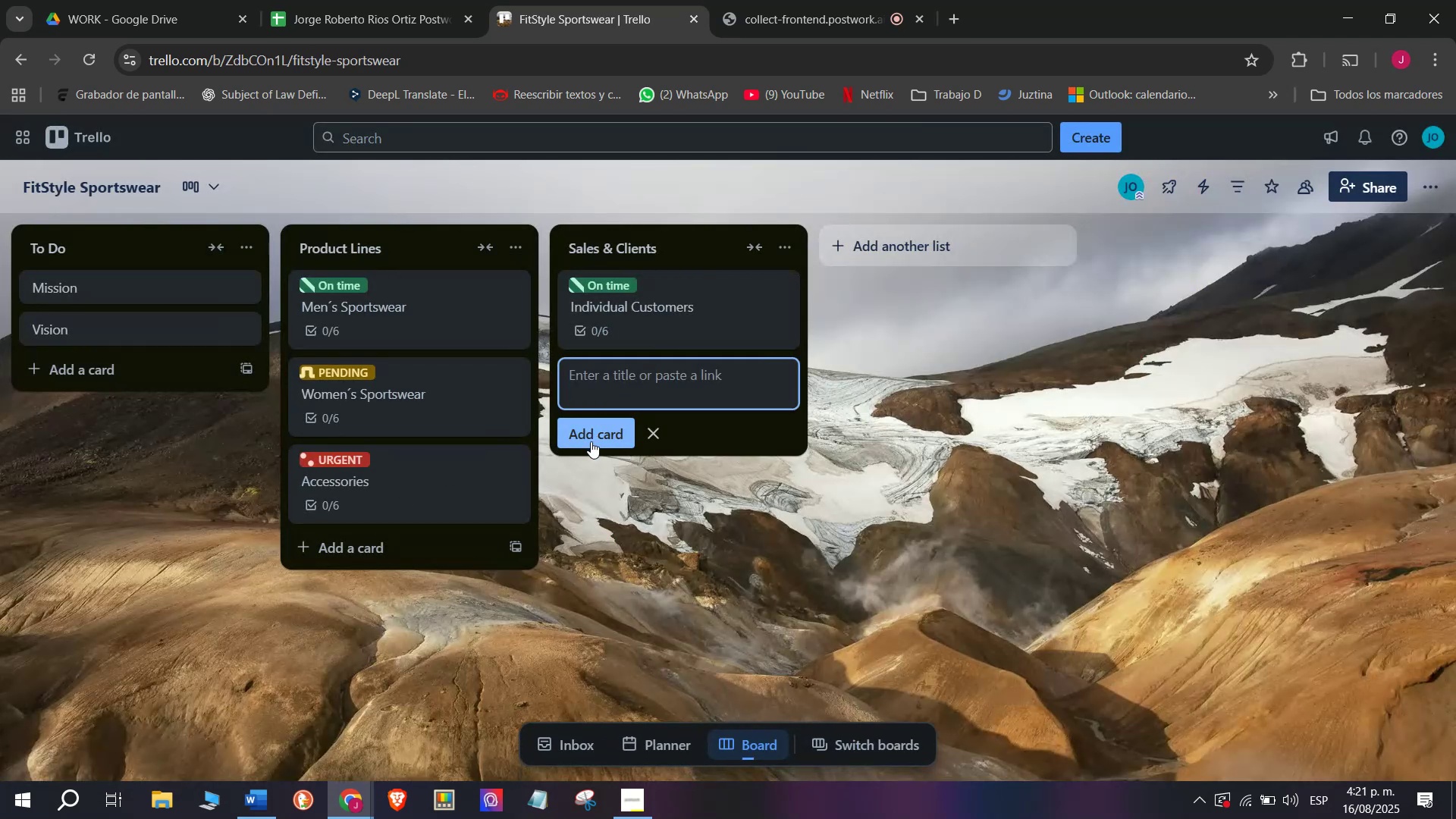 
type(Gyms ^ Fitness Studios )
 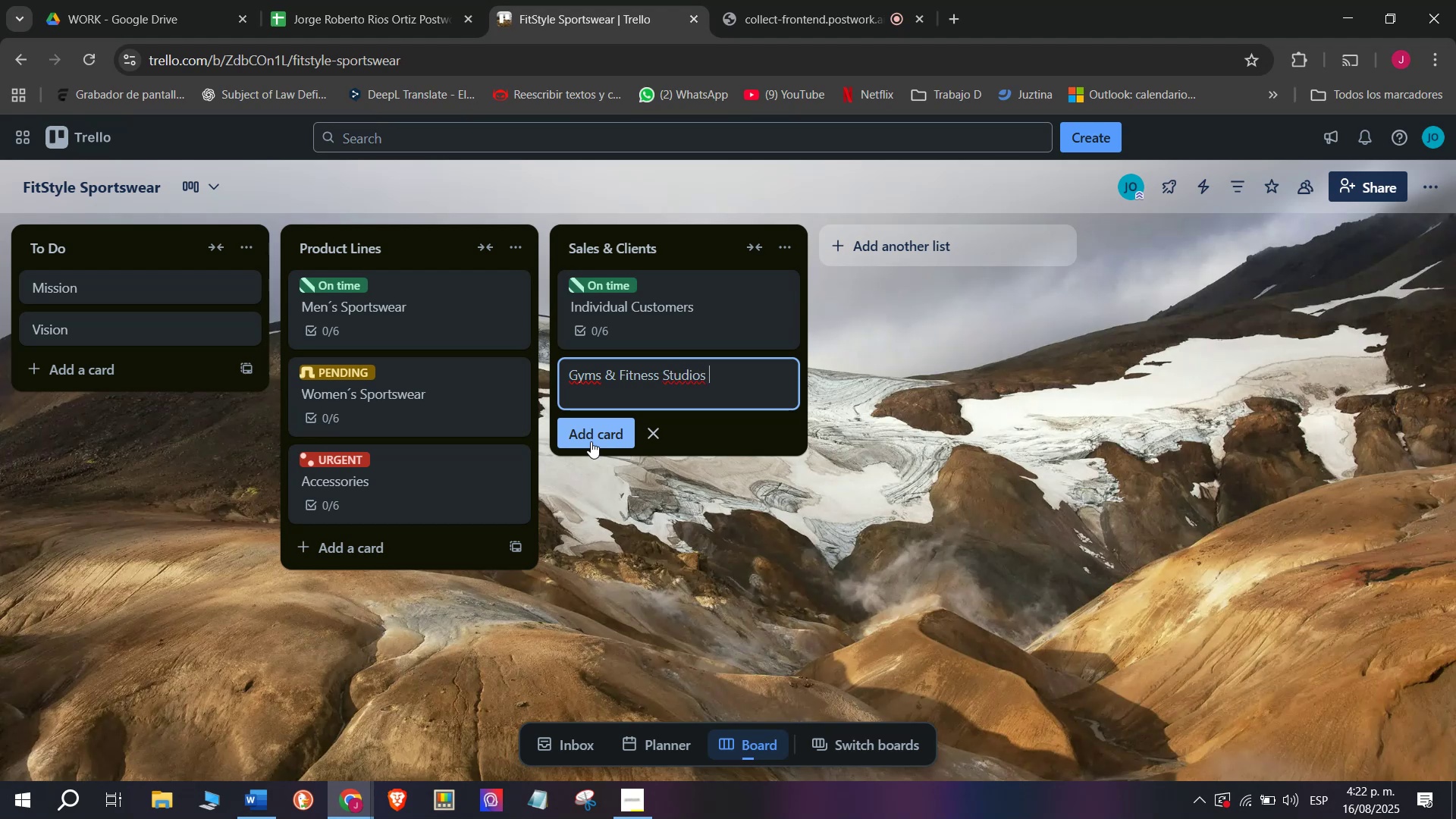 
key(Enter)
 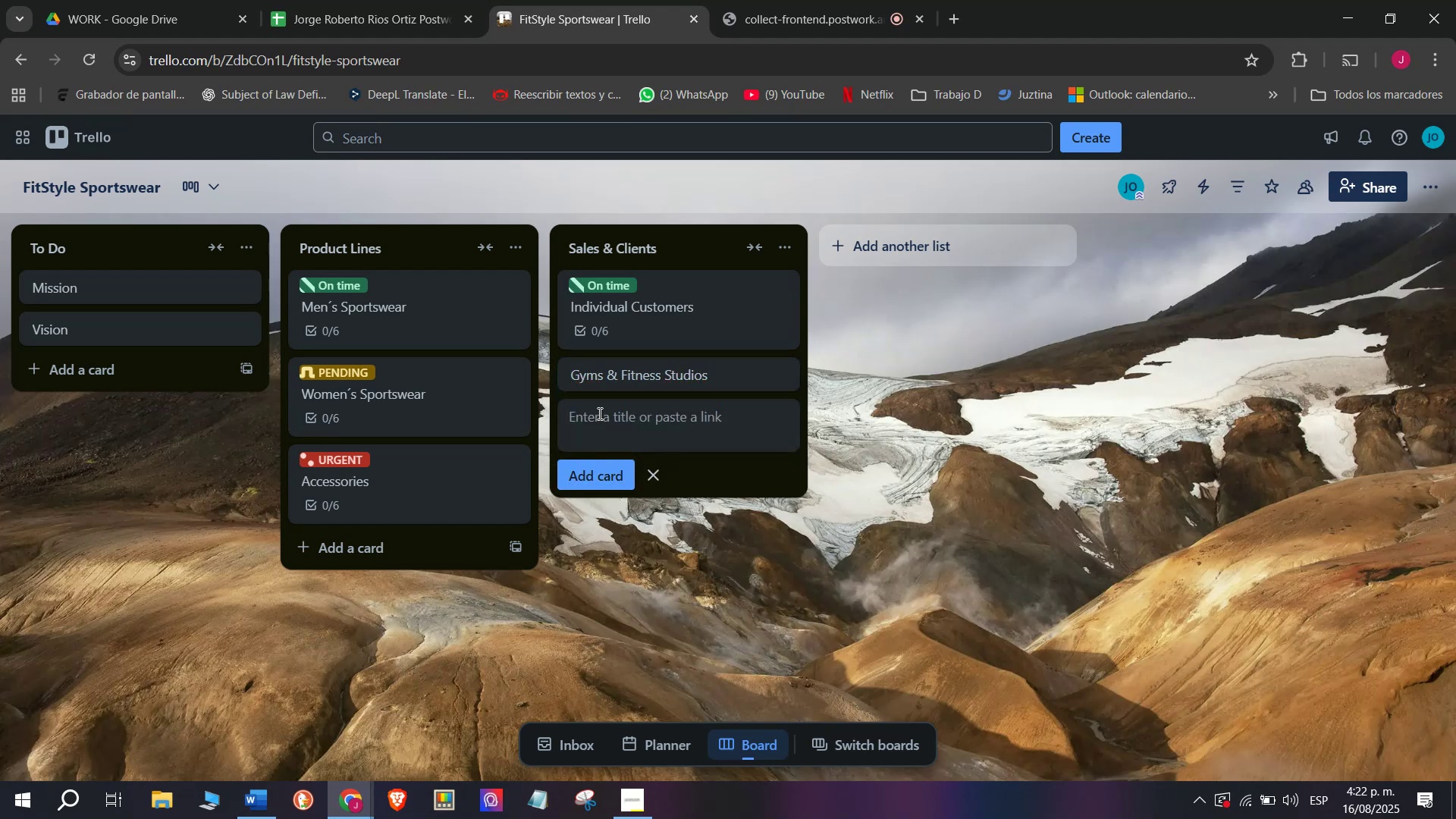 
left_click_drag(start_coordinate=[617, 371], to_coordinate=[617, 366])
 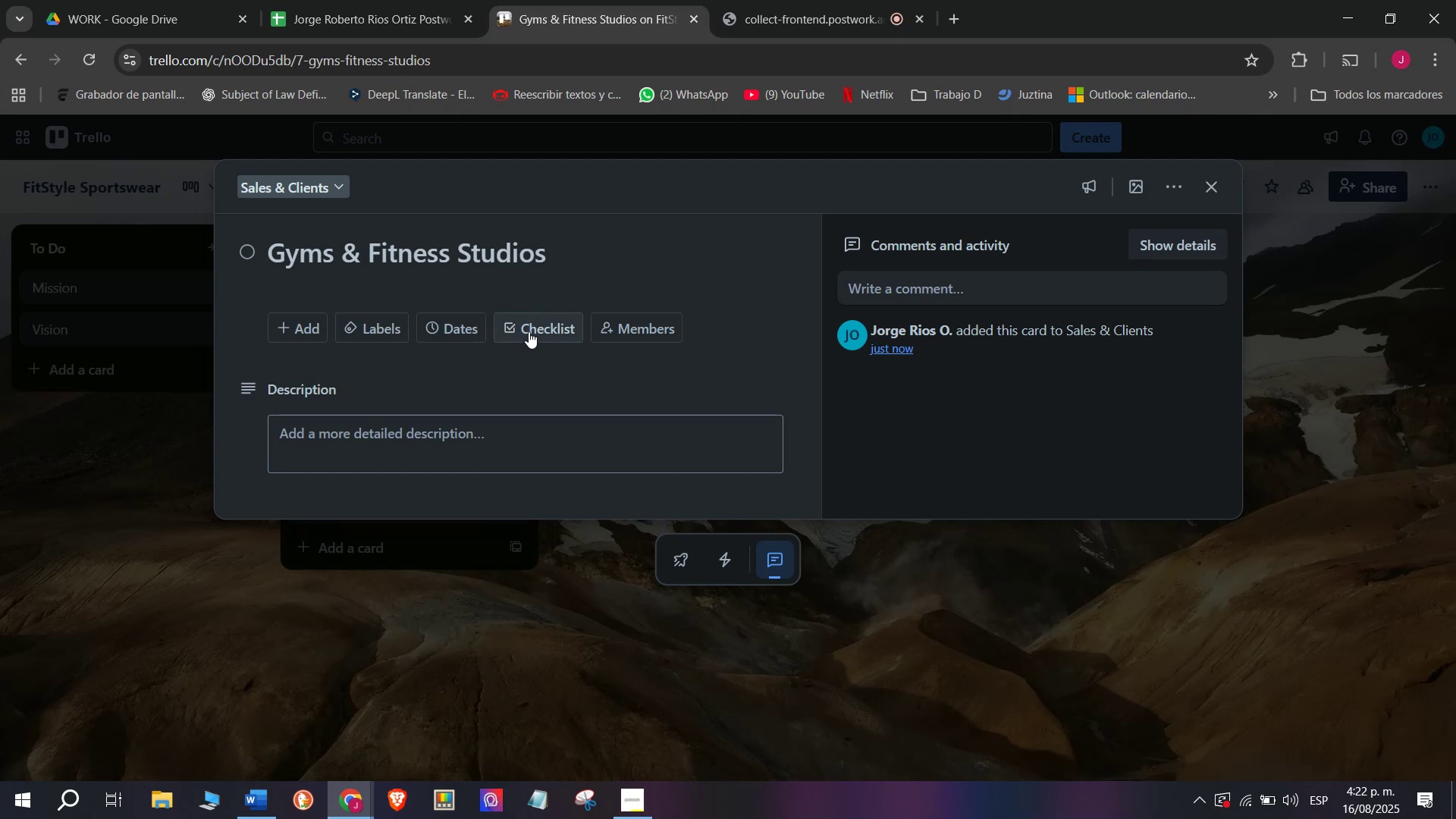 
left_click([551, 556])
 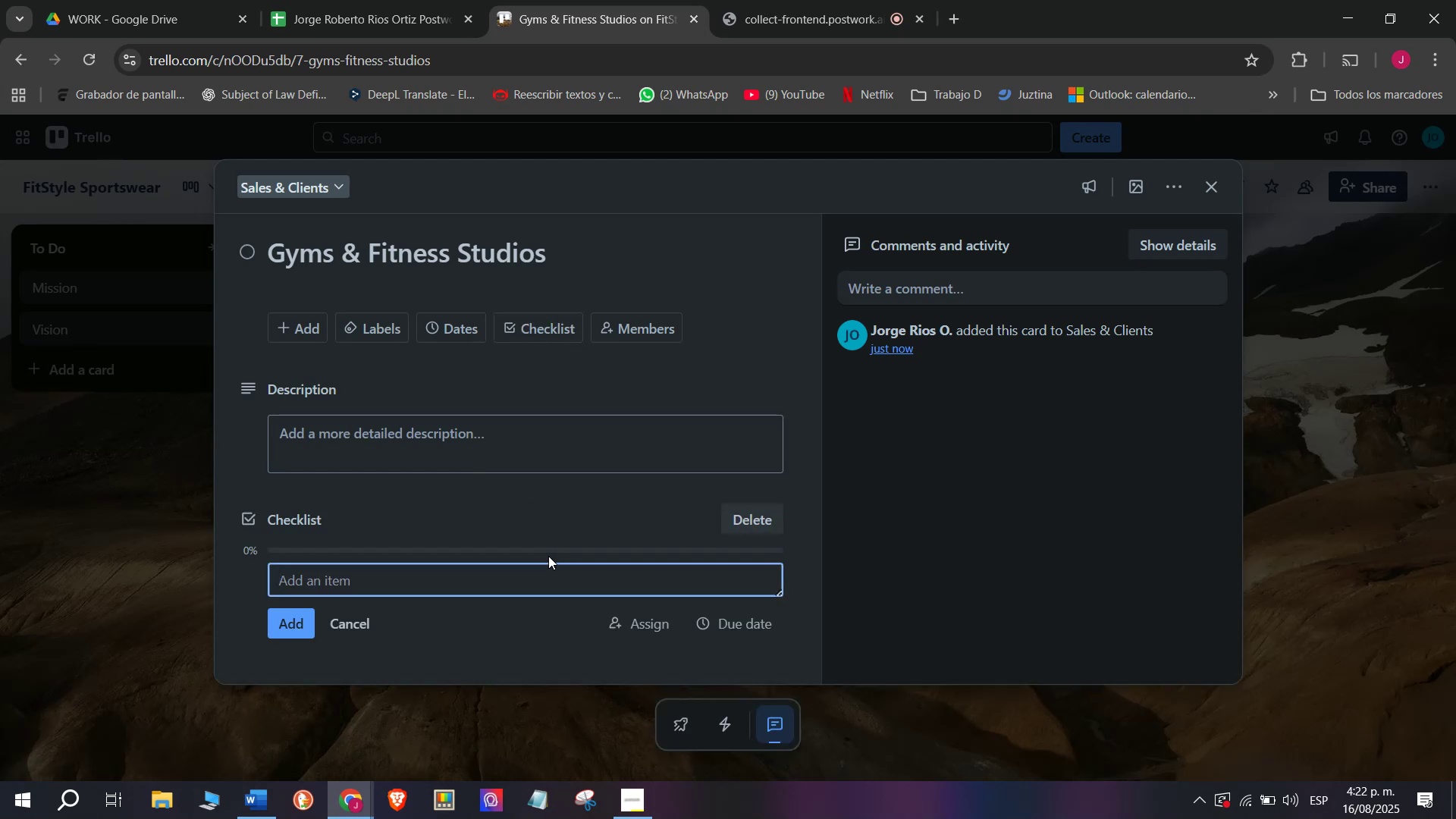 
type(Offer bulk )
 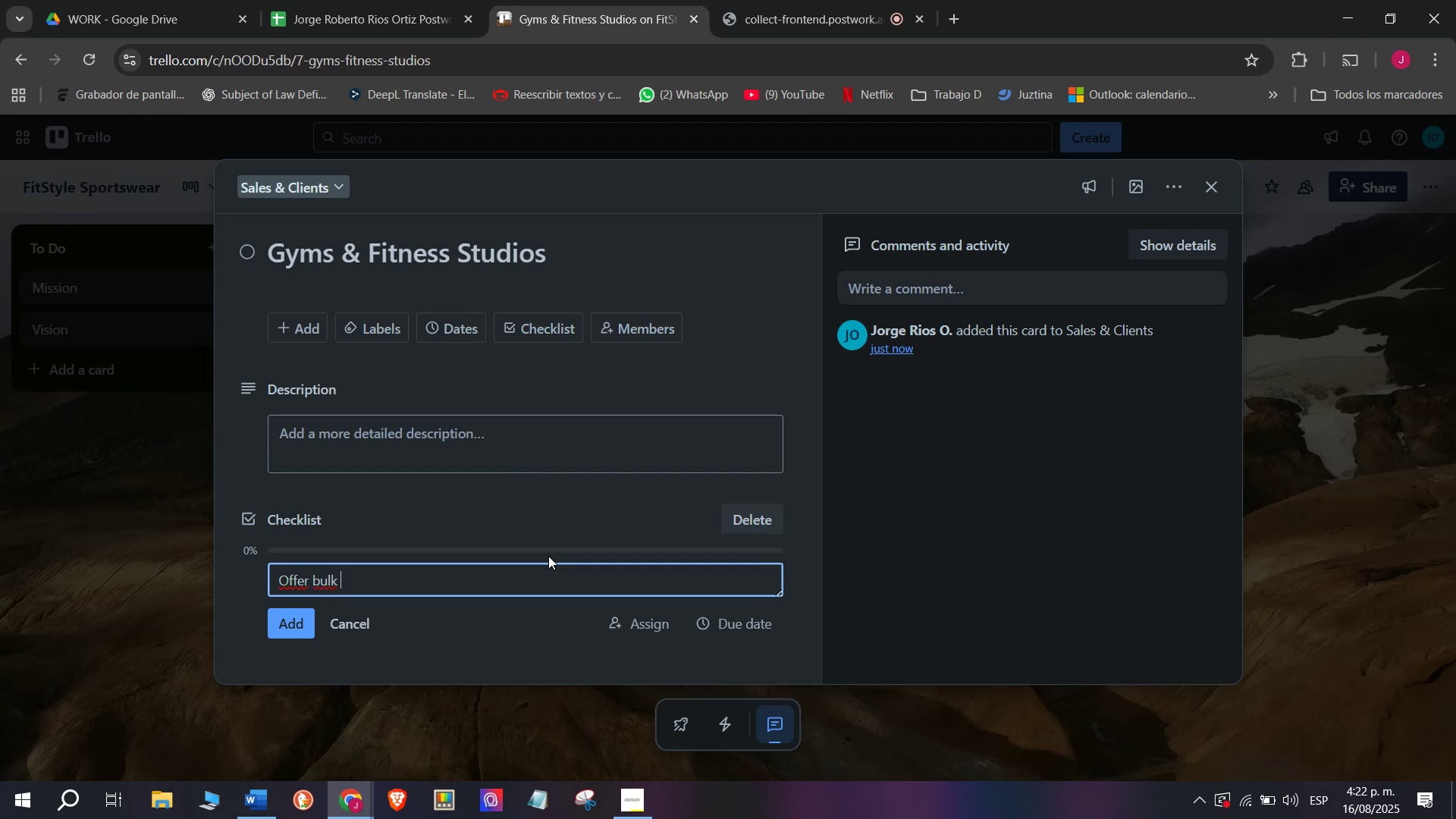 
type(discounts)
 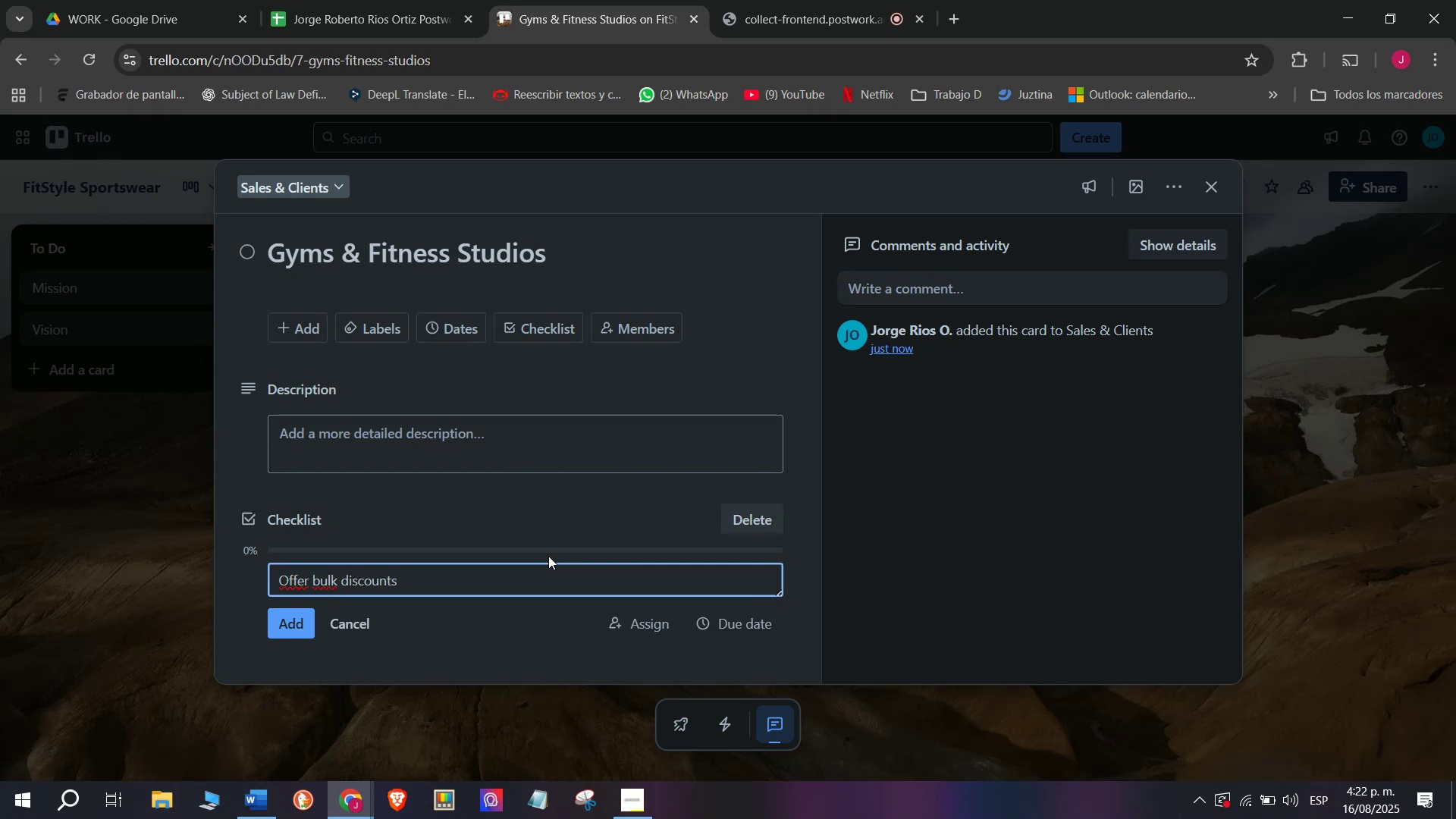 
key(Enter)
 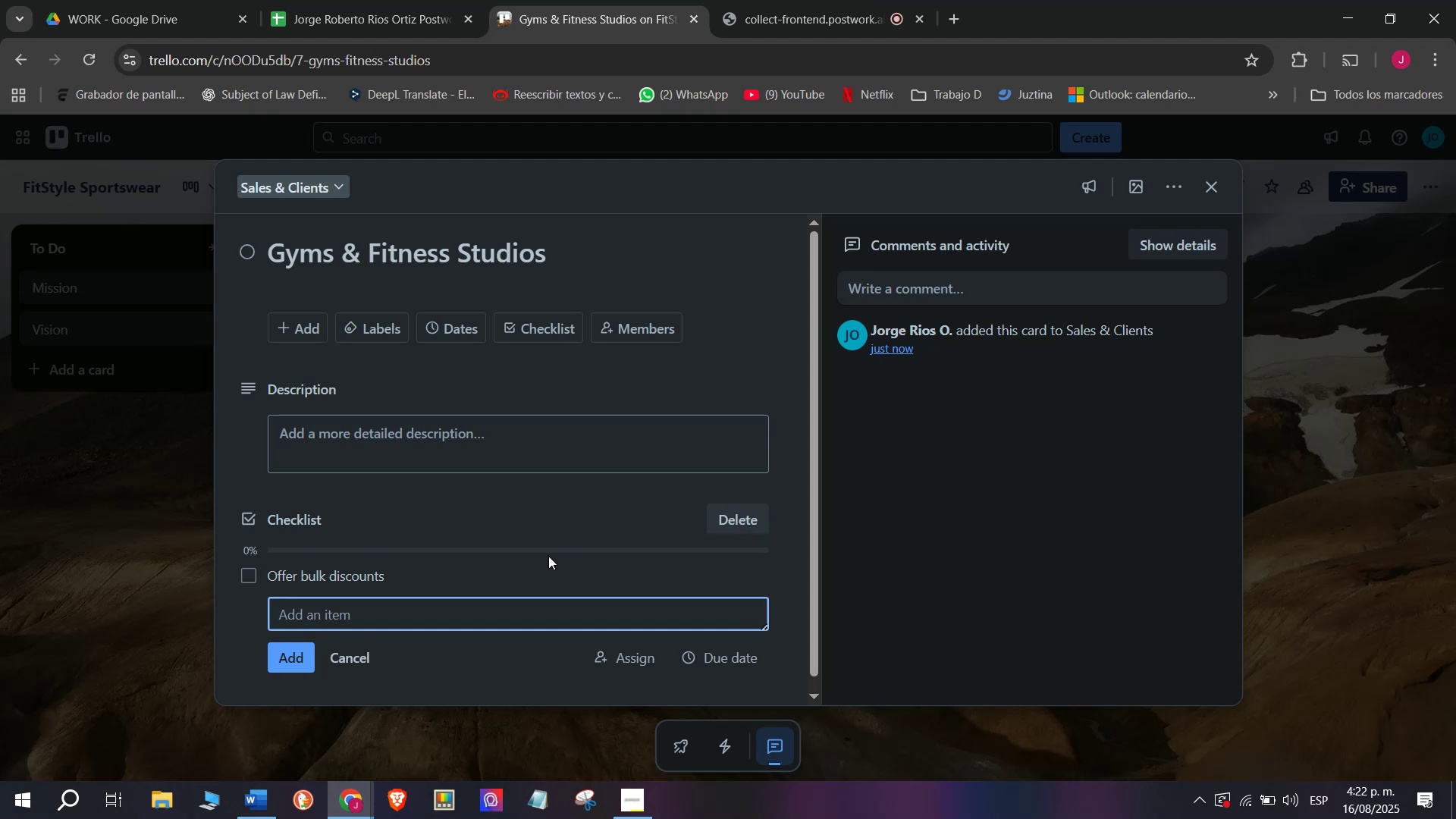 
type(Sign su)
 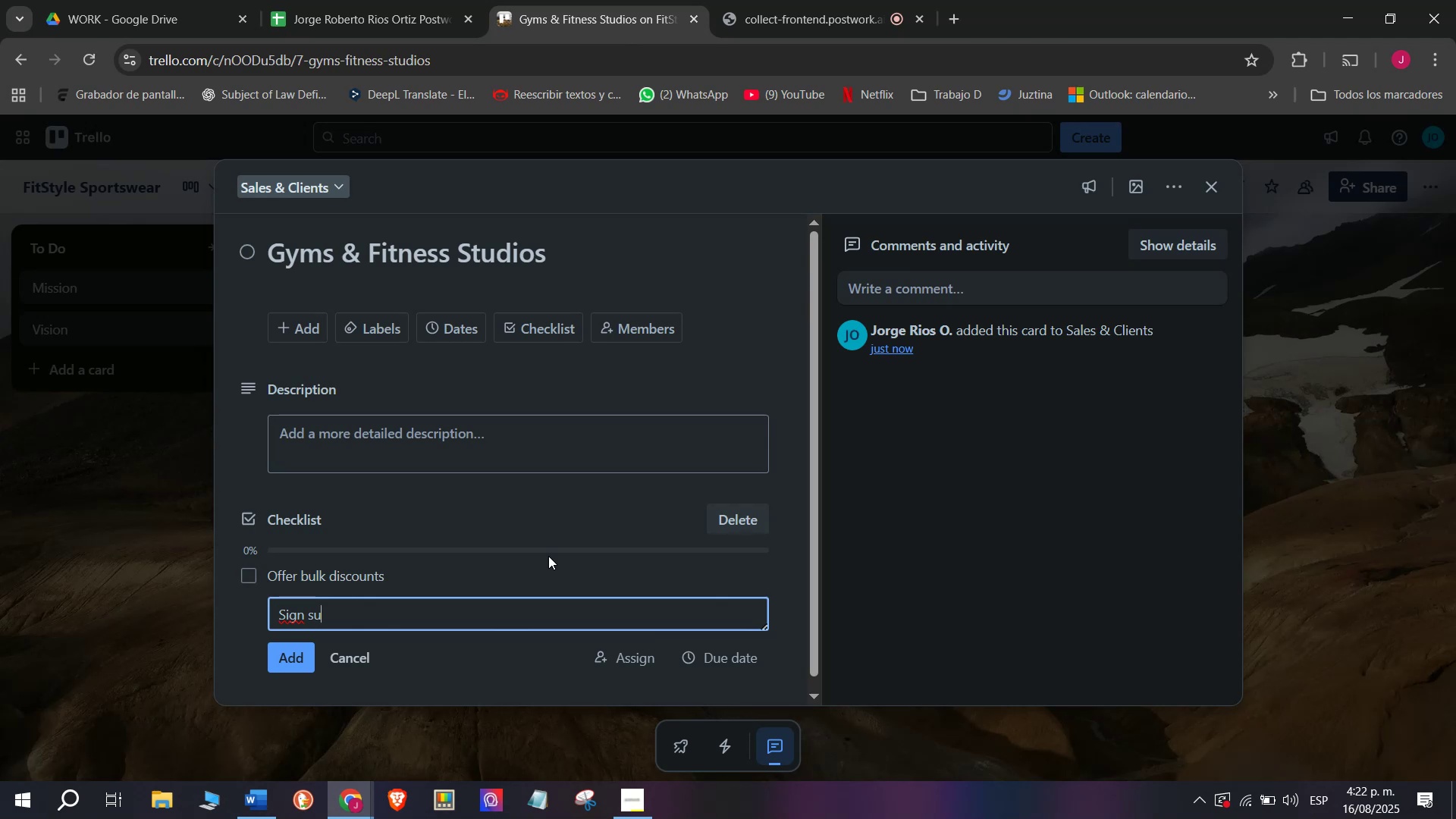 
type(pply )
 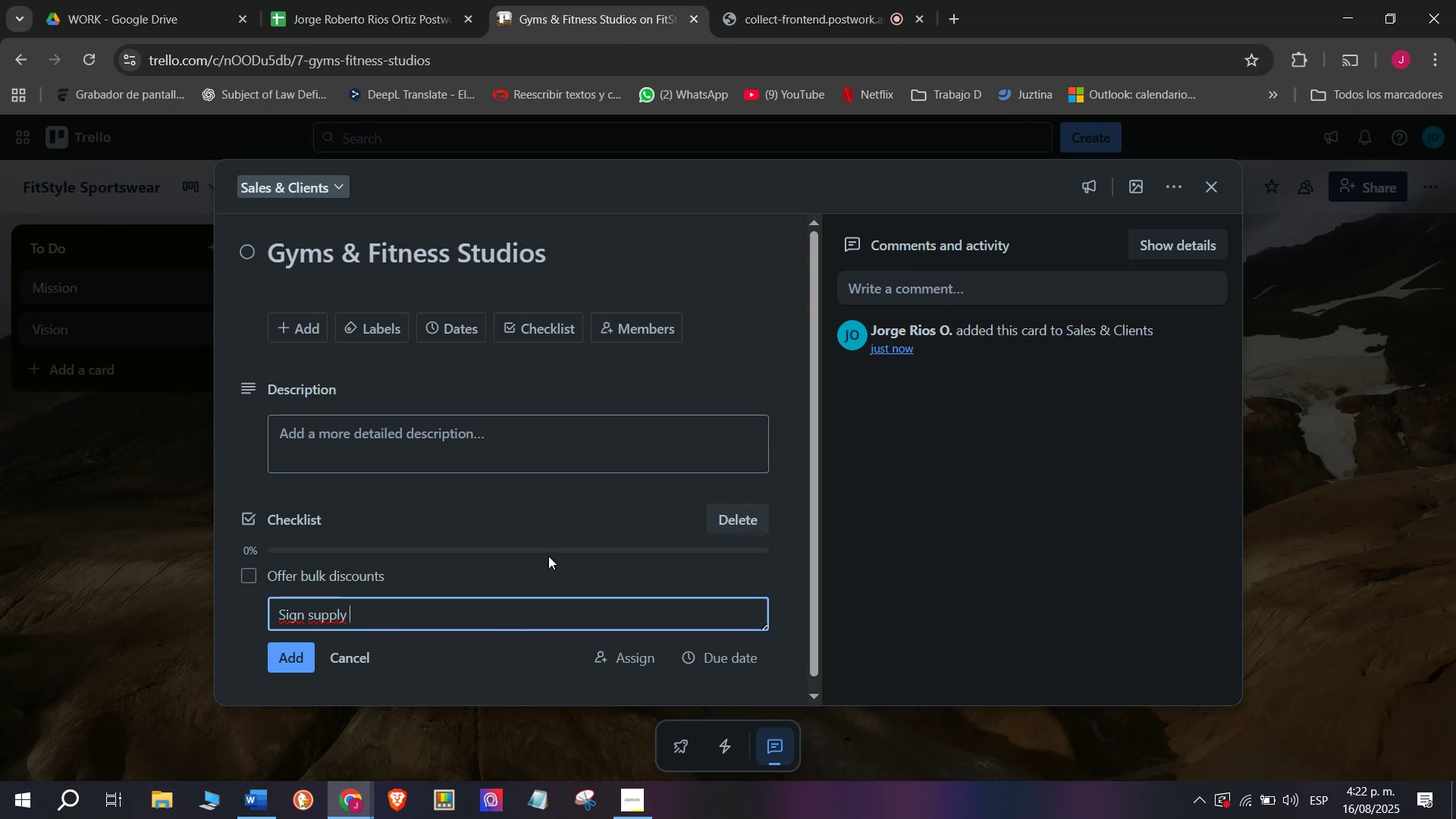 
type(agreements)
 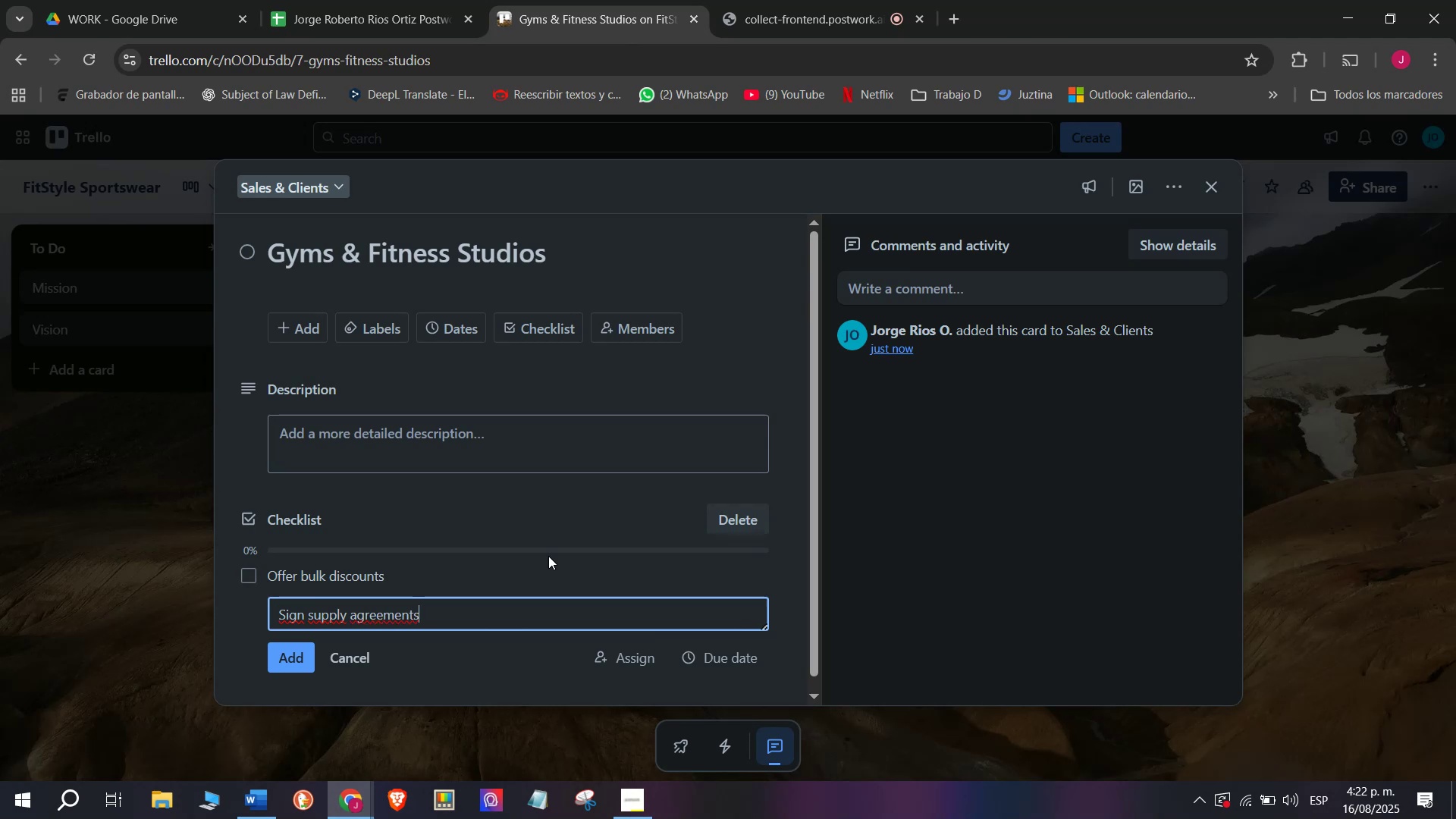 
key(Enter)
 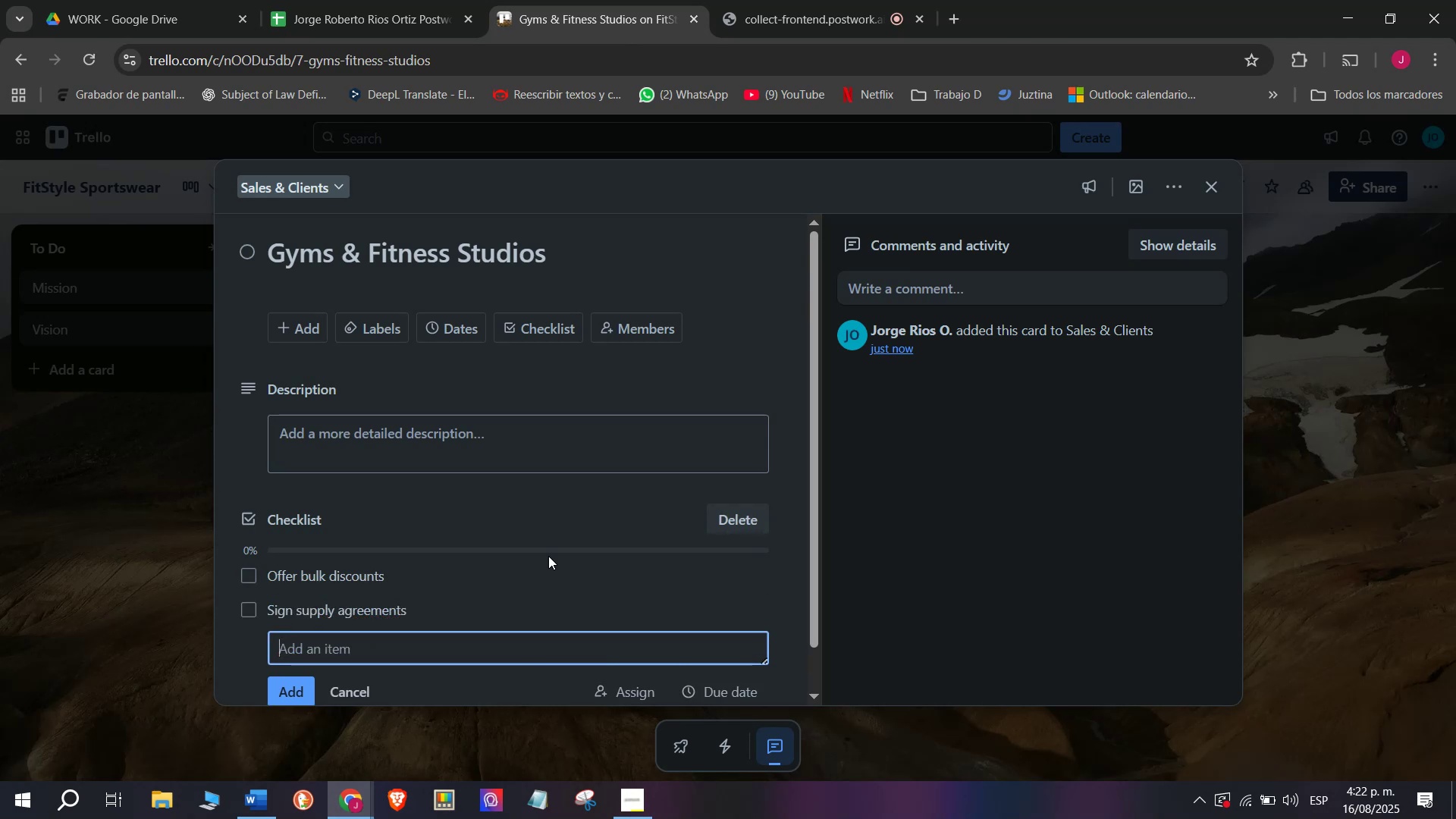 
type(Provide )
 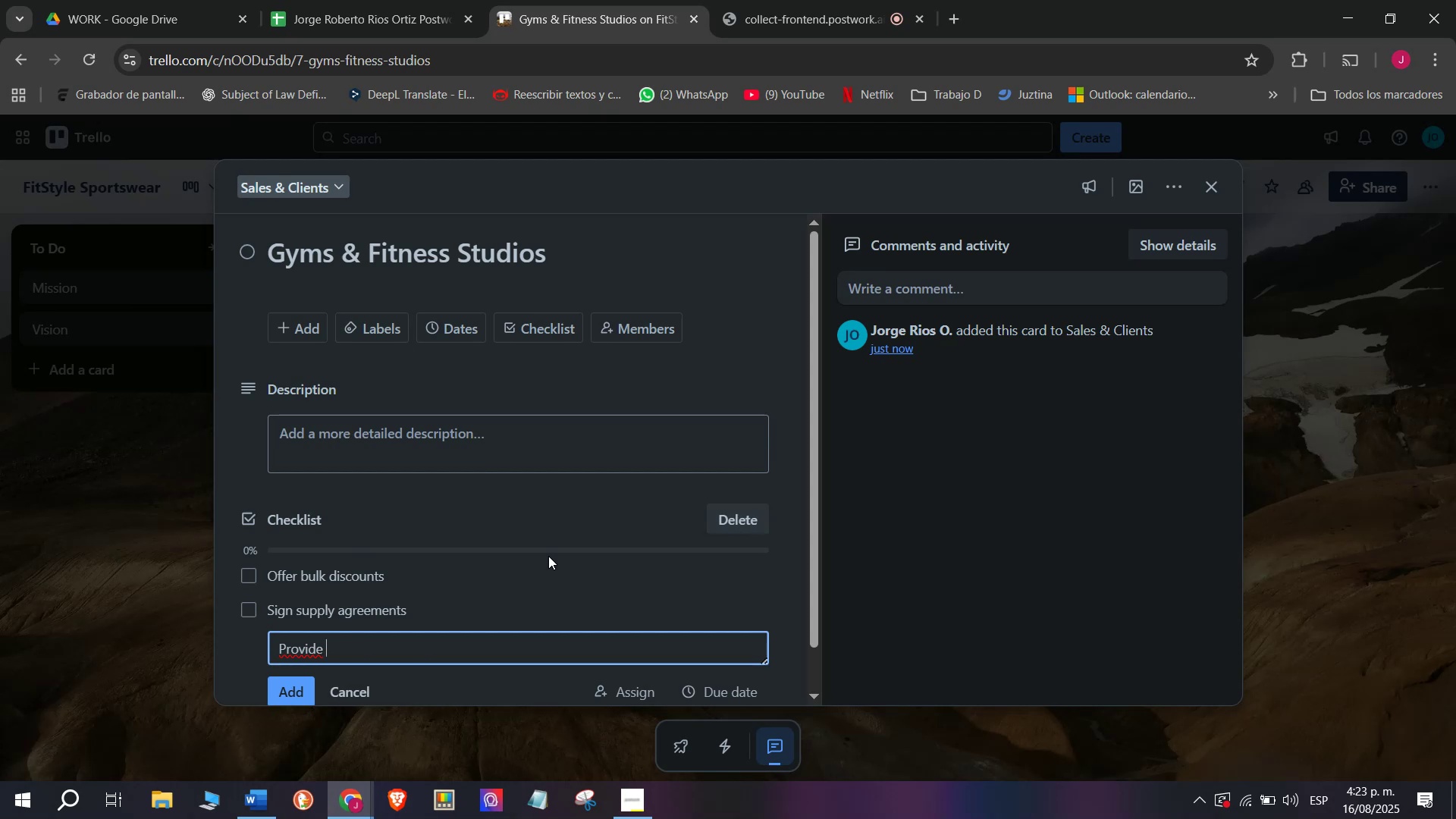 
type(branded )
 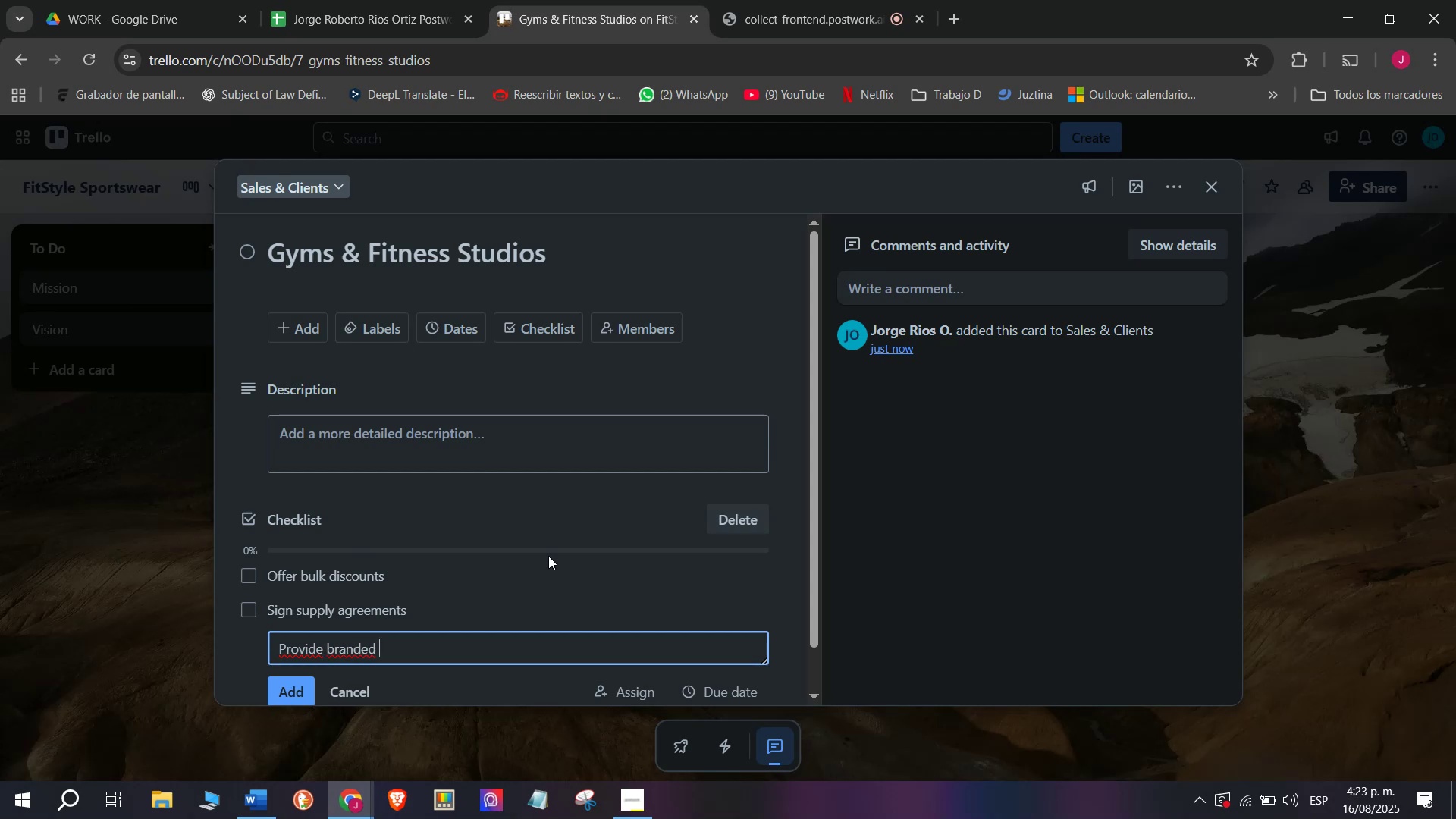 
type(clo)
 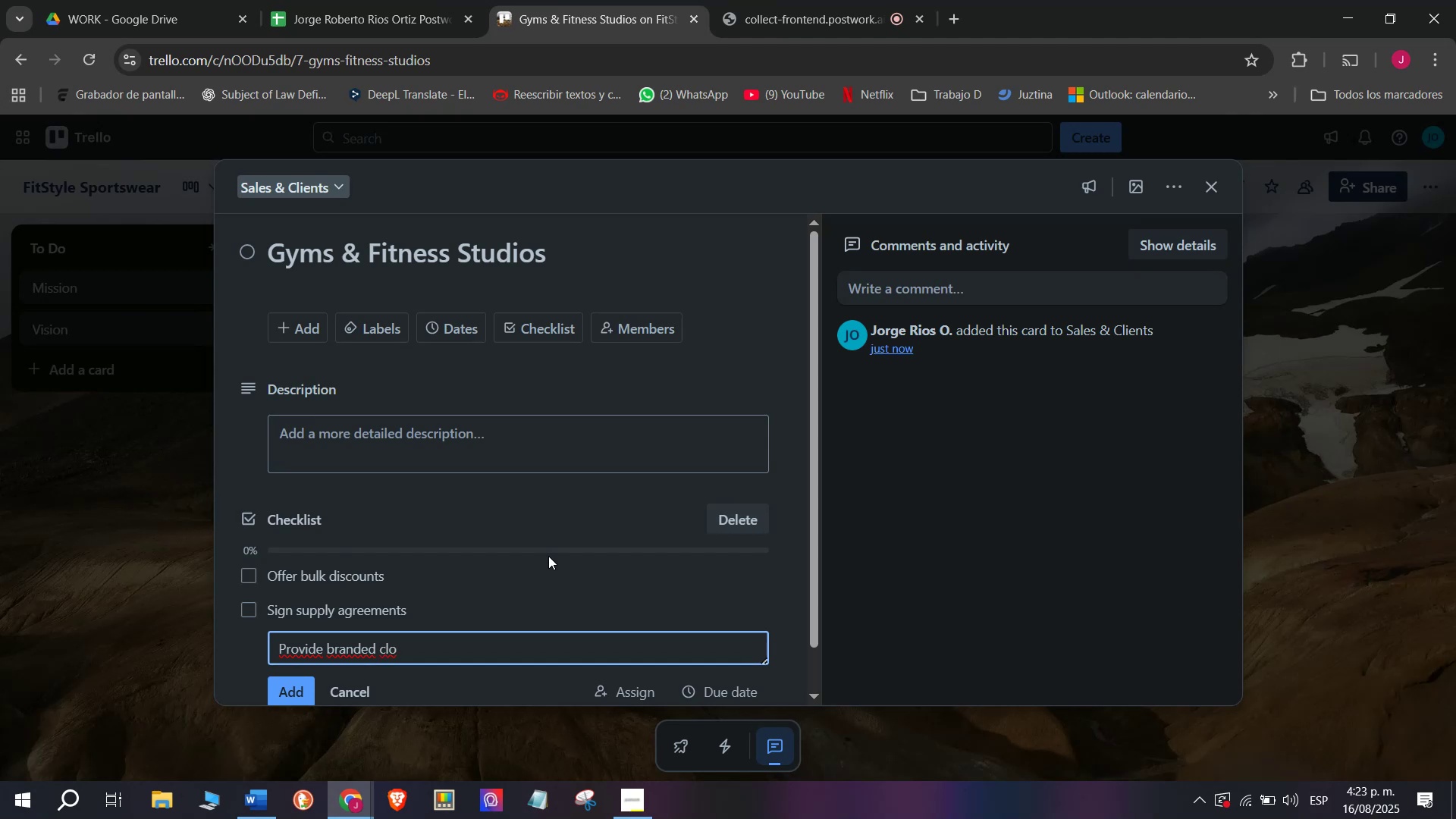 
wait(5.1)
 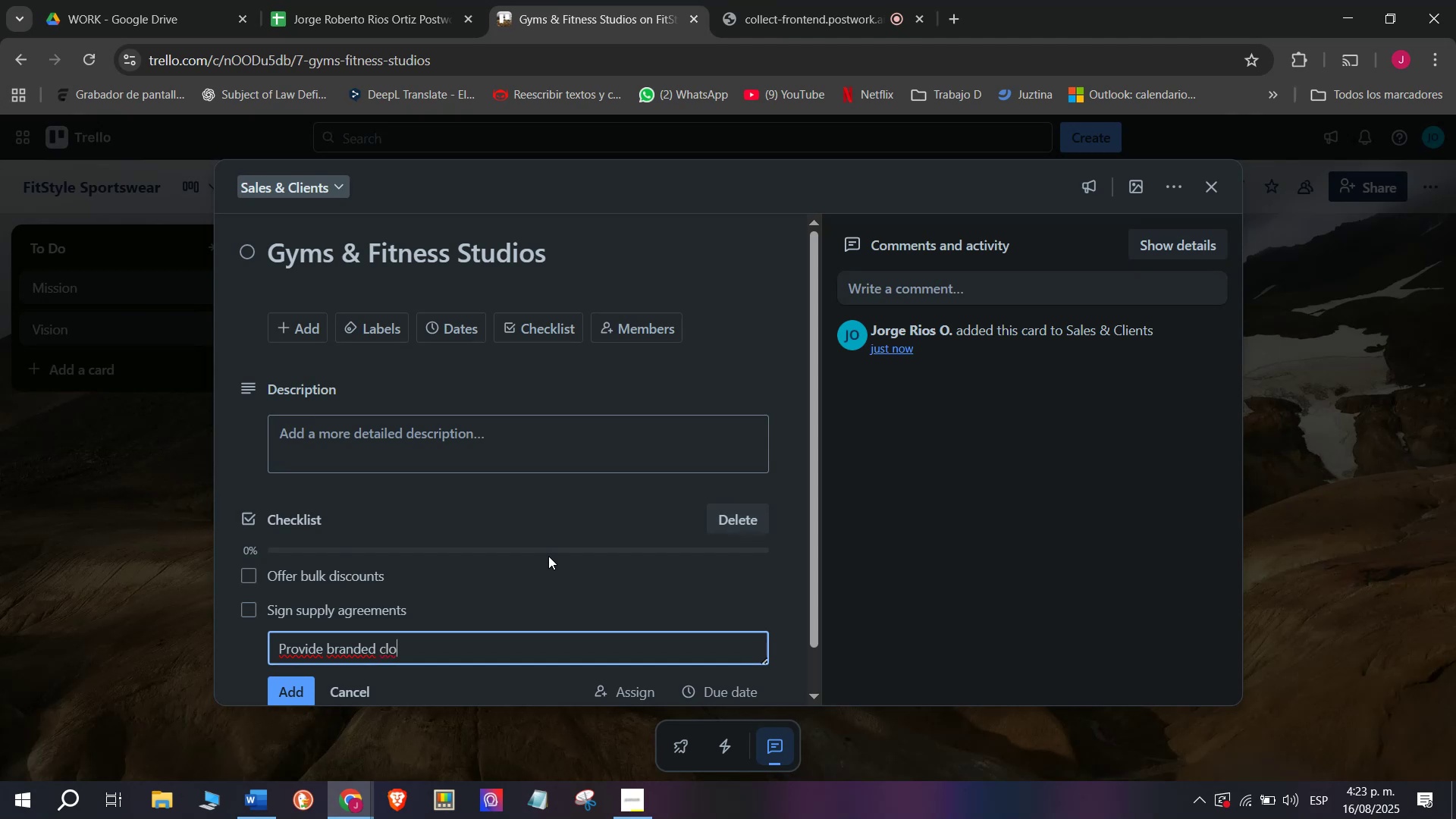 
type(thing)
 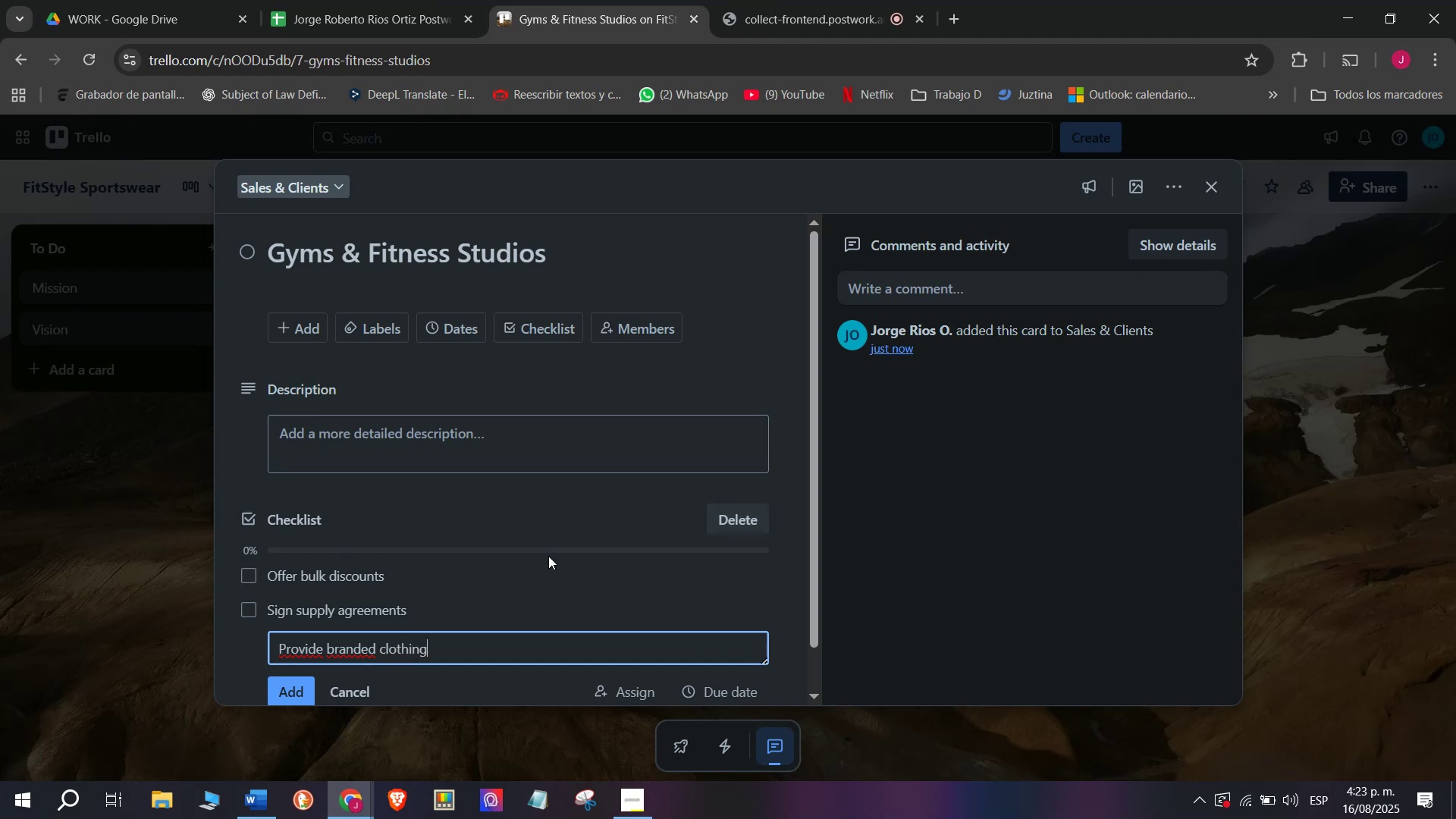 
key(Enter)
 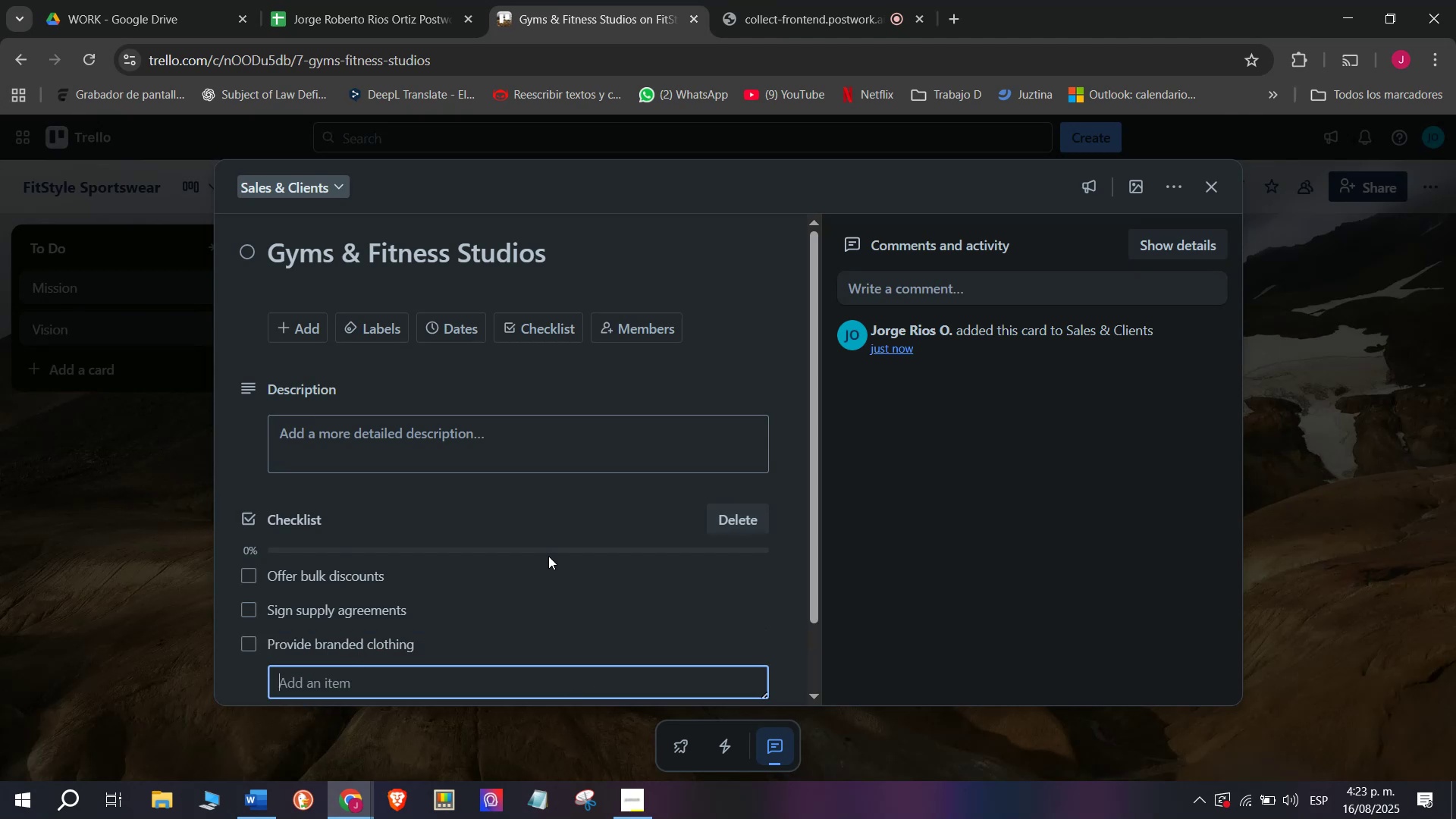 
type(Track deliveries)
 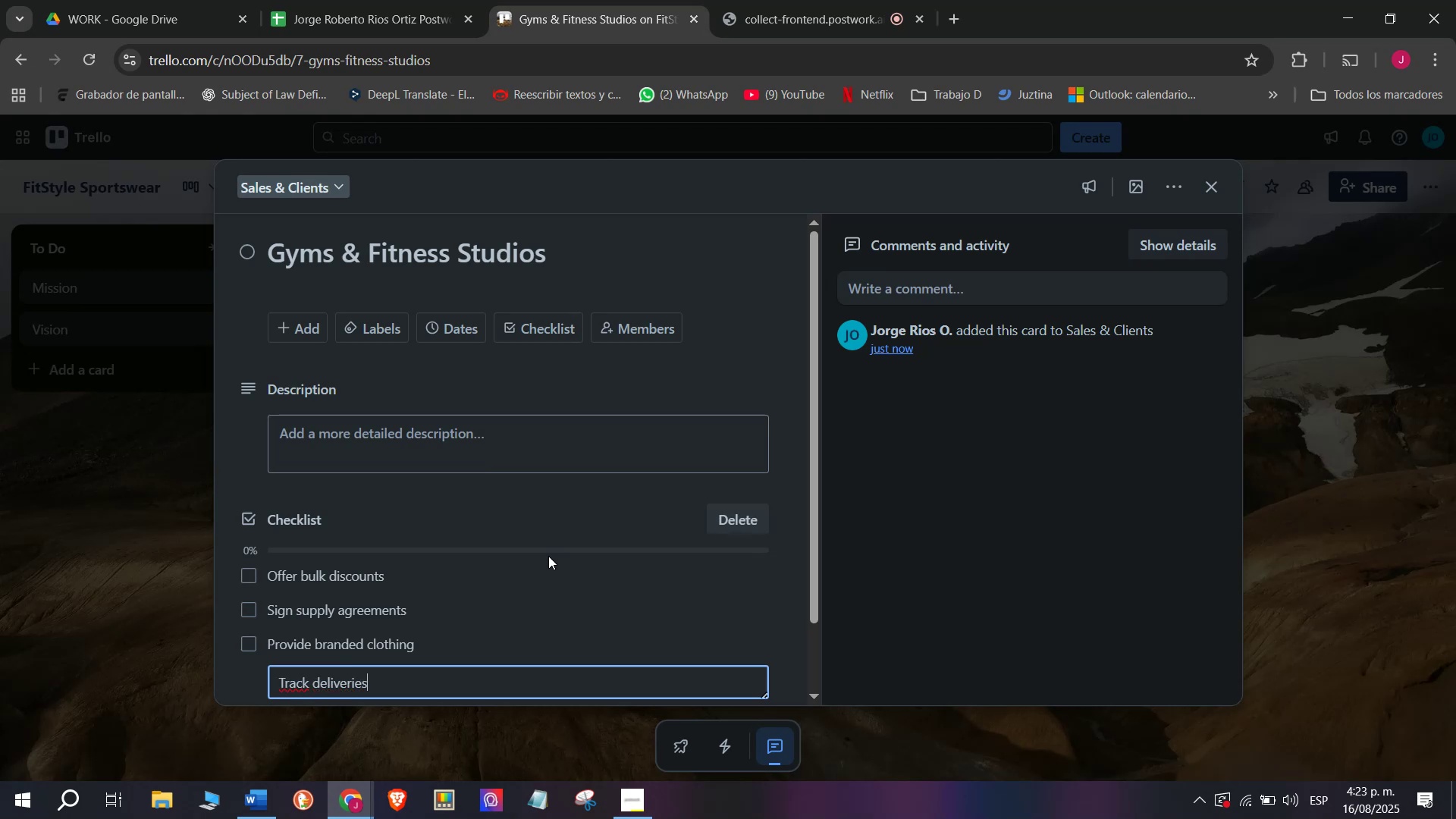 
key(Enter)
 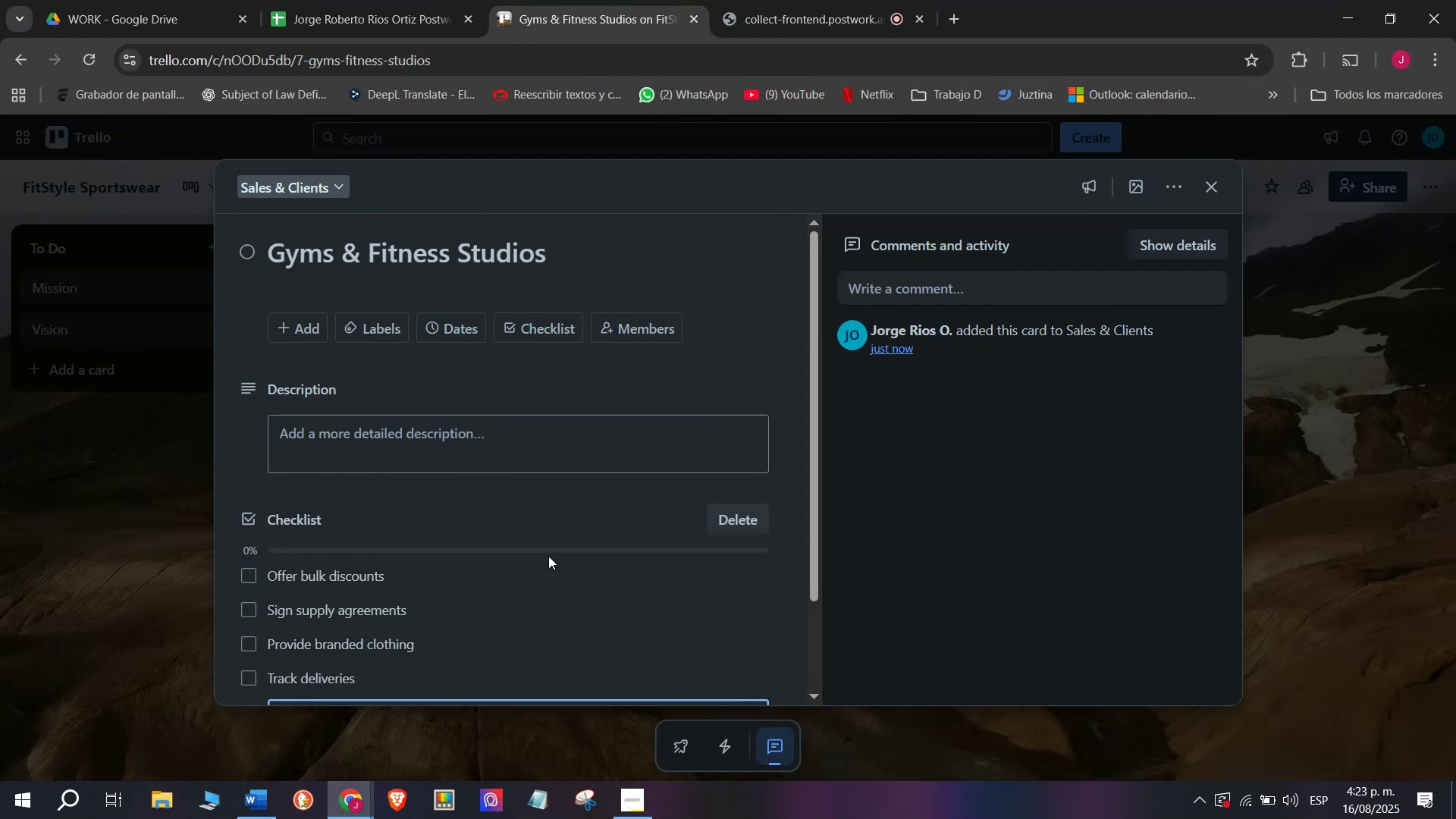 
type(Collect )
 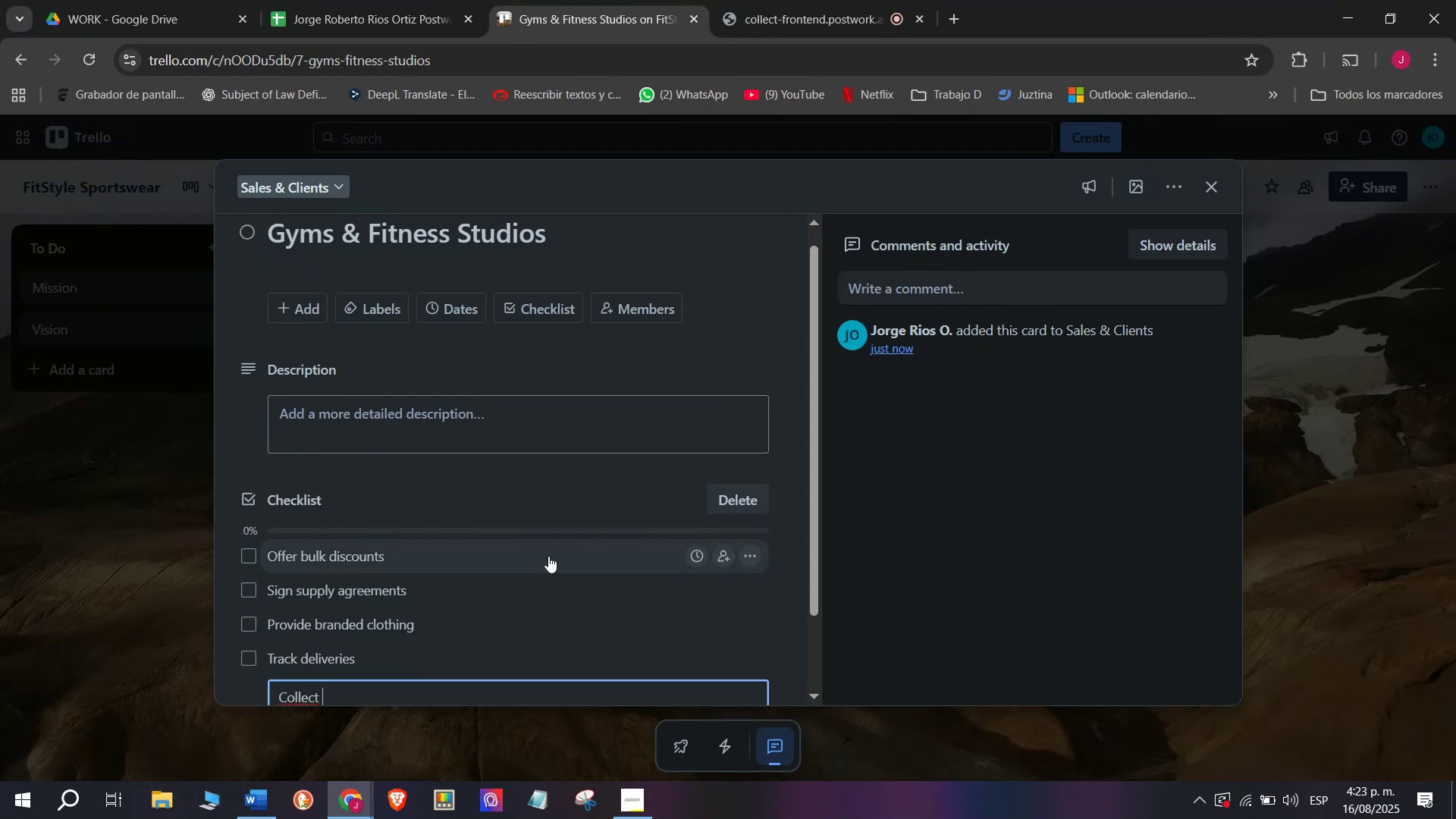 
wait(5.01)
 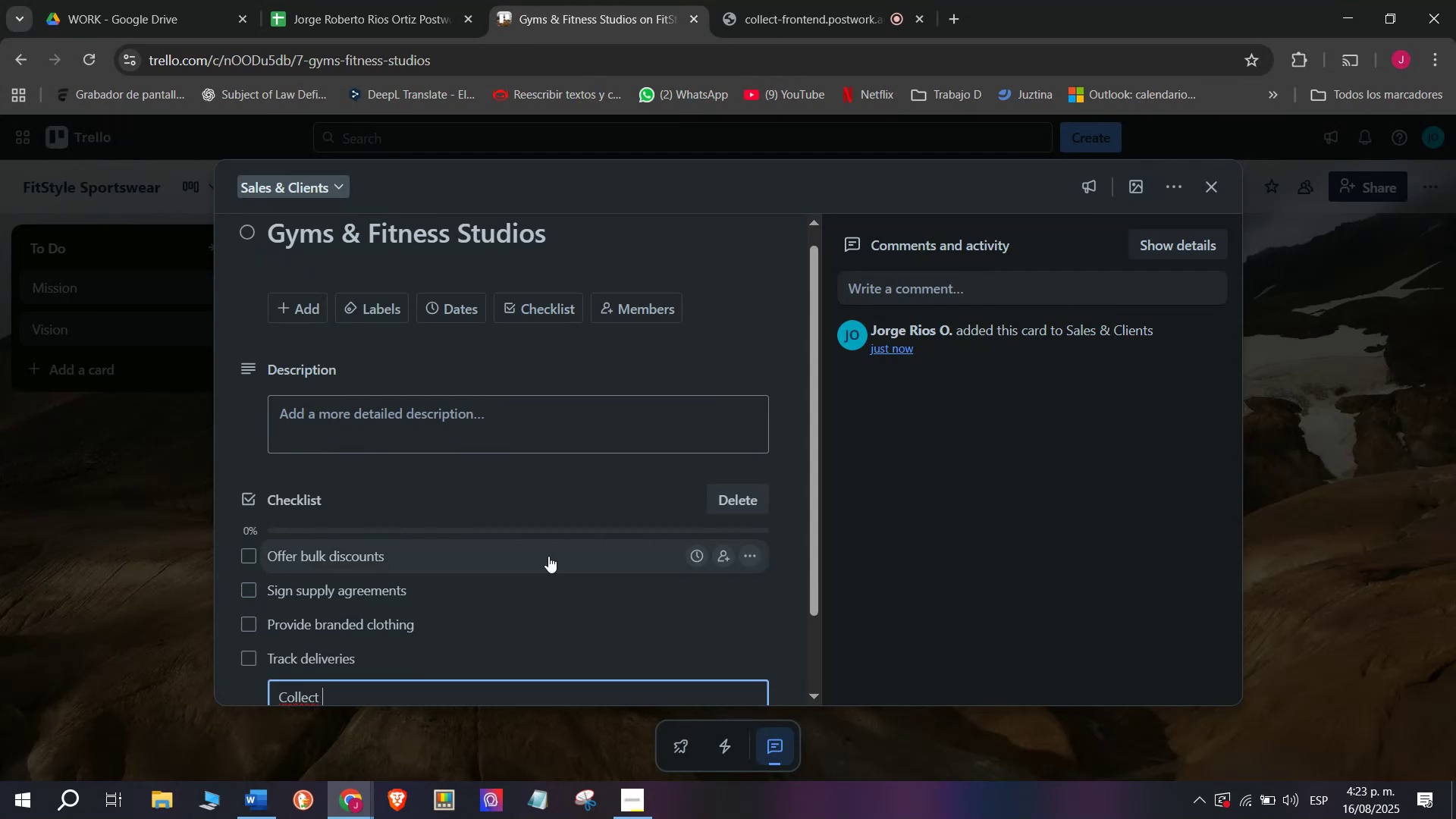 
type(testi)
 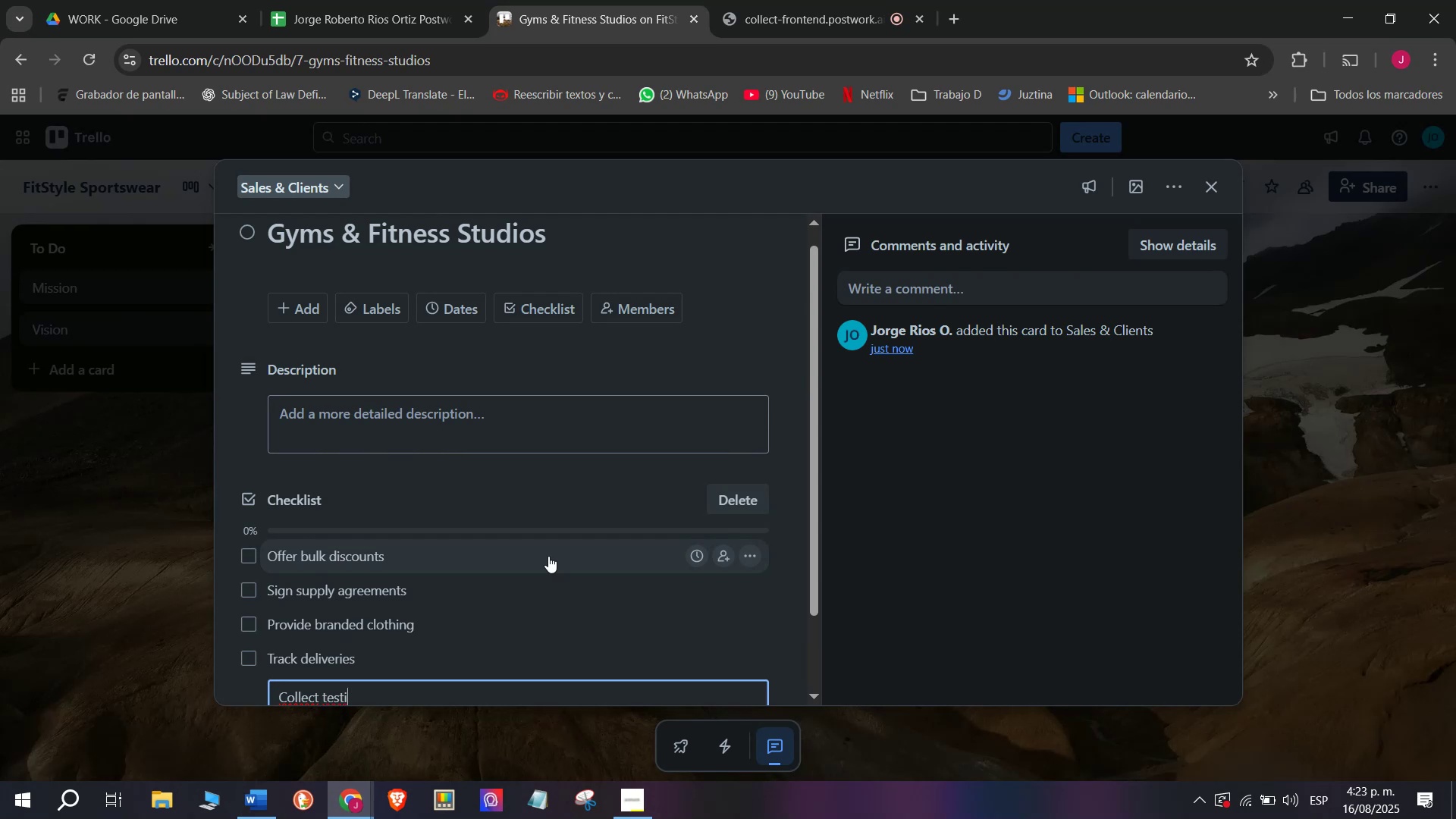 
type(moni)
 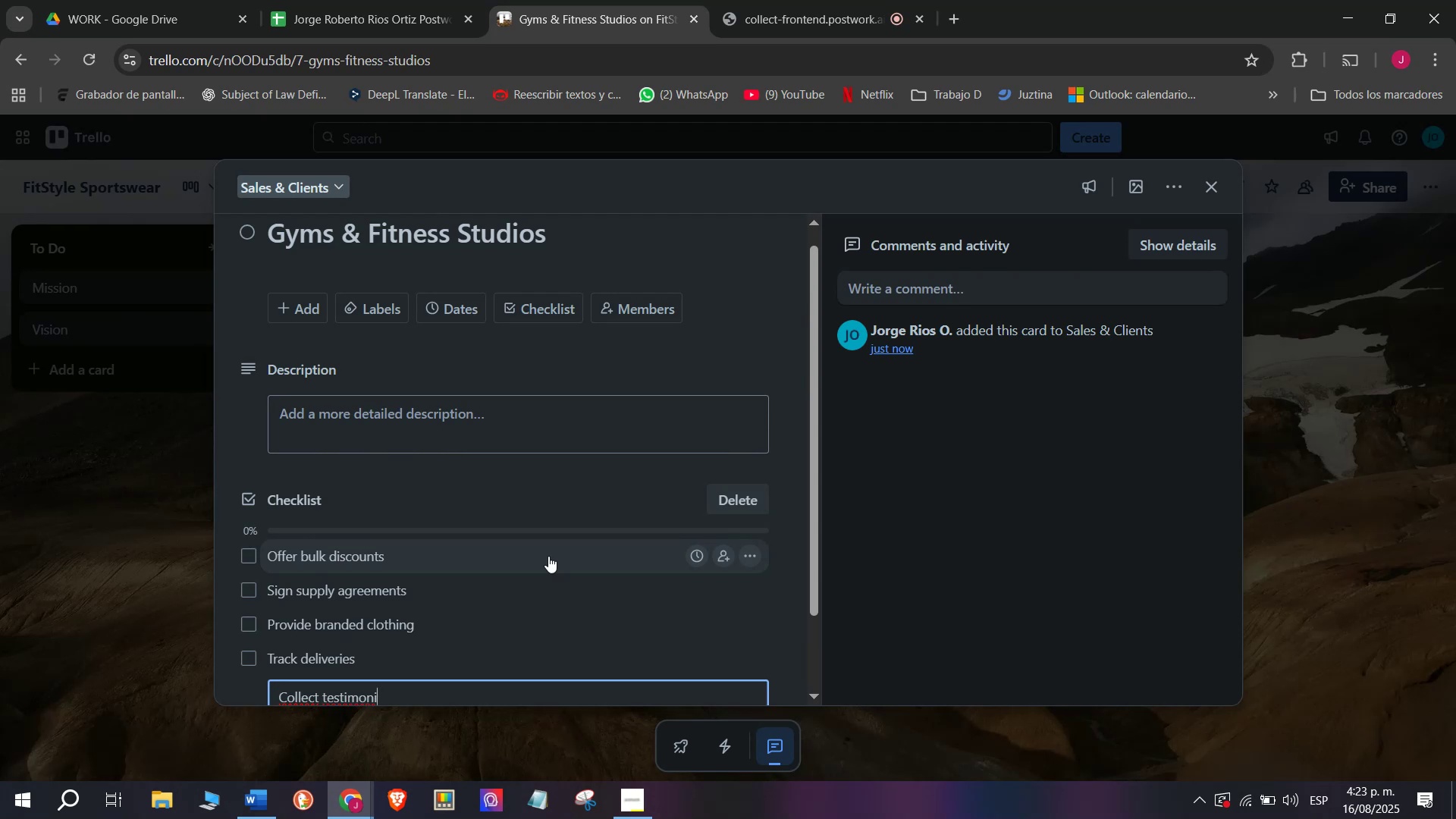 
type(als)
 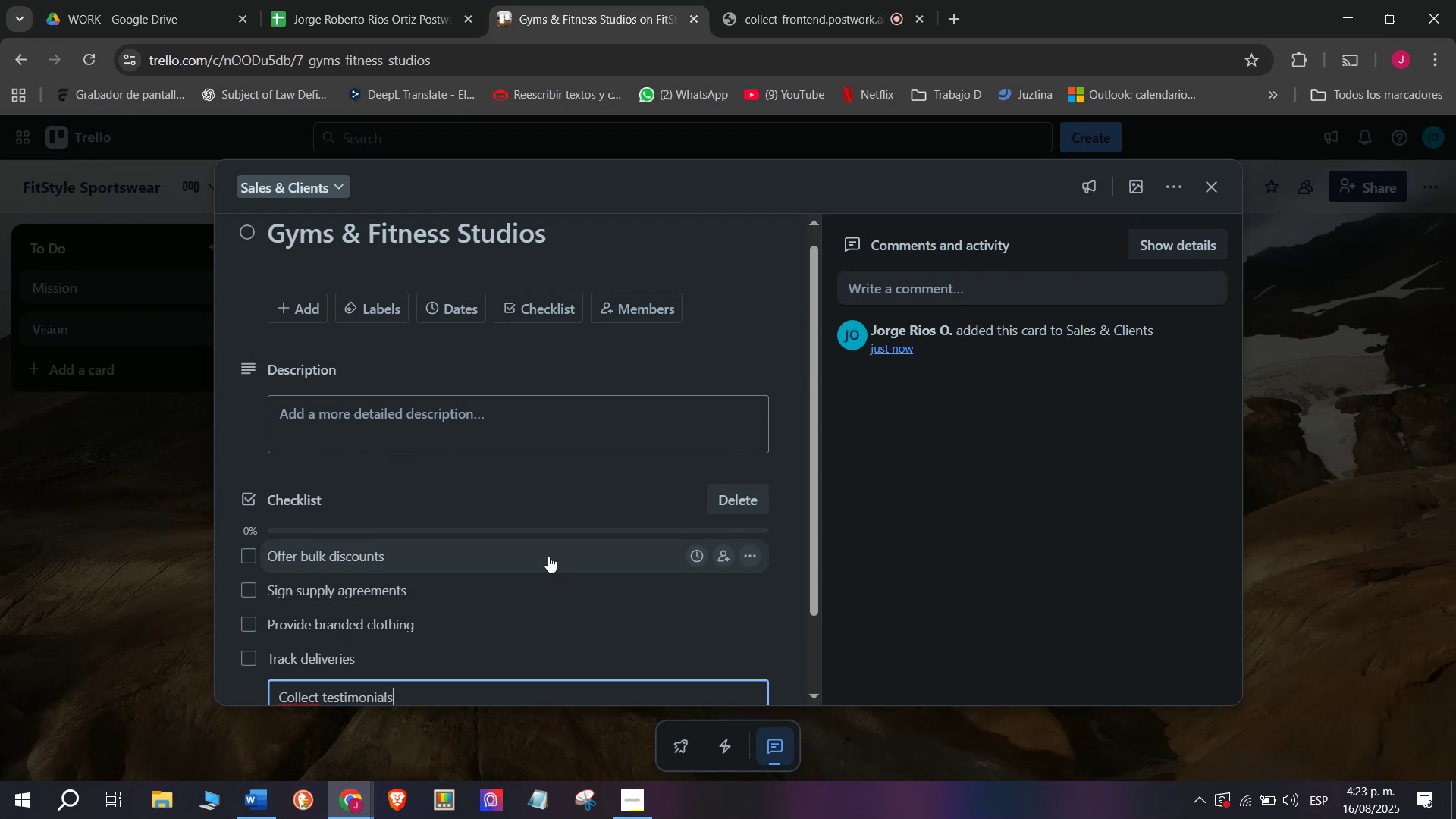 
key(Enter)
 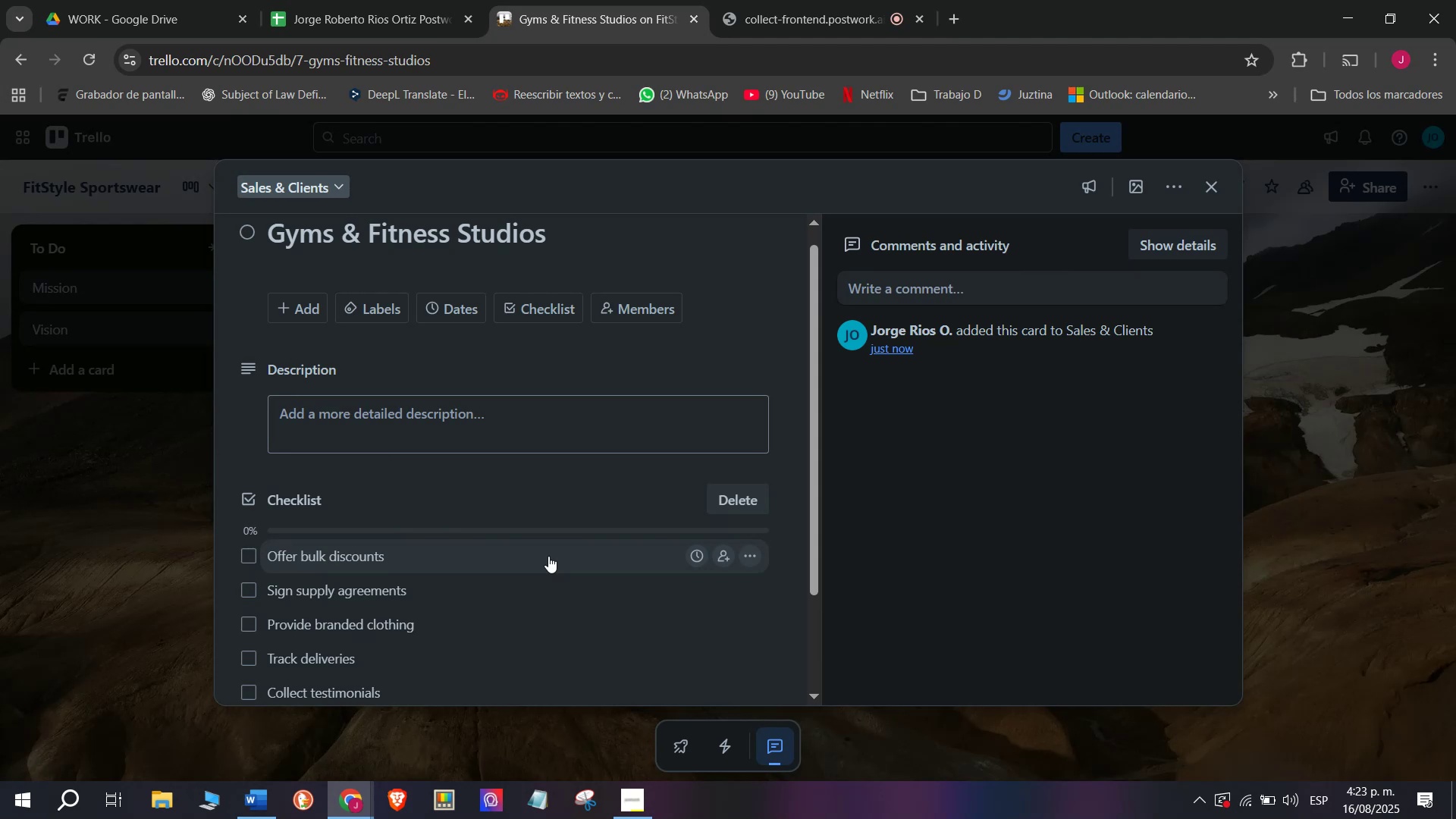 
type(Shedule )
 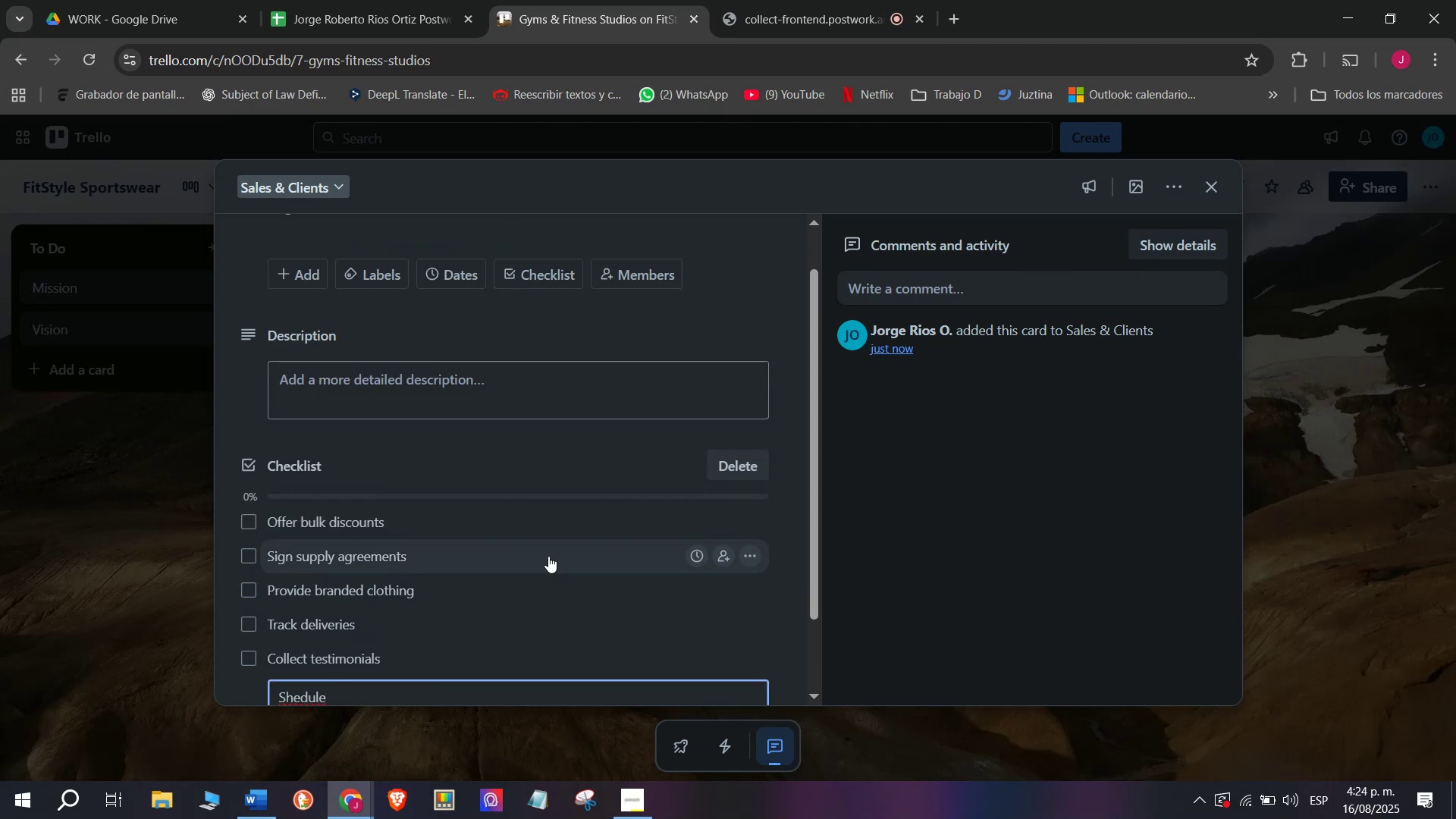 
type(renewals)
 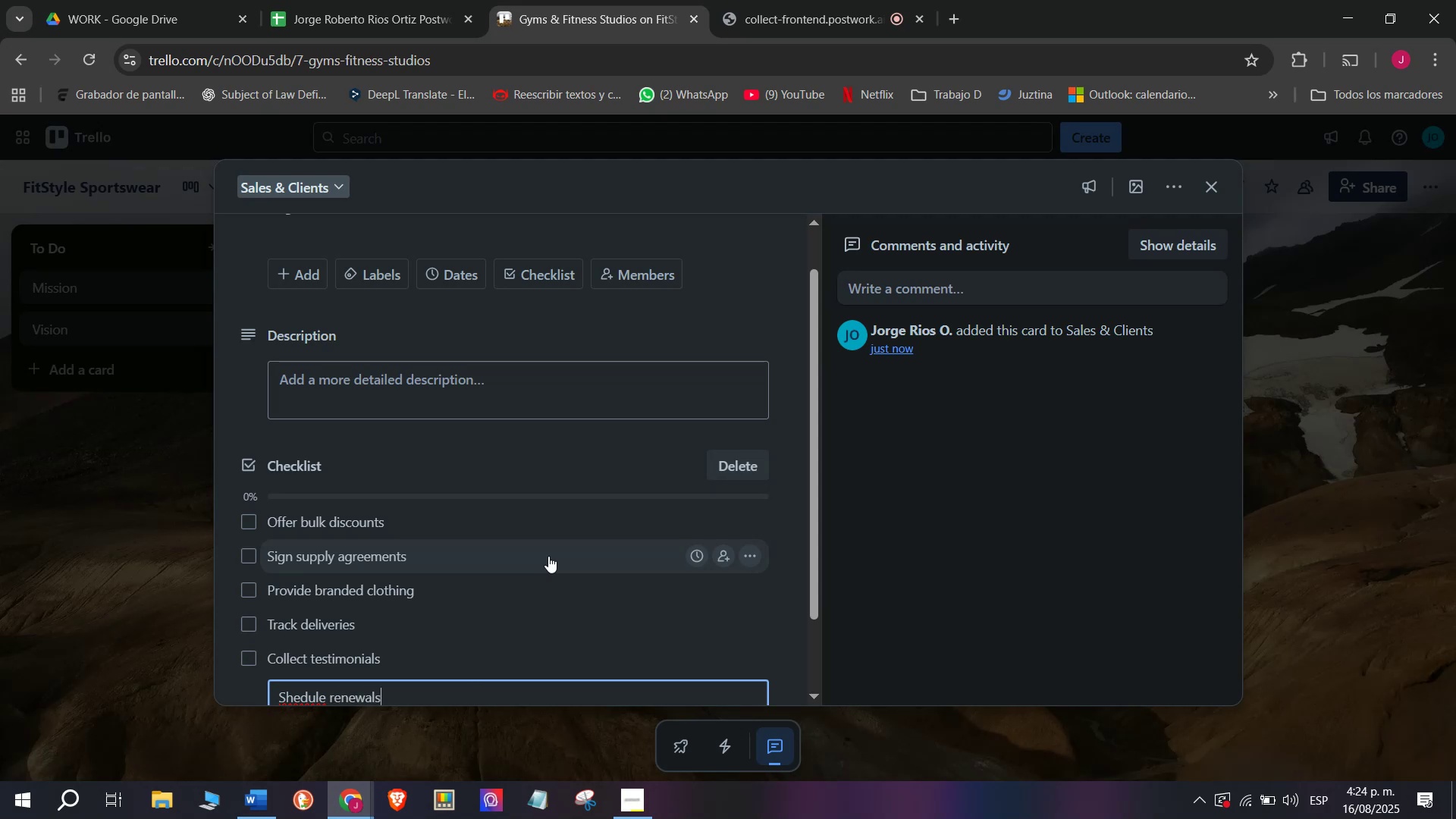 
key(Enter)
 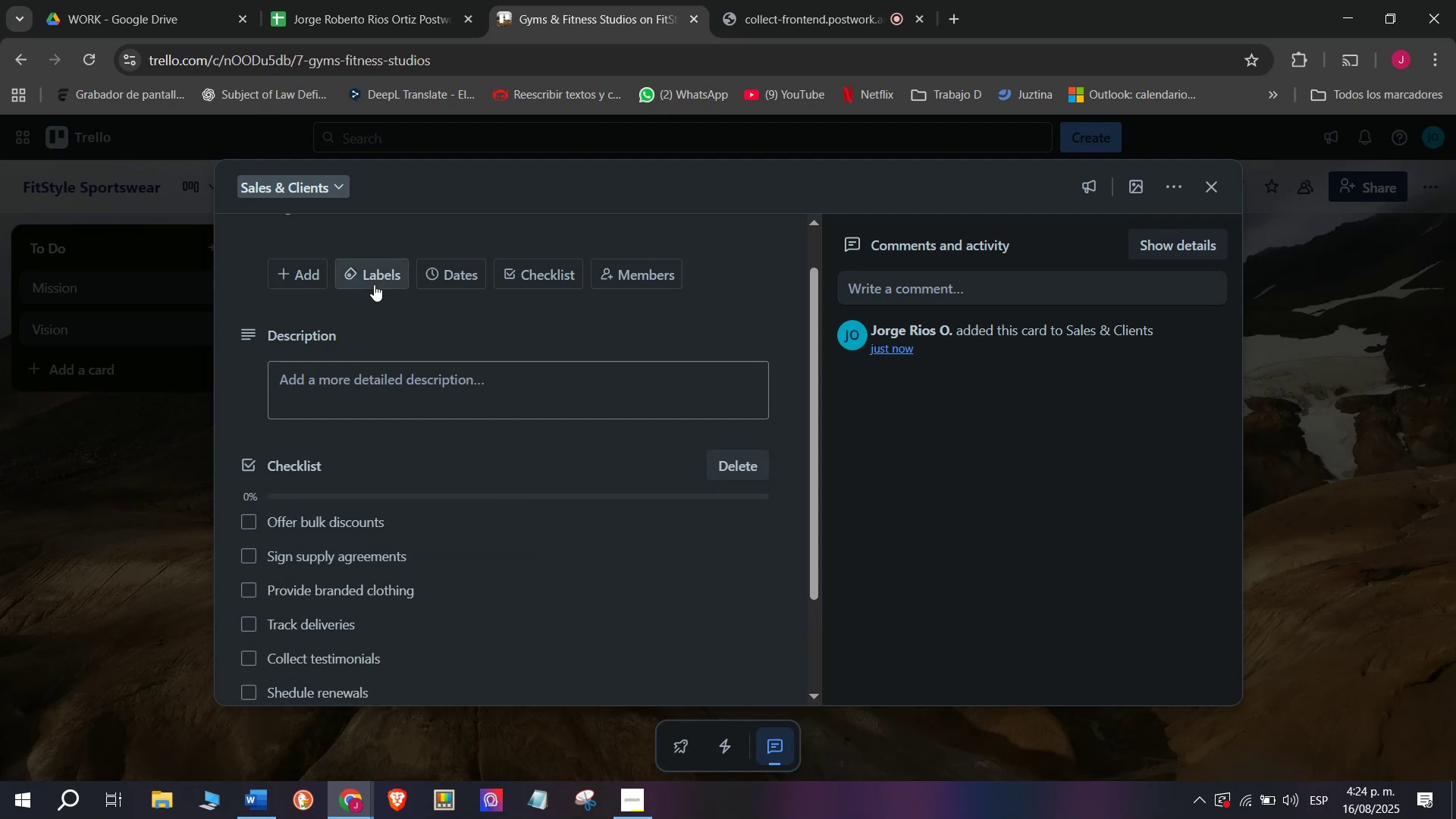 
left_click([359, 457])
 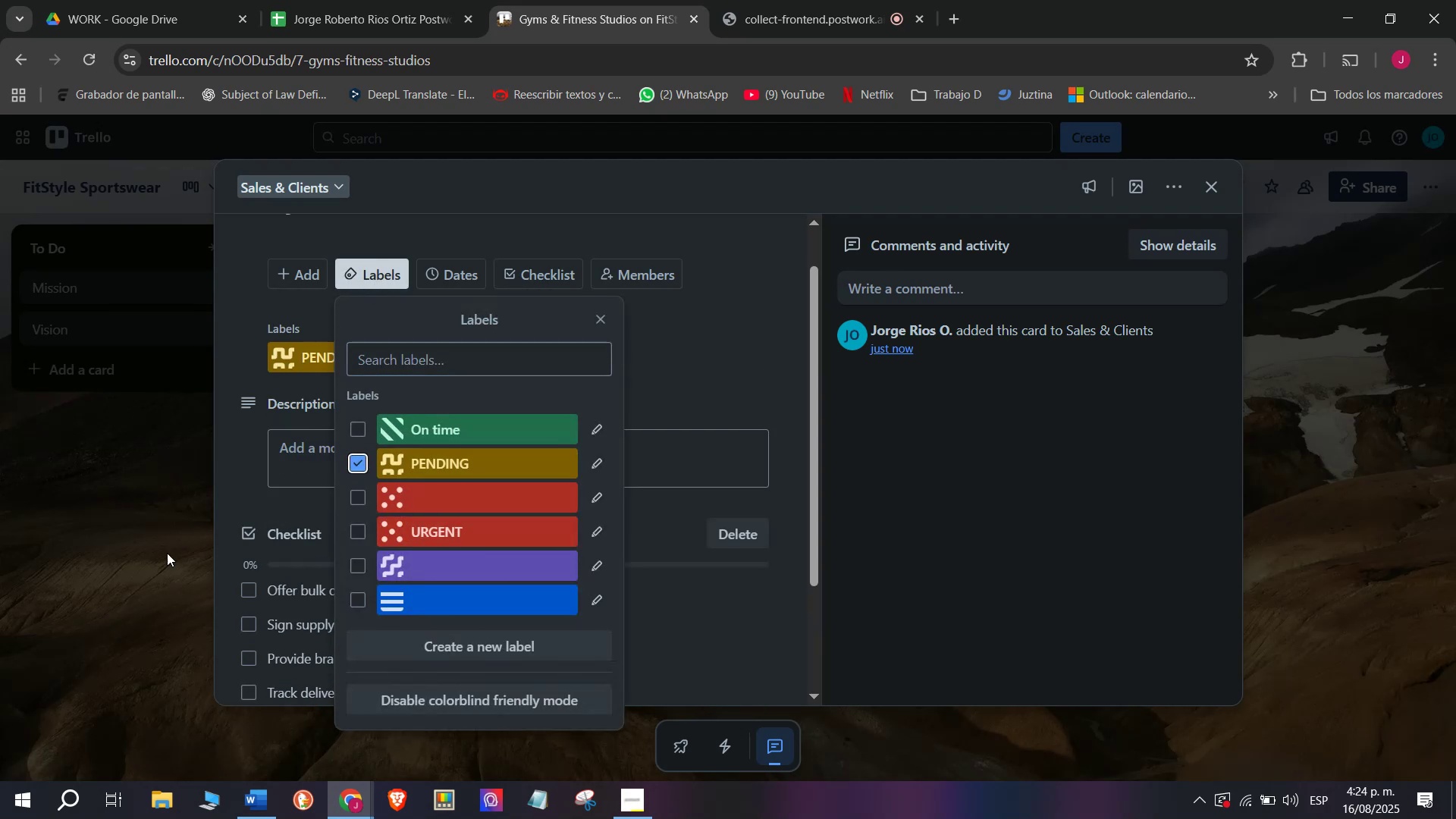 
left_click_drag(start_coordinate=[137, 556], to_coordinate=[137, 552])
 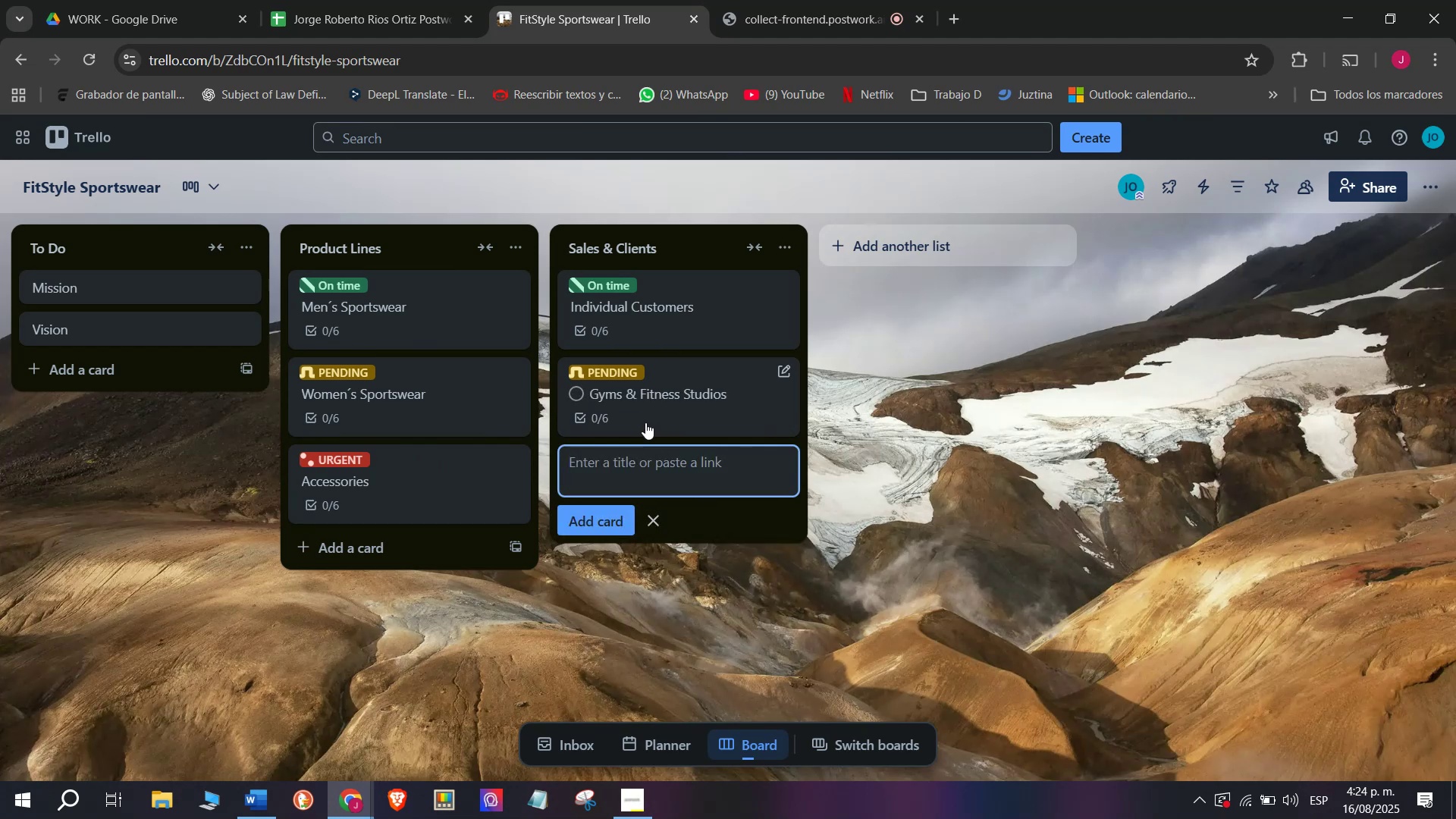 
type(Sport )
key(Backspace)
type(s Teams)
 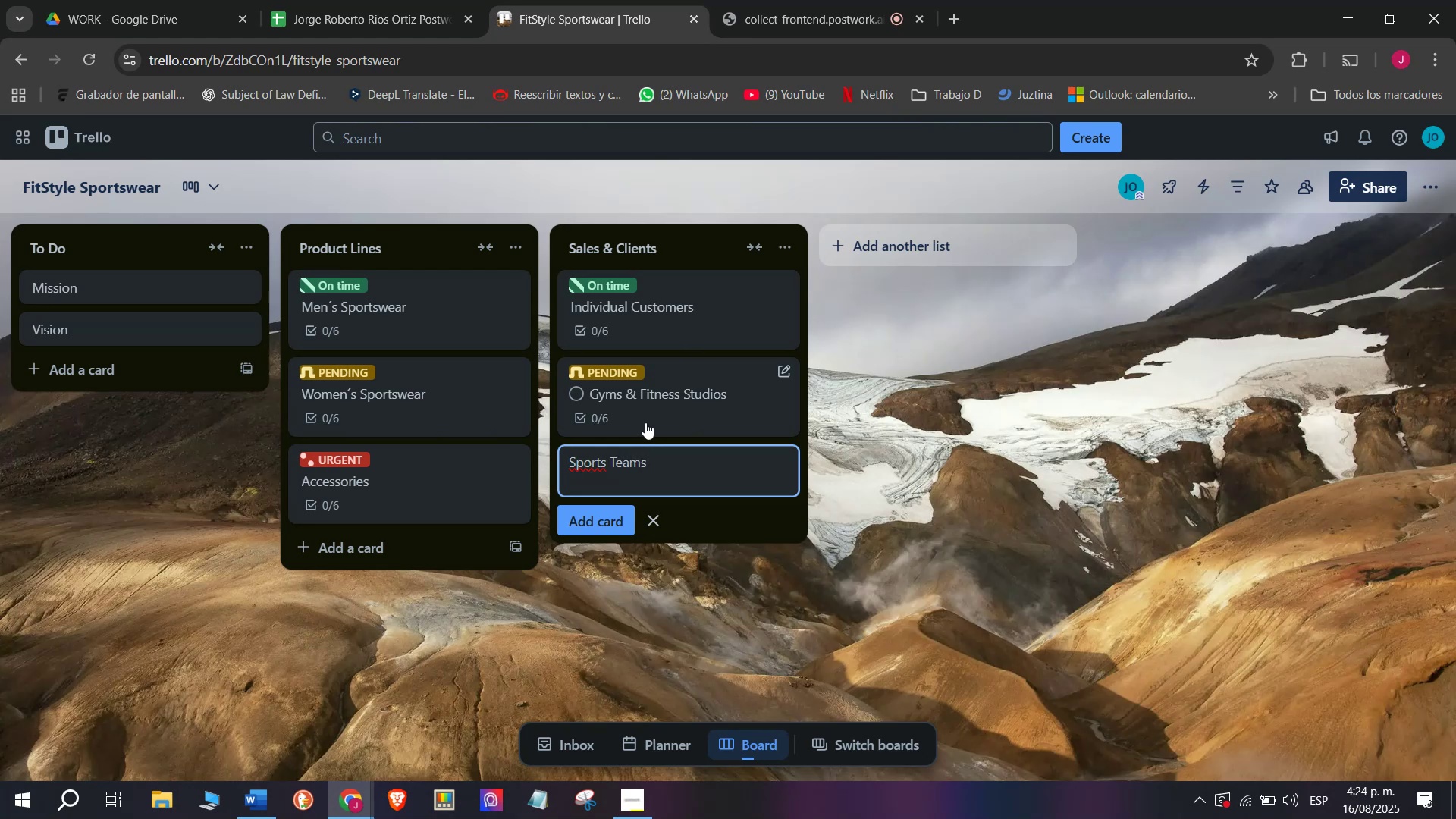 
key(Enter)
 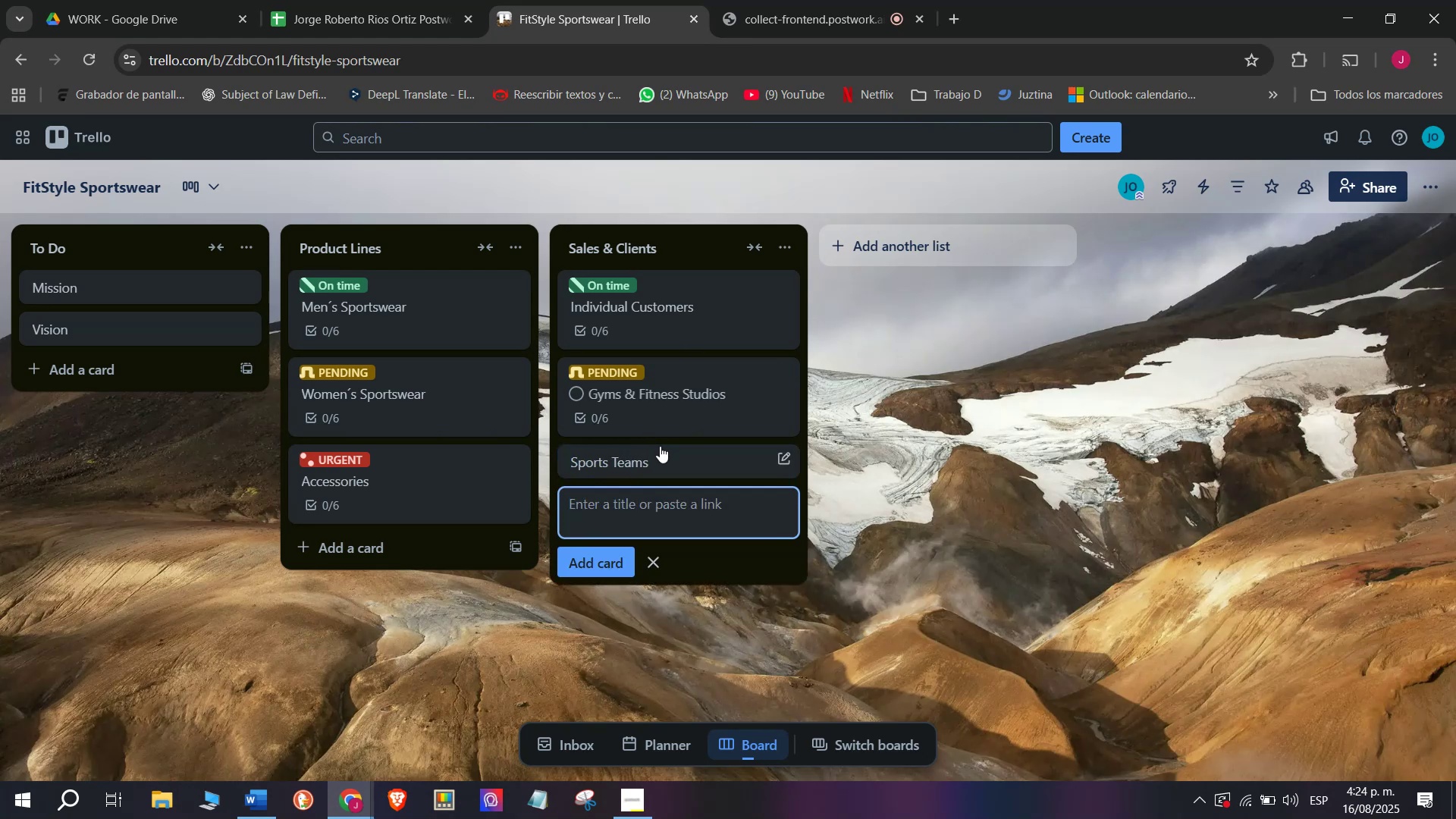 
left_click([652, 467])
 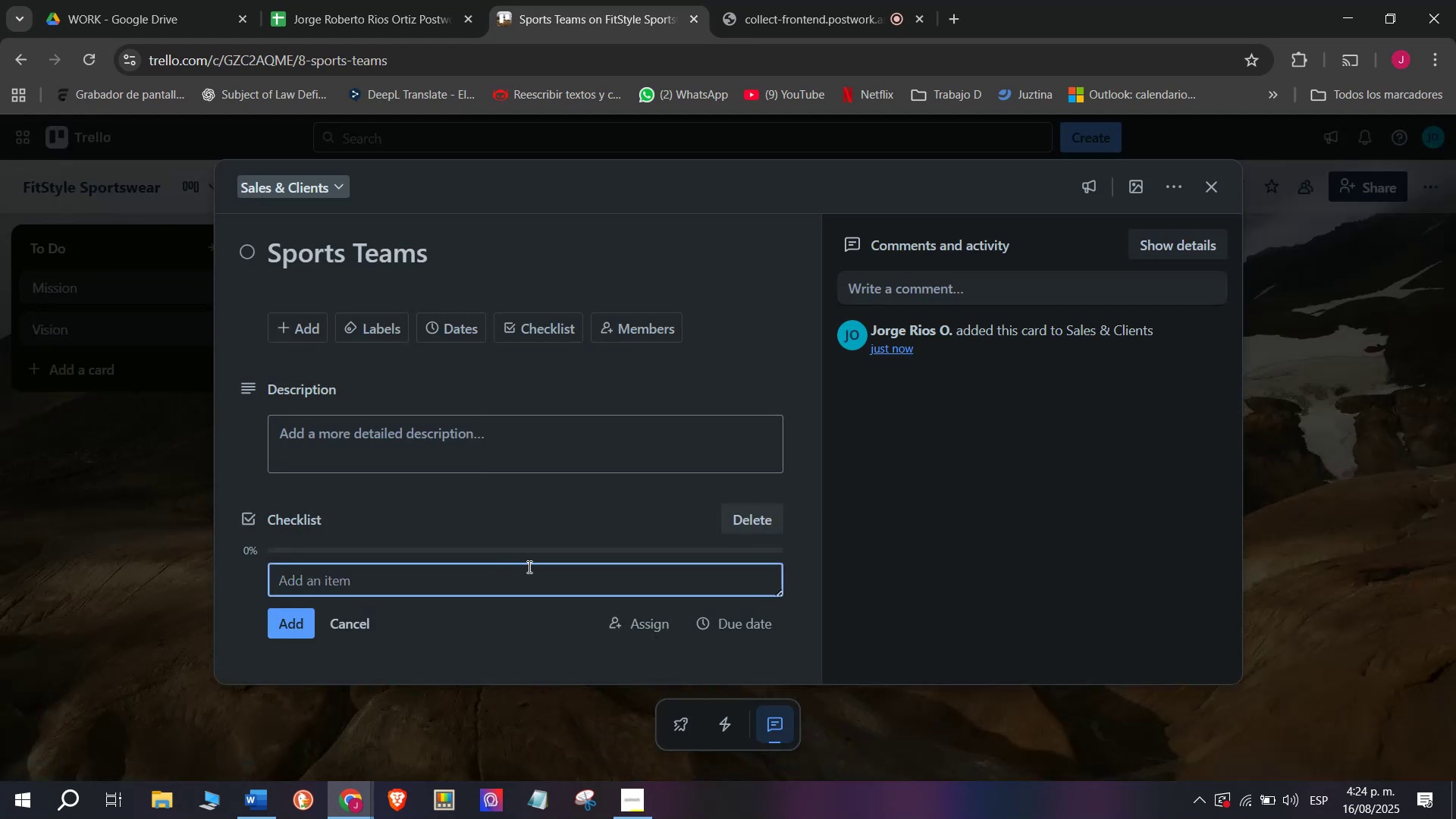 
wait(7.73)
 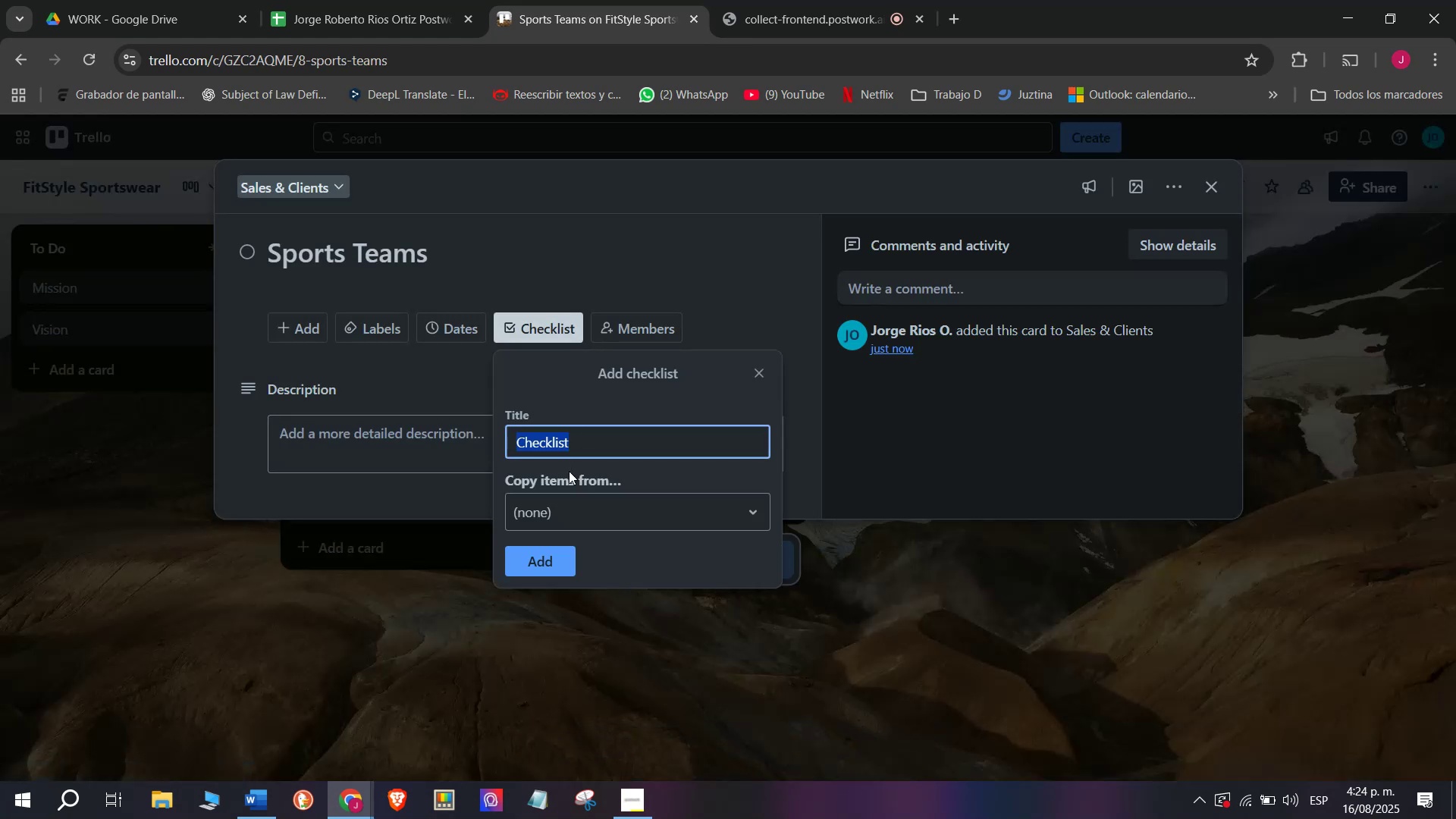 
type(Customize )
 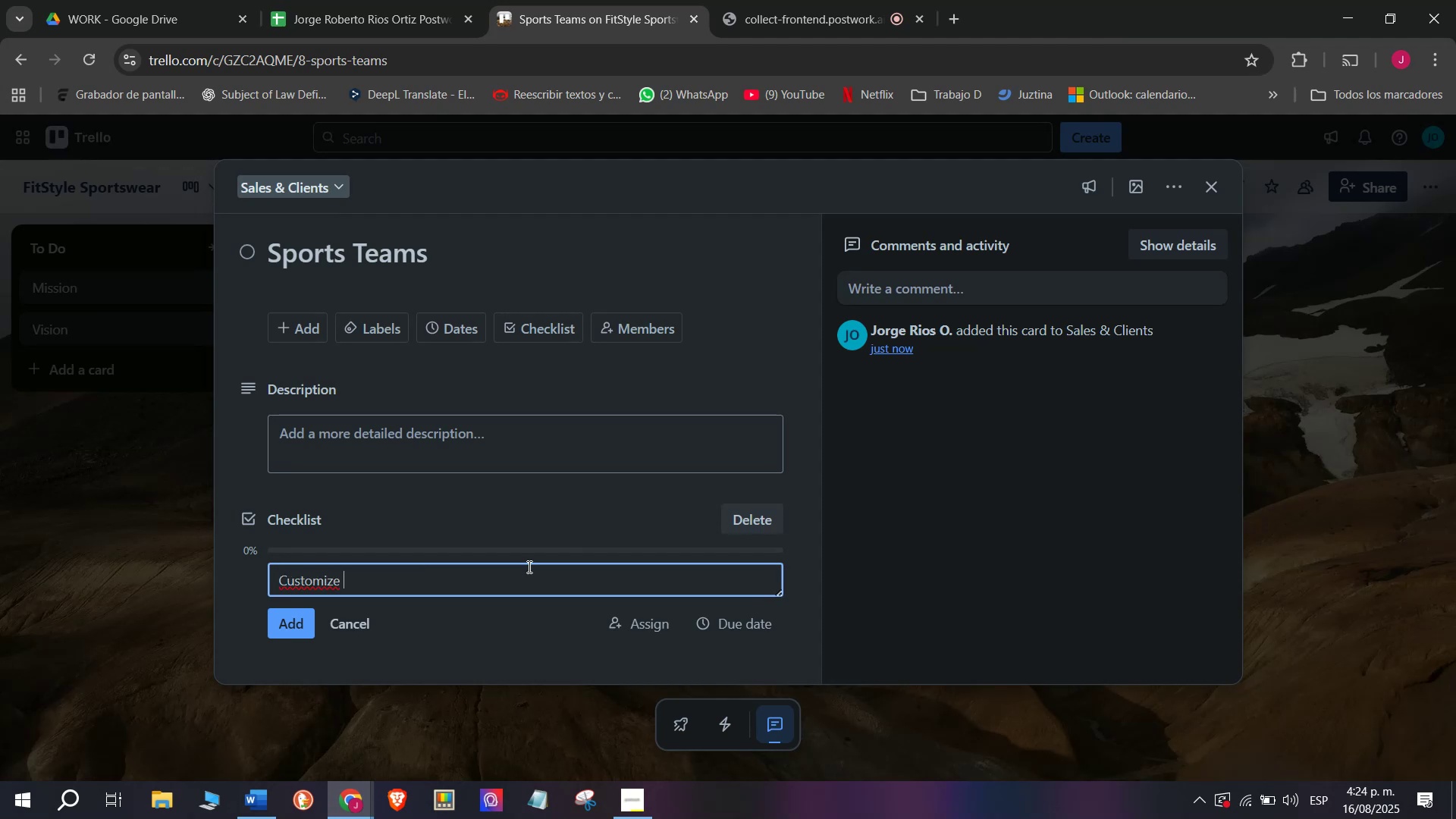 
type(uniforms)
 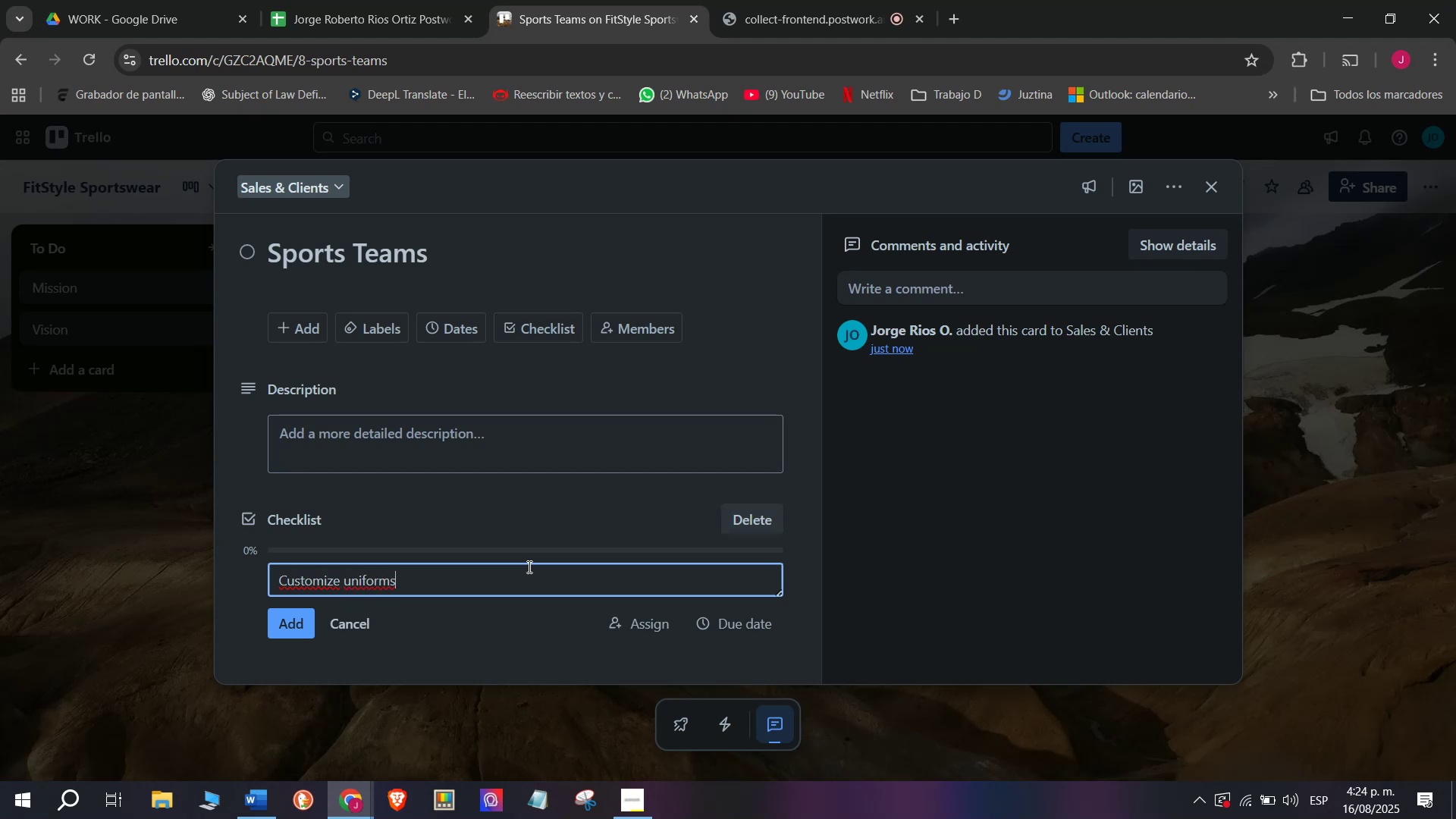 
key(Enter)
 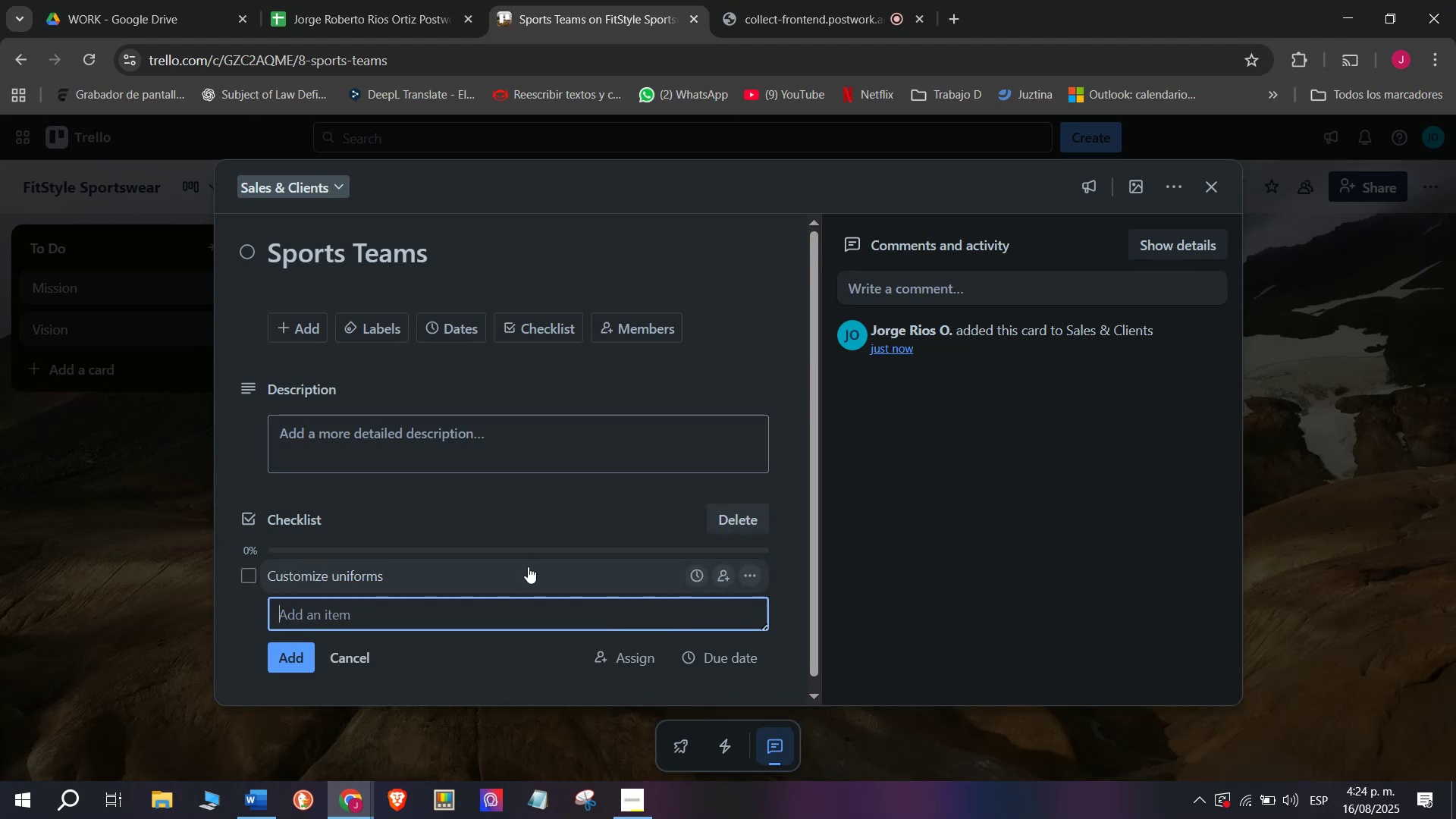 
type(Add )
 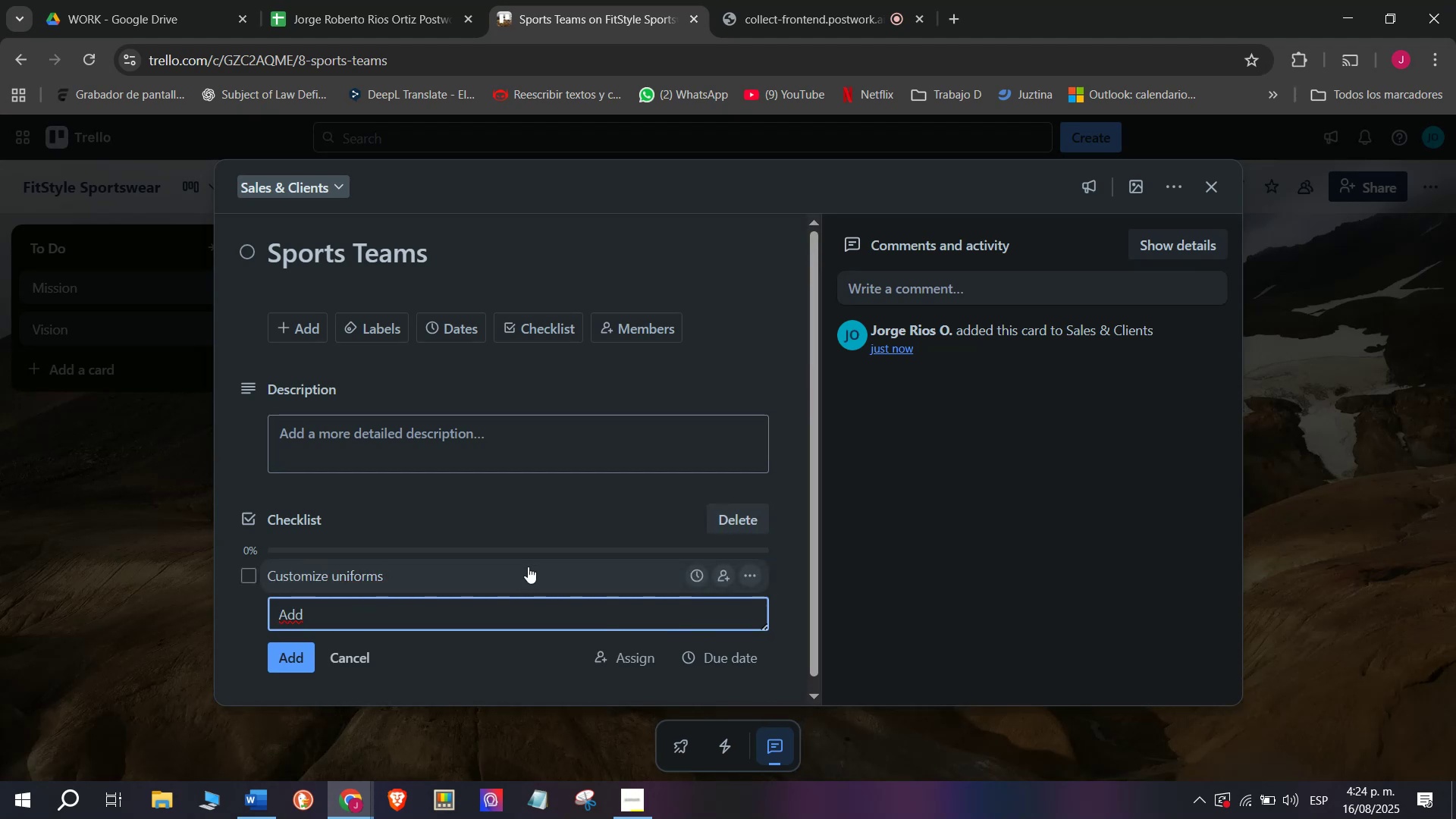 
type(k)
key(Backspace)
type(logo )
 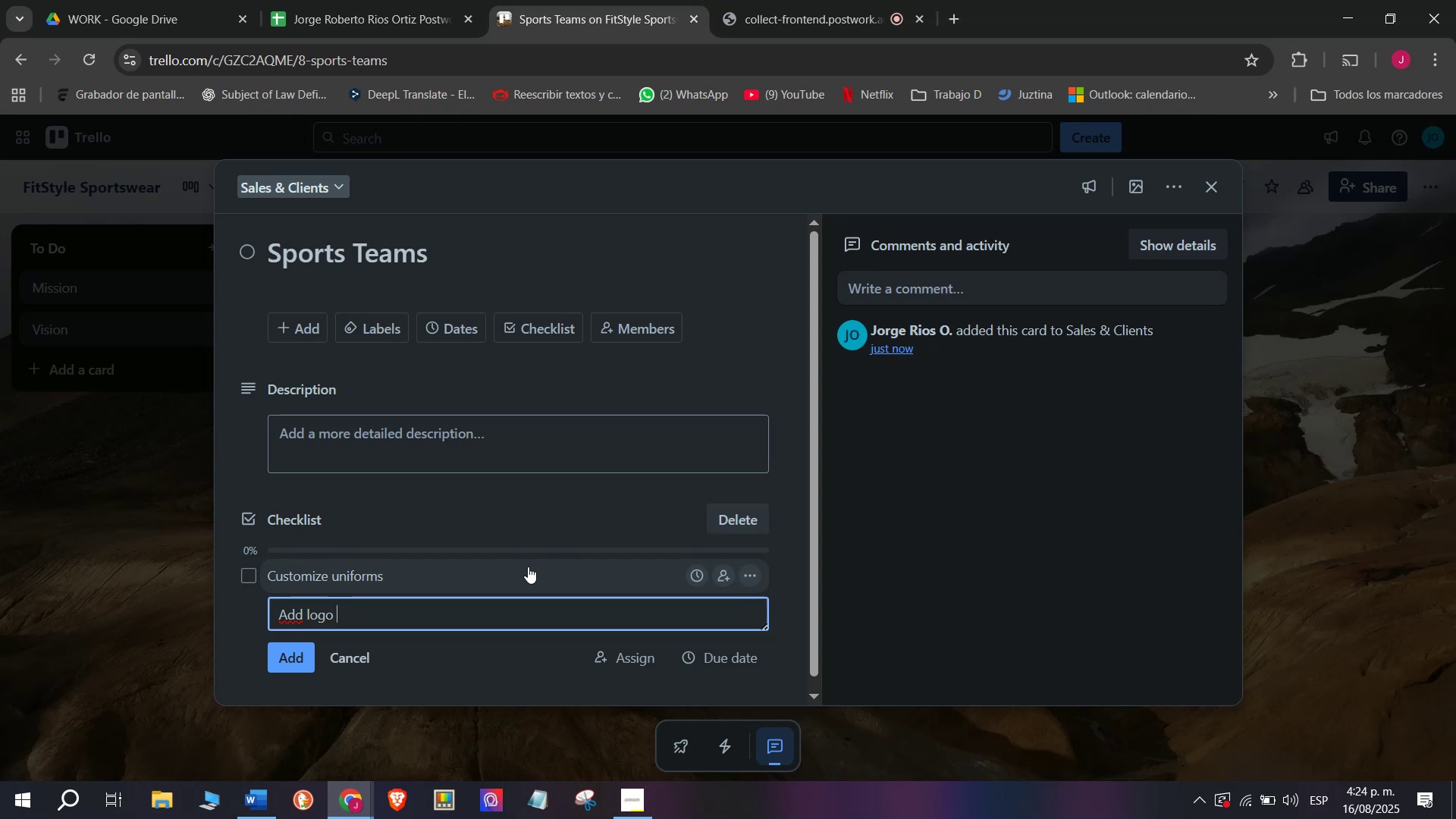 
type(embo)
key(Backspace)
type(roid)
 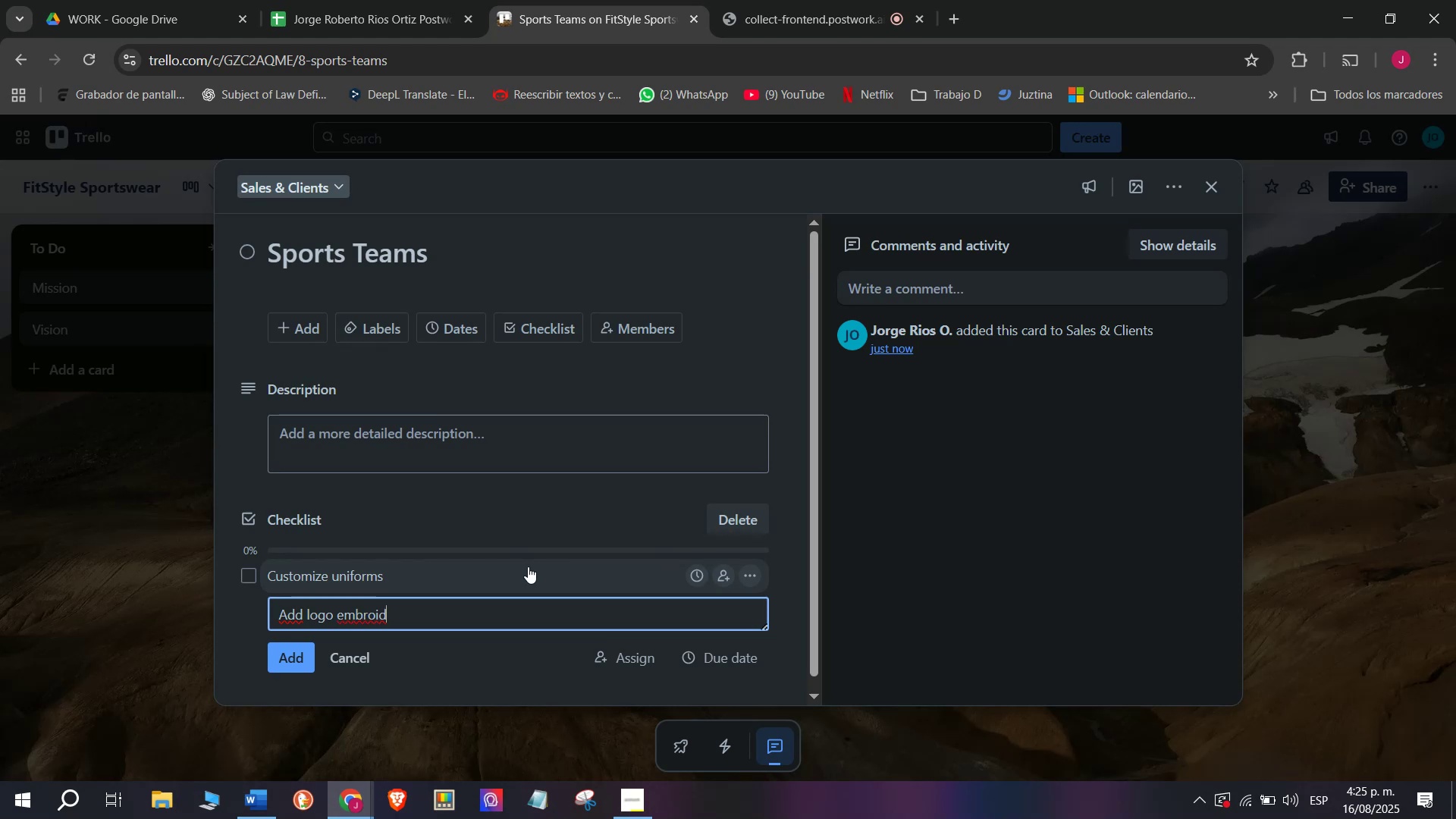 
type(ery)
 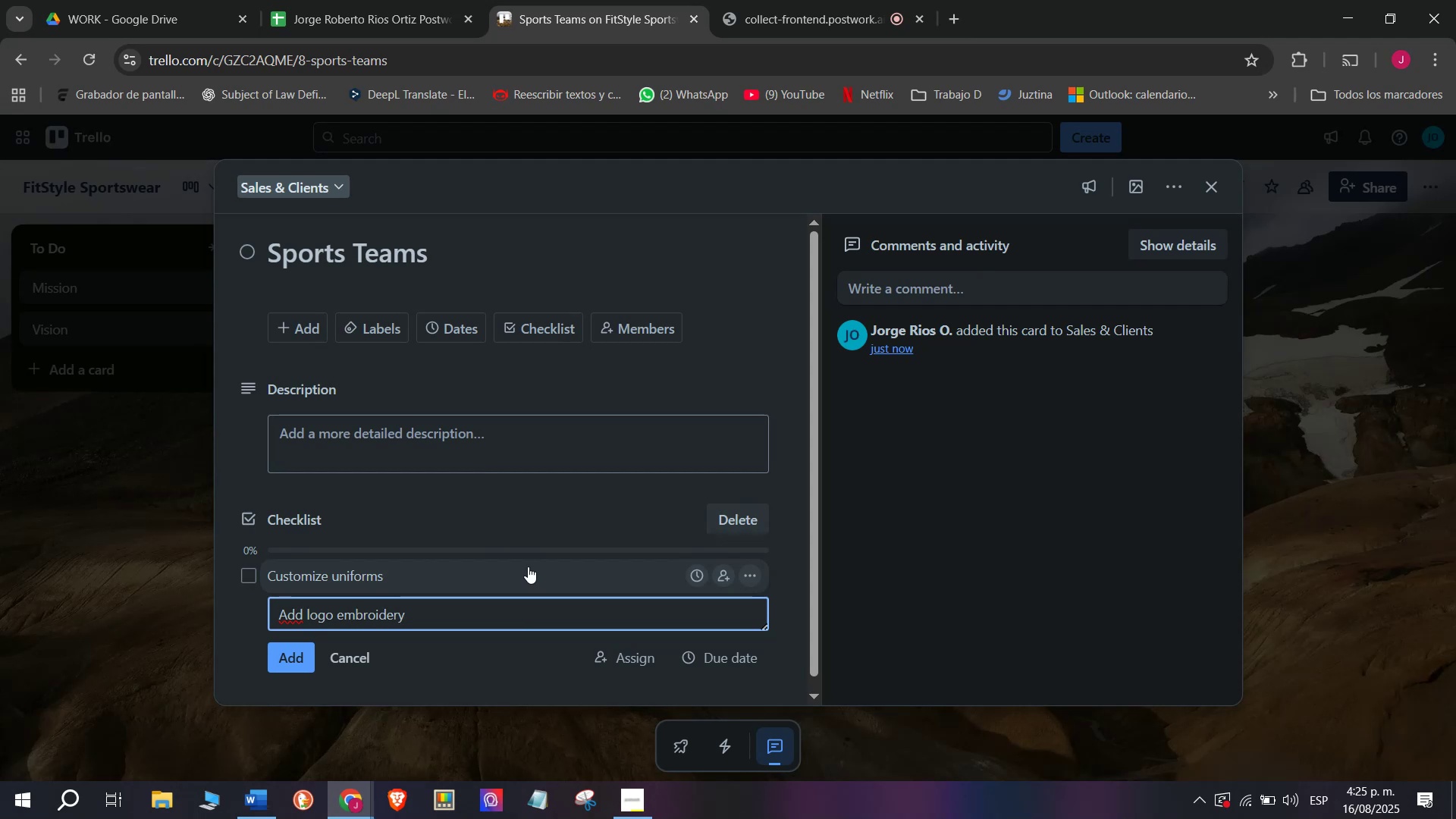 
key(Enter)
 